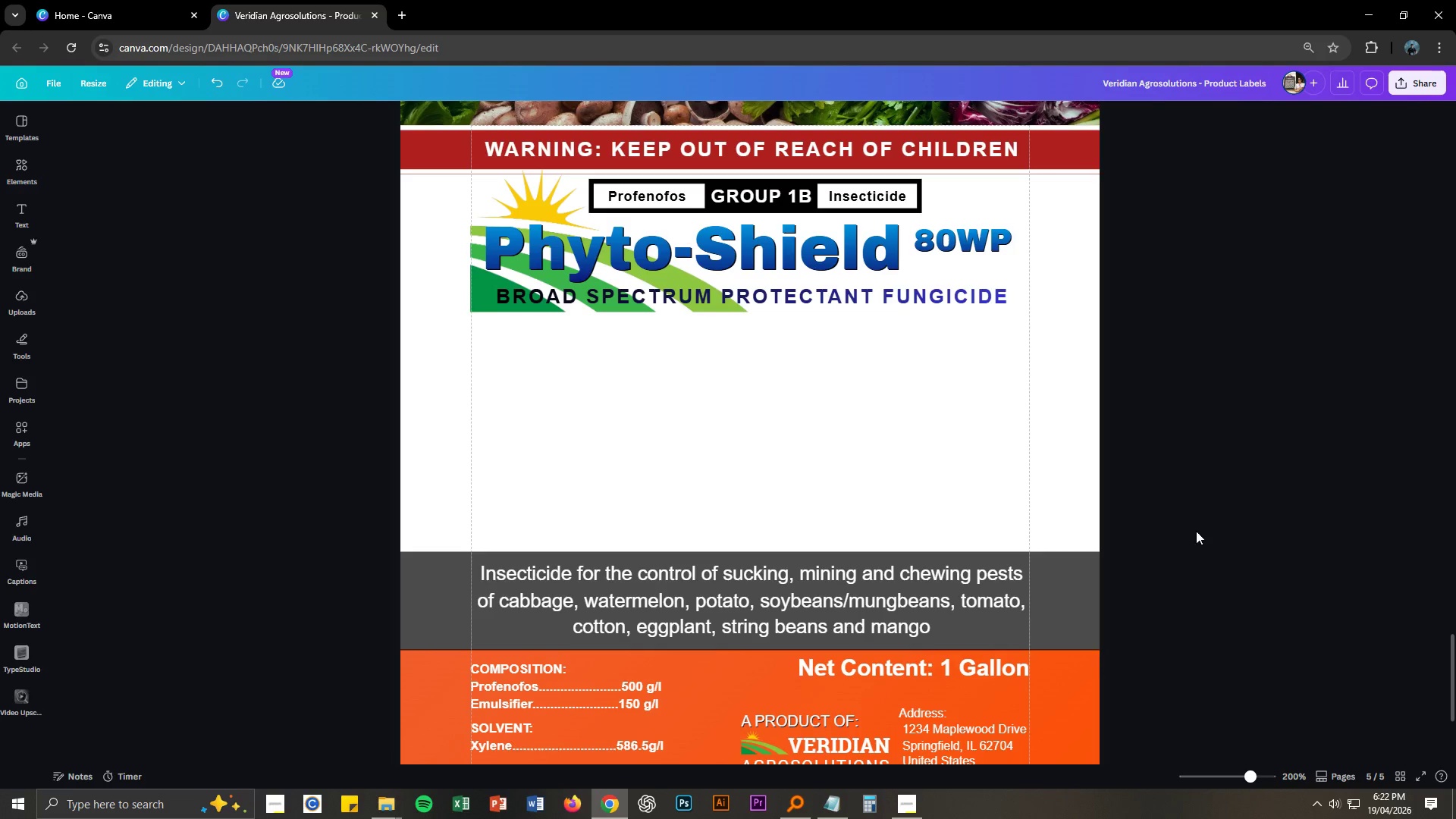 
left_click([723, 263])
 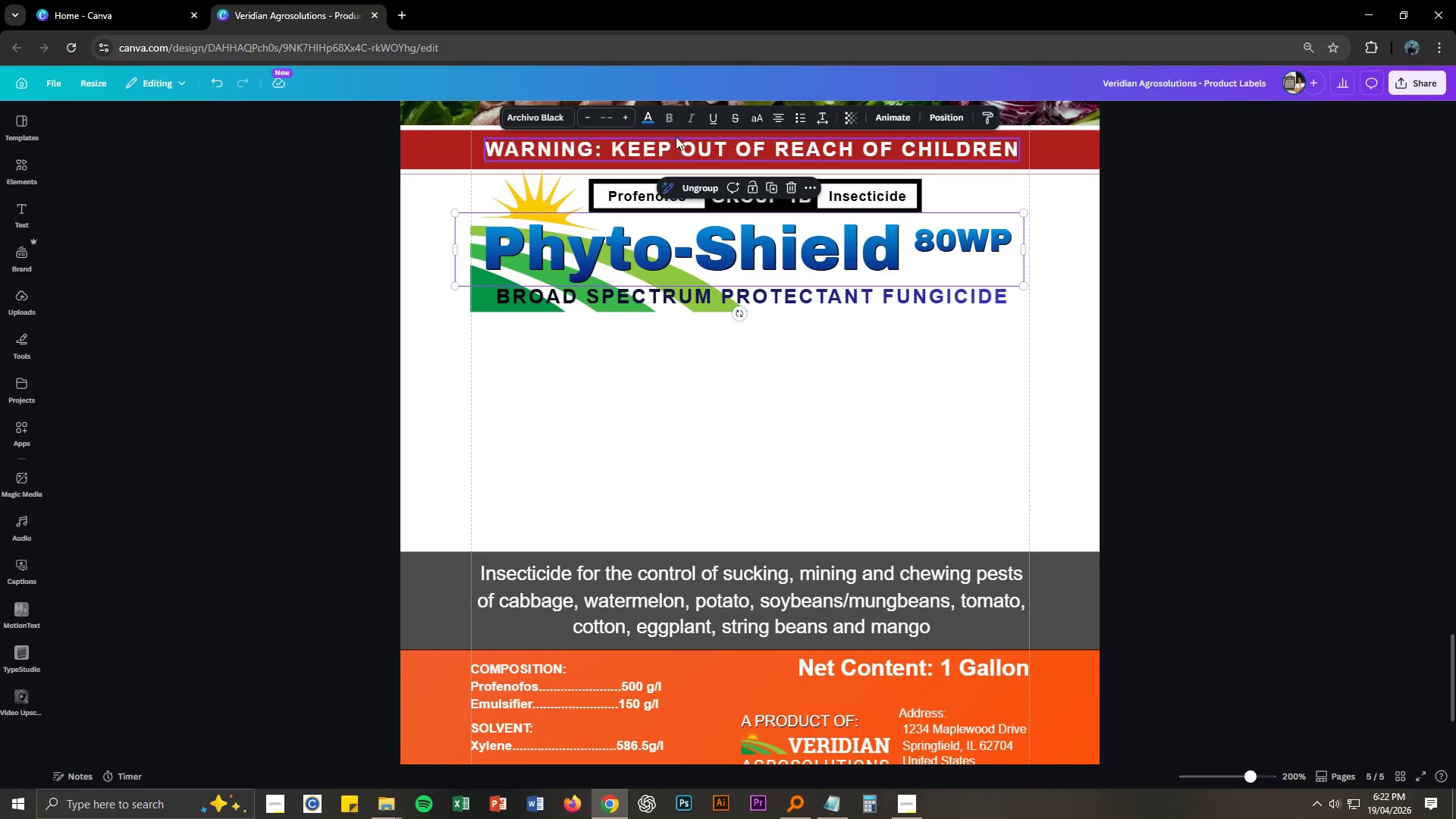 
left_click([646, 118])
 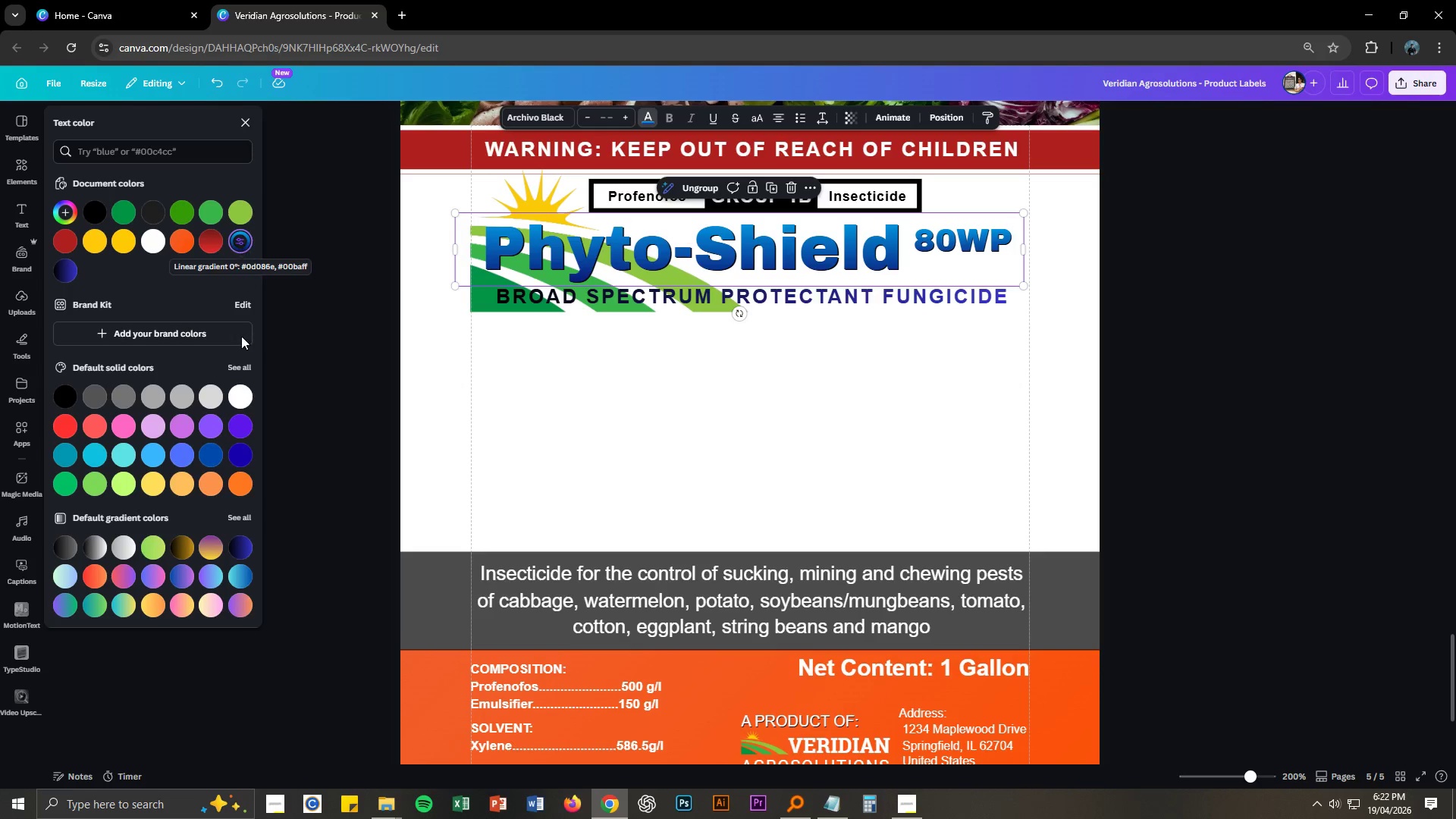 
left_click([242, 237])
 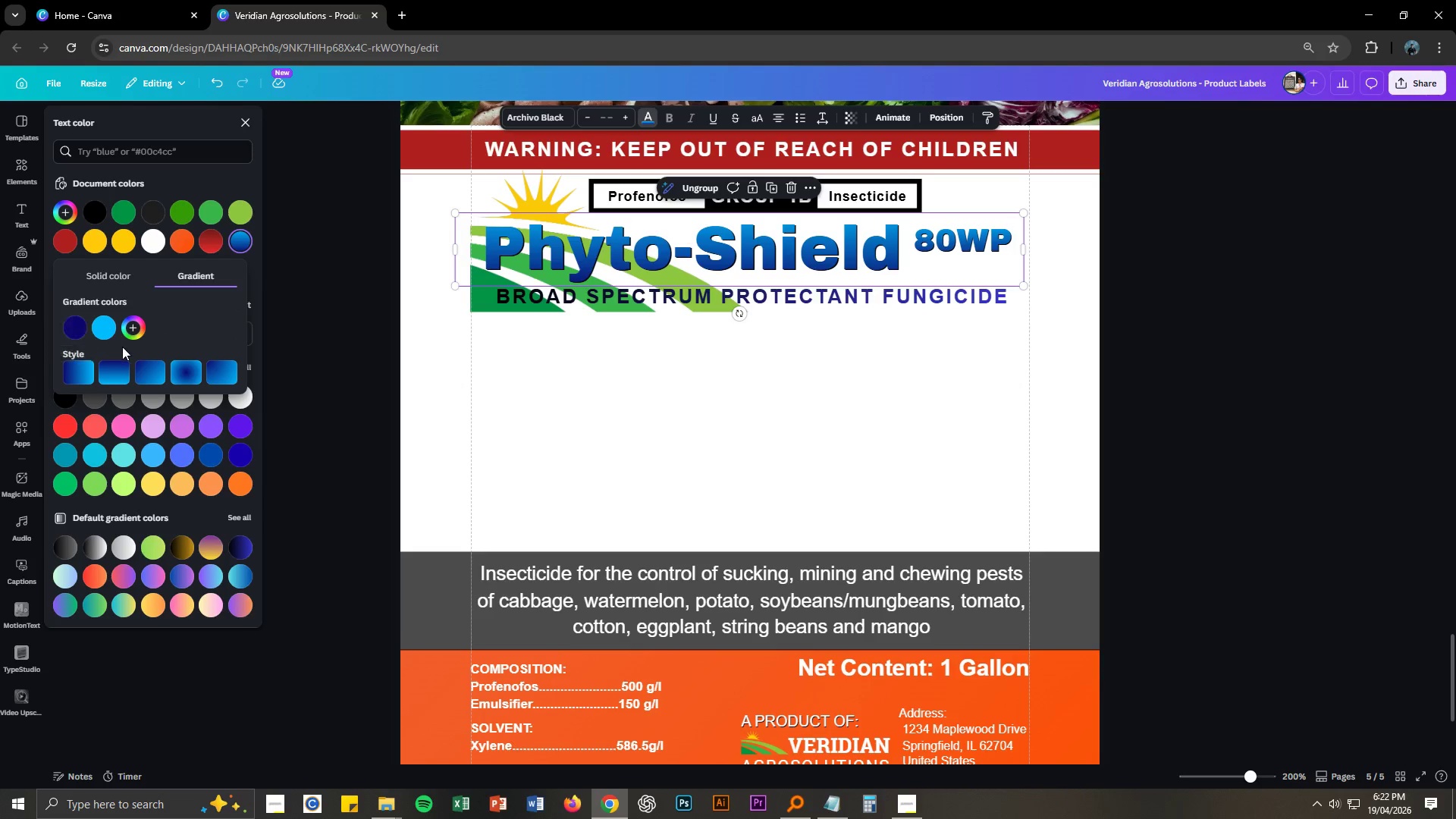 
left_click([78, 325])
 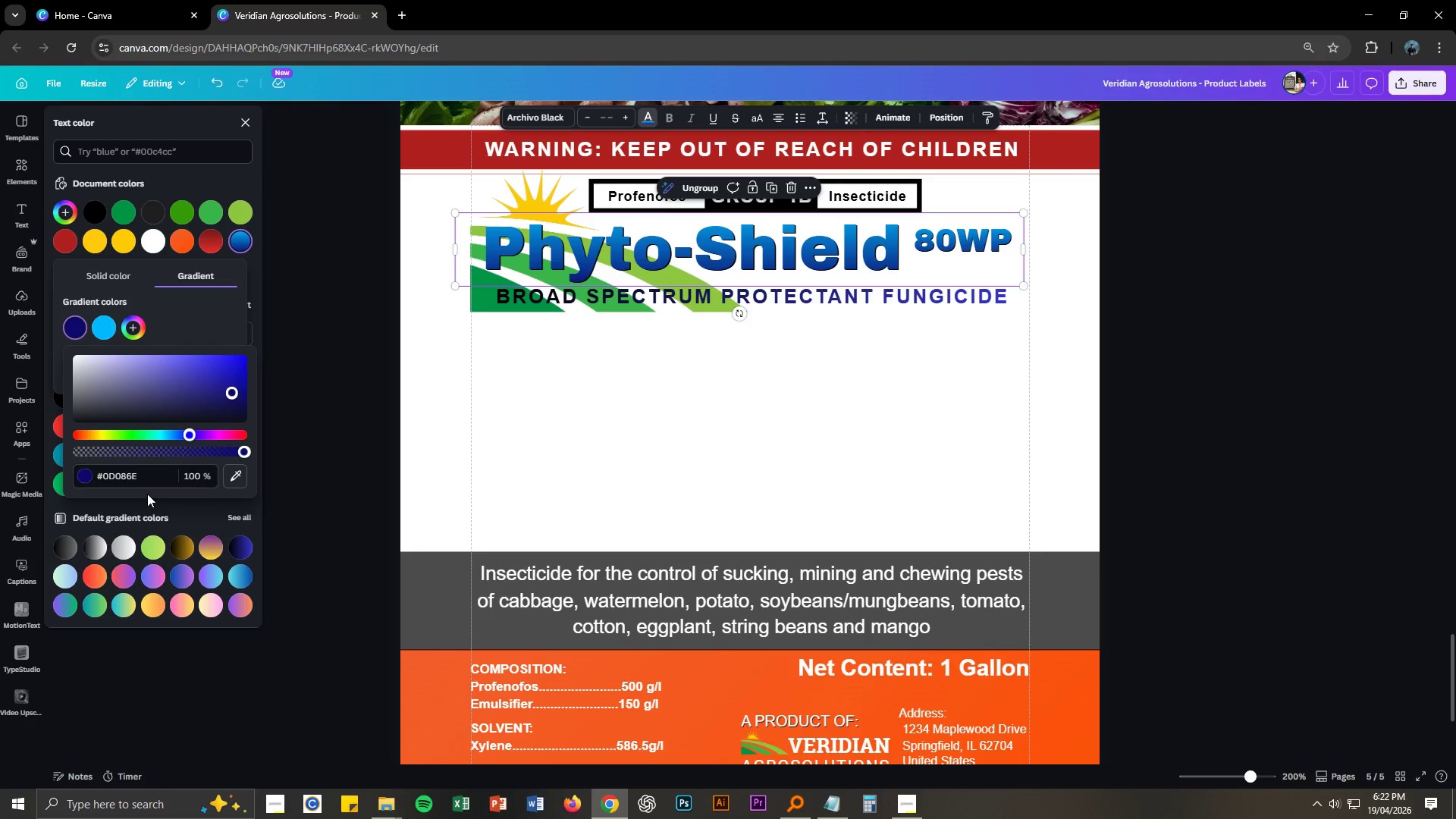 
left_click([147, 480])
 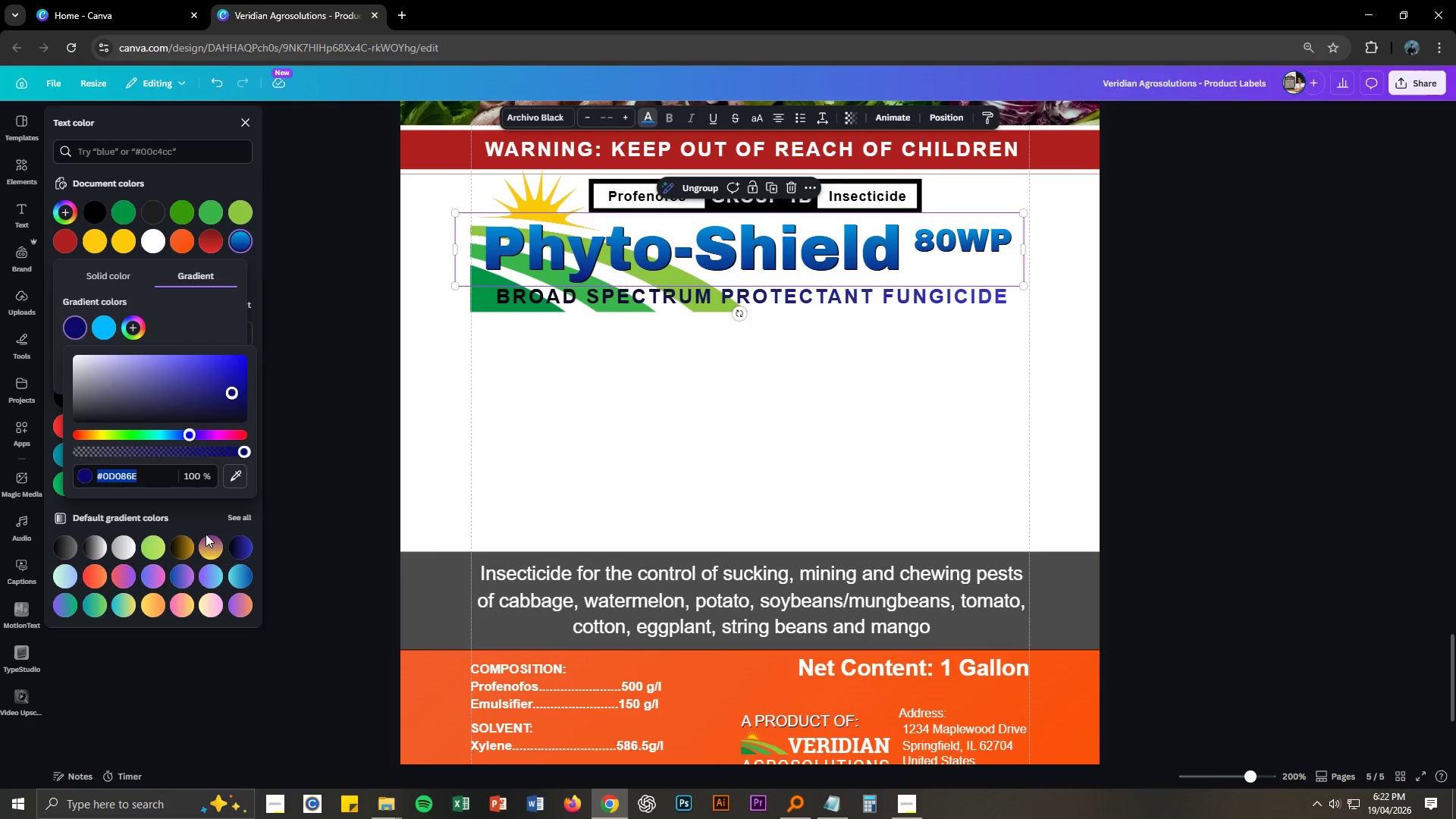 
key(Control+C)
 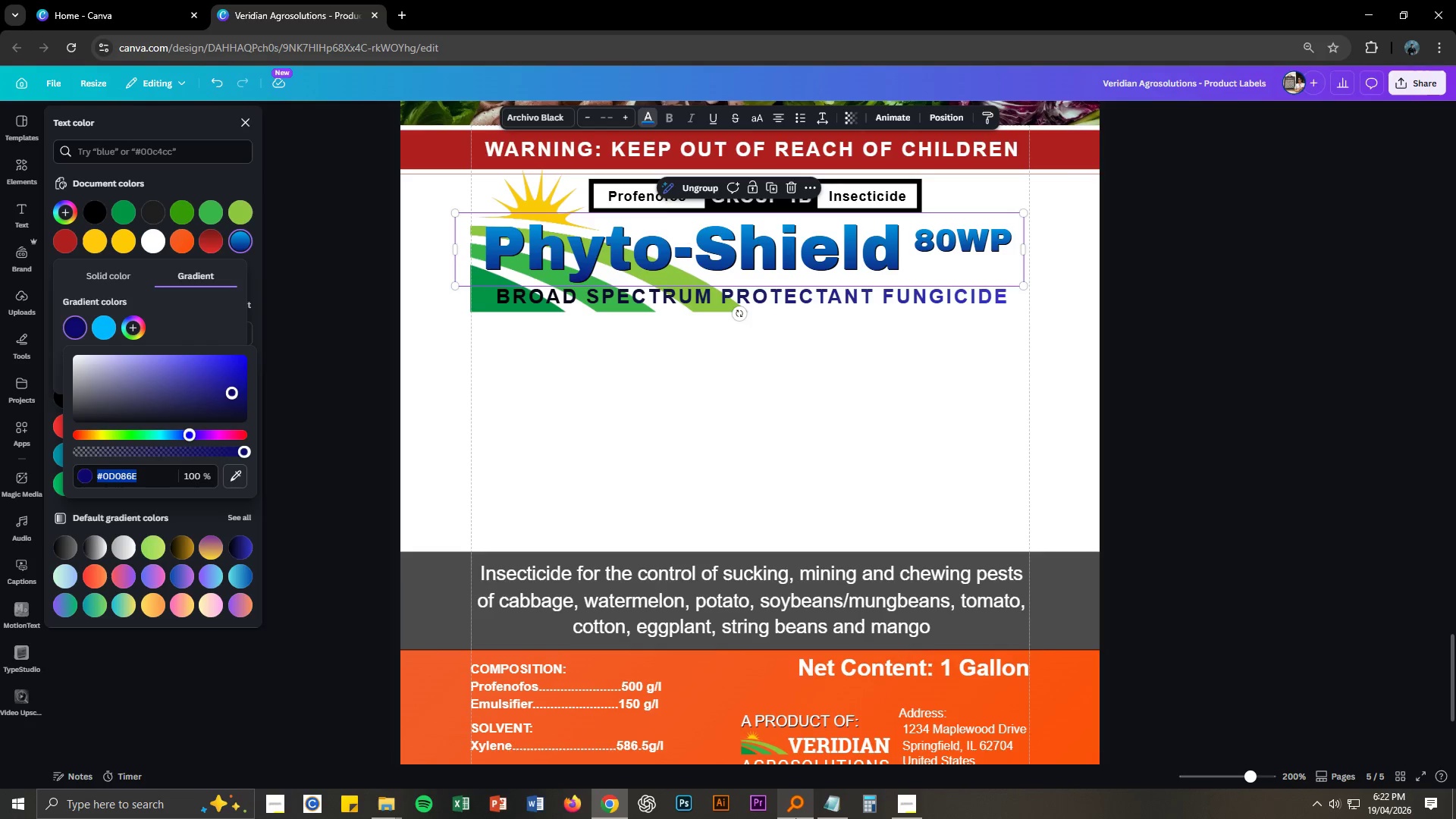 
key(Control+C)
 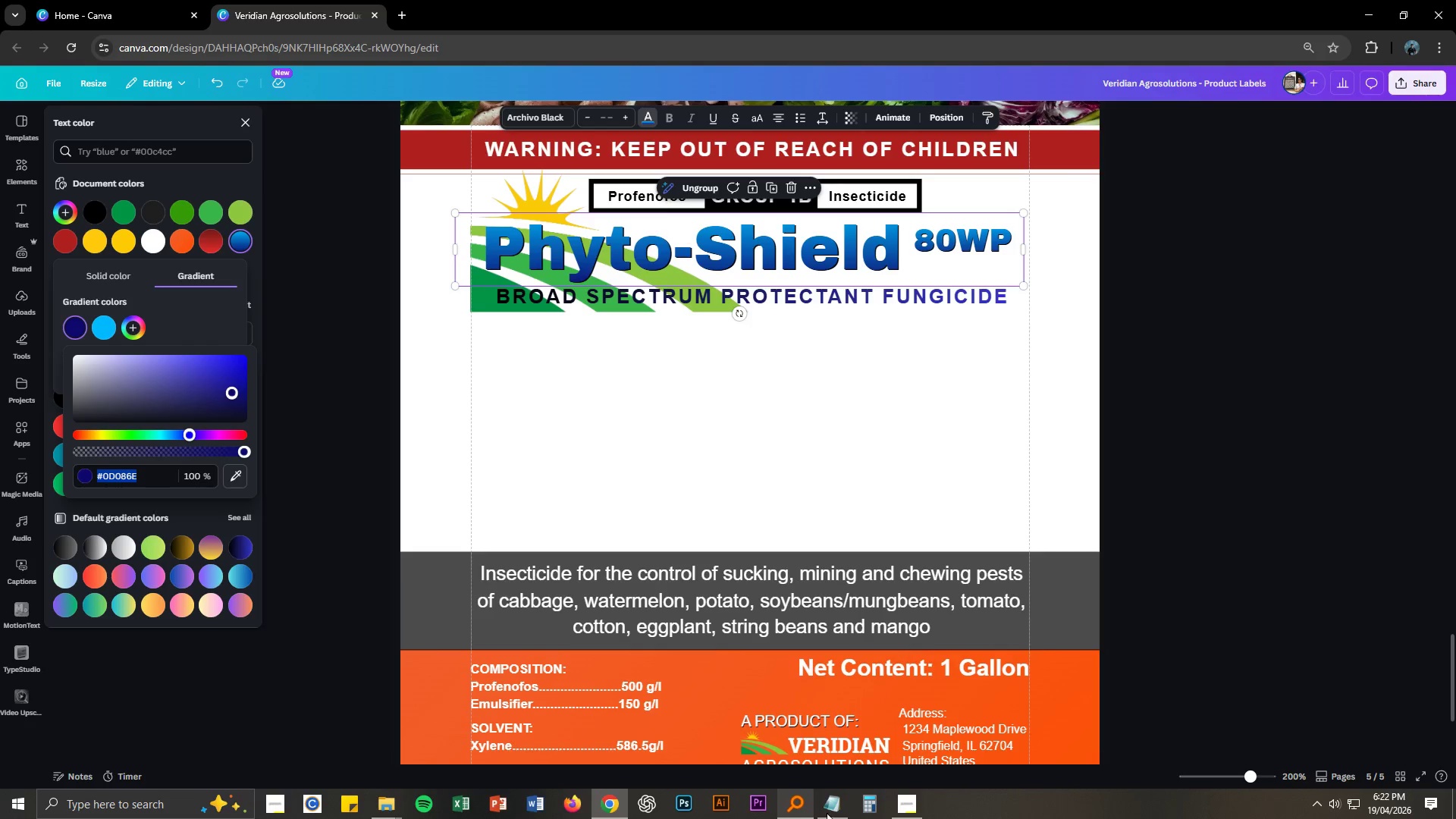 
key(Control+C)
 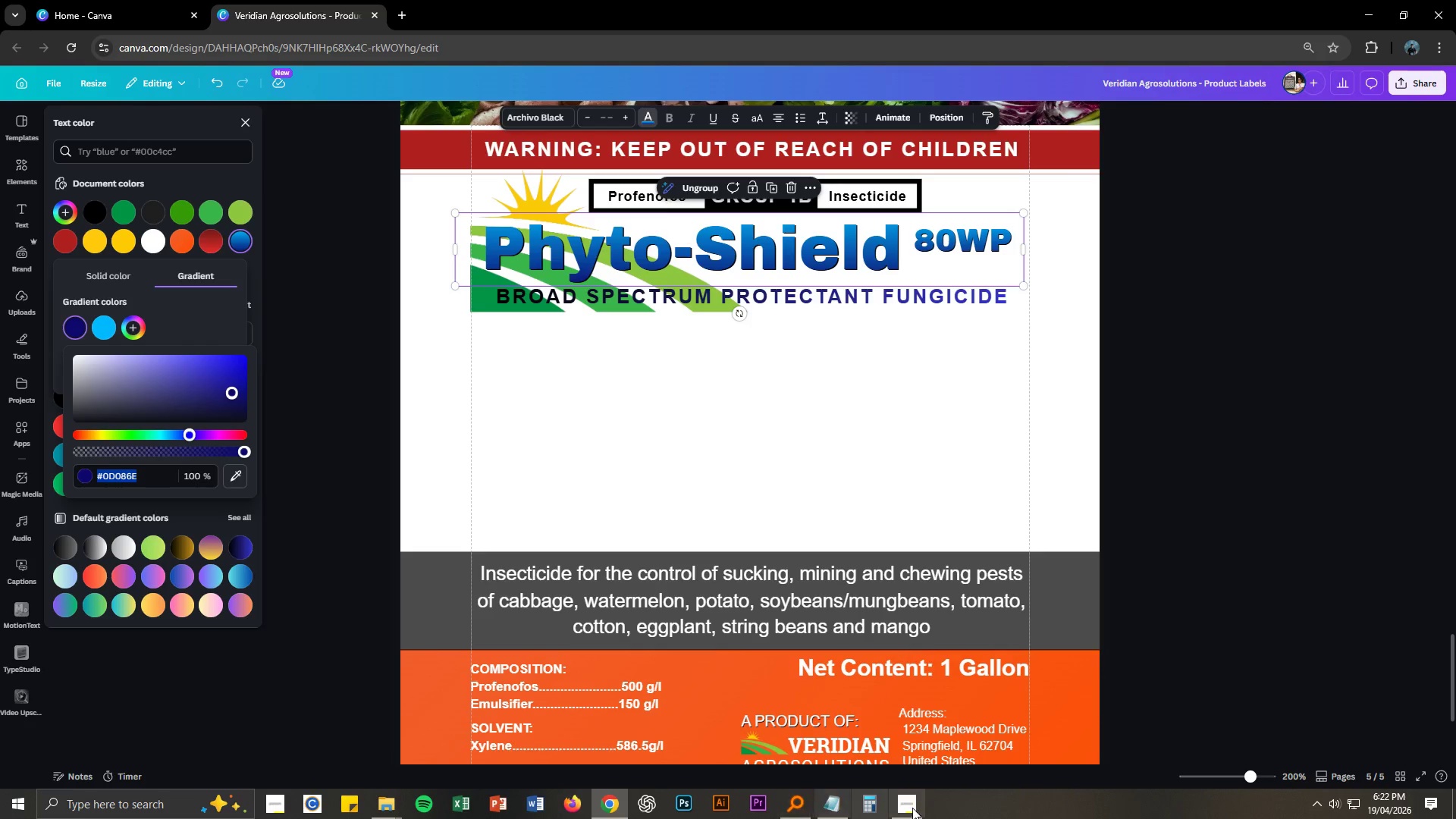 
key(Control+C)
 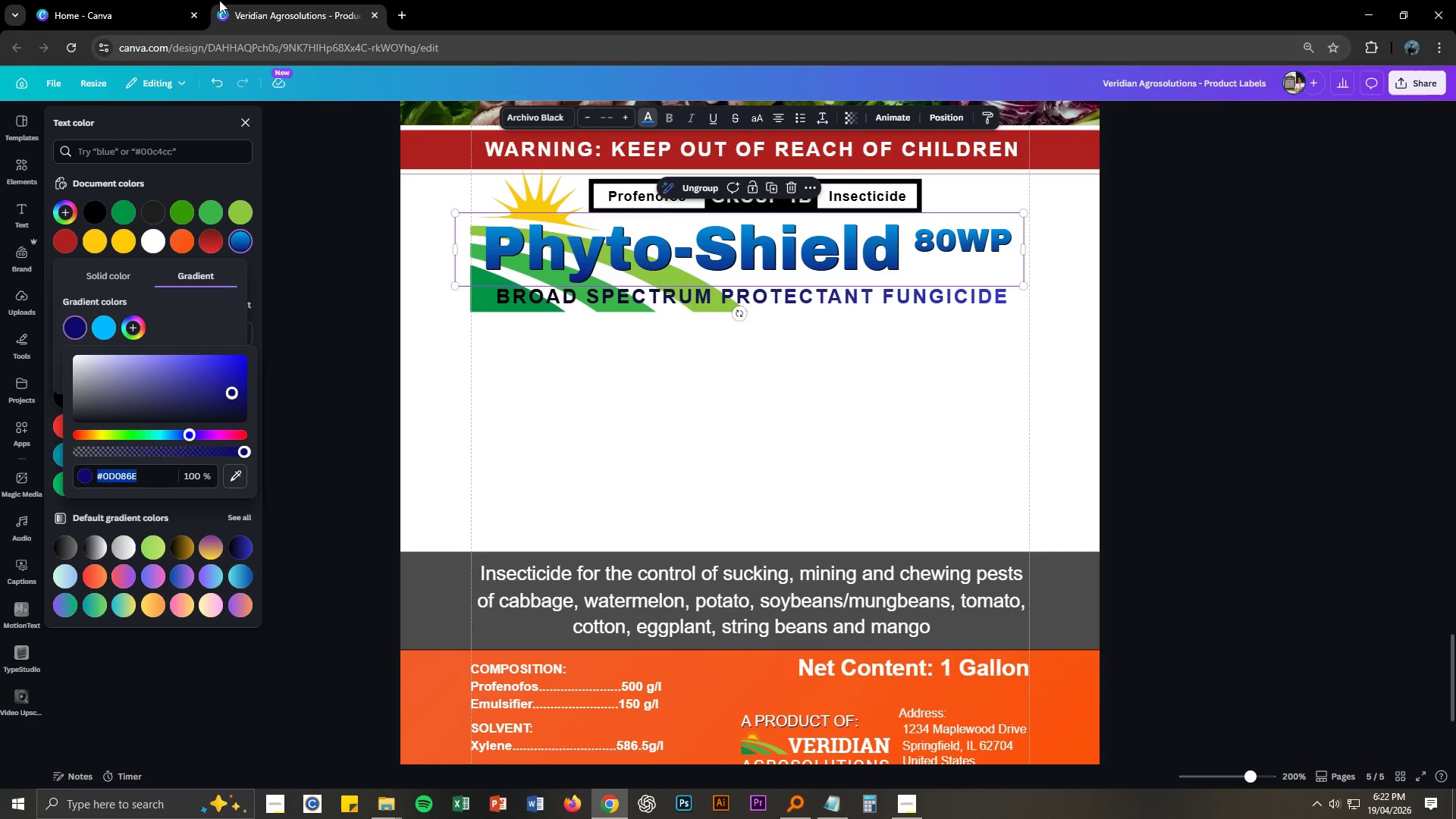 
left_click([140, 0])
 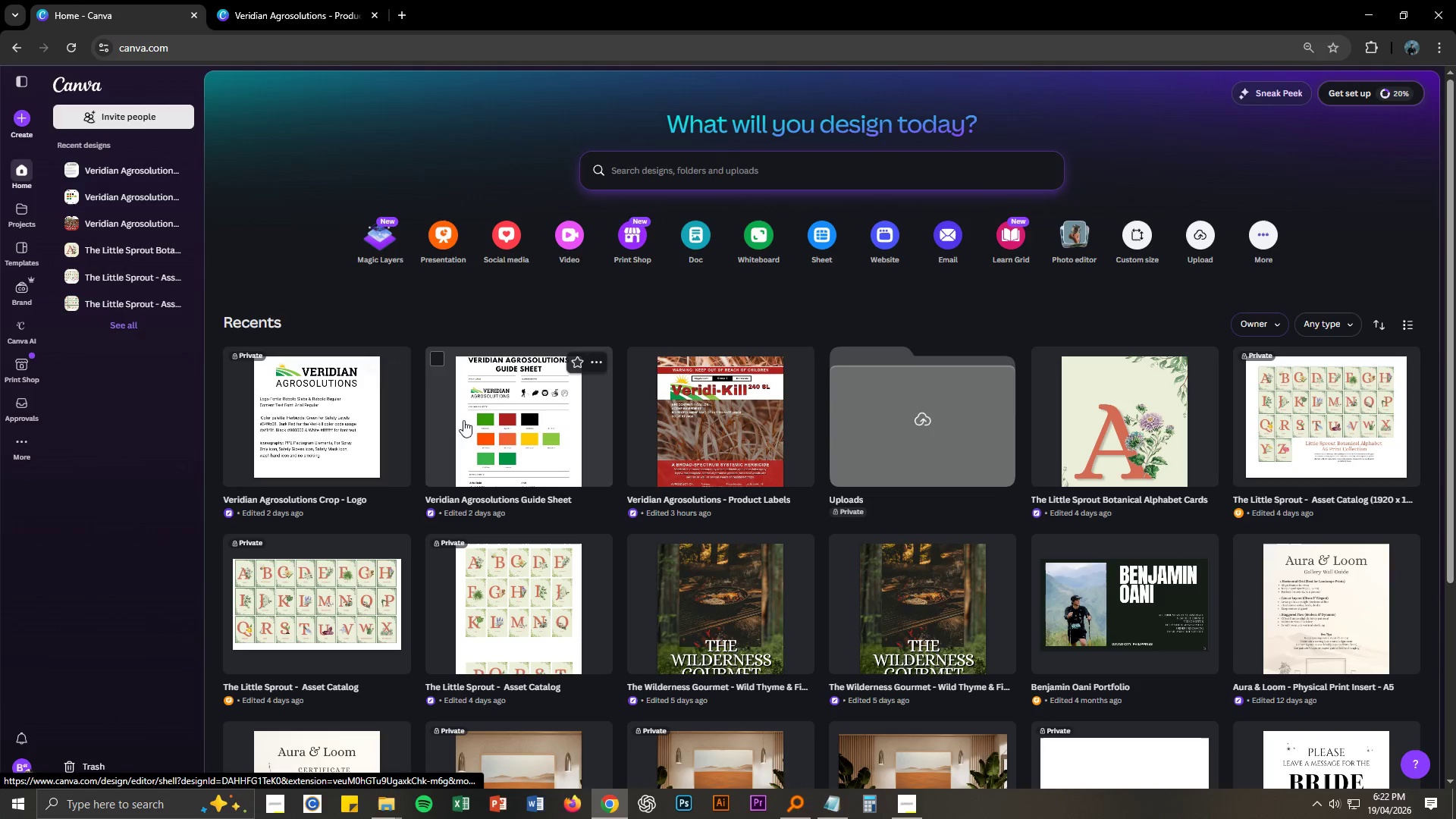 
left_click([532, 423])
 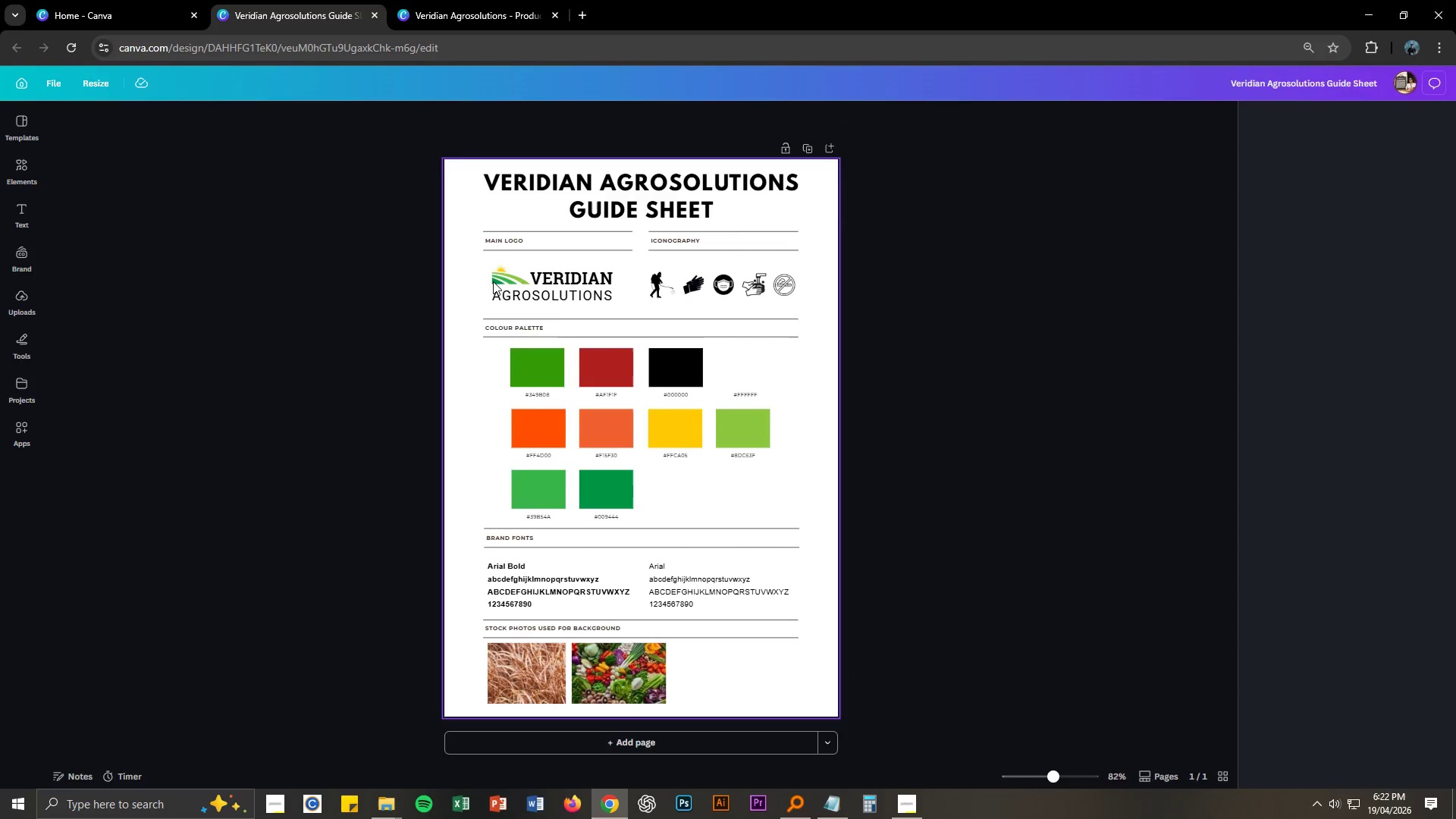 
key(Control+NumpadAdd)
 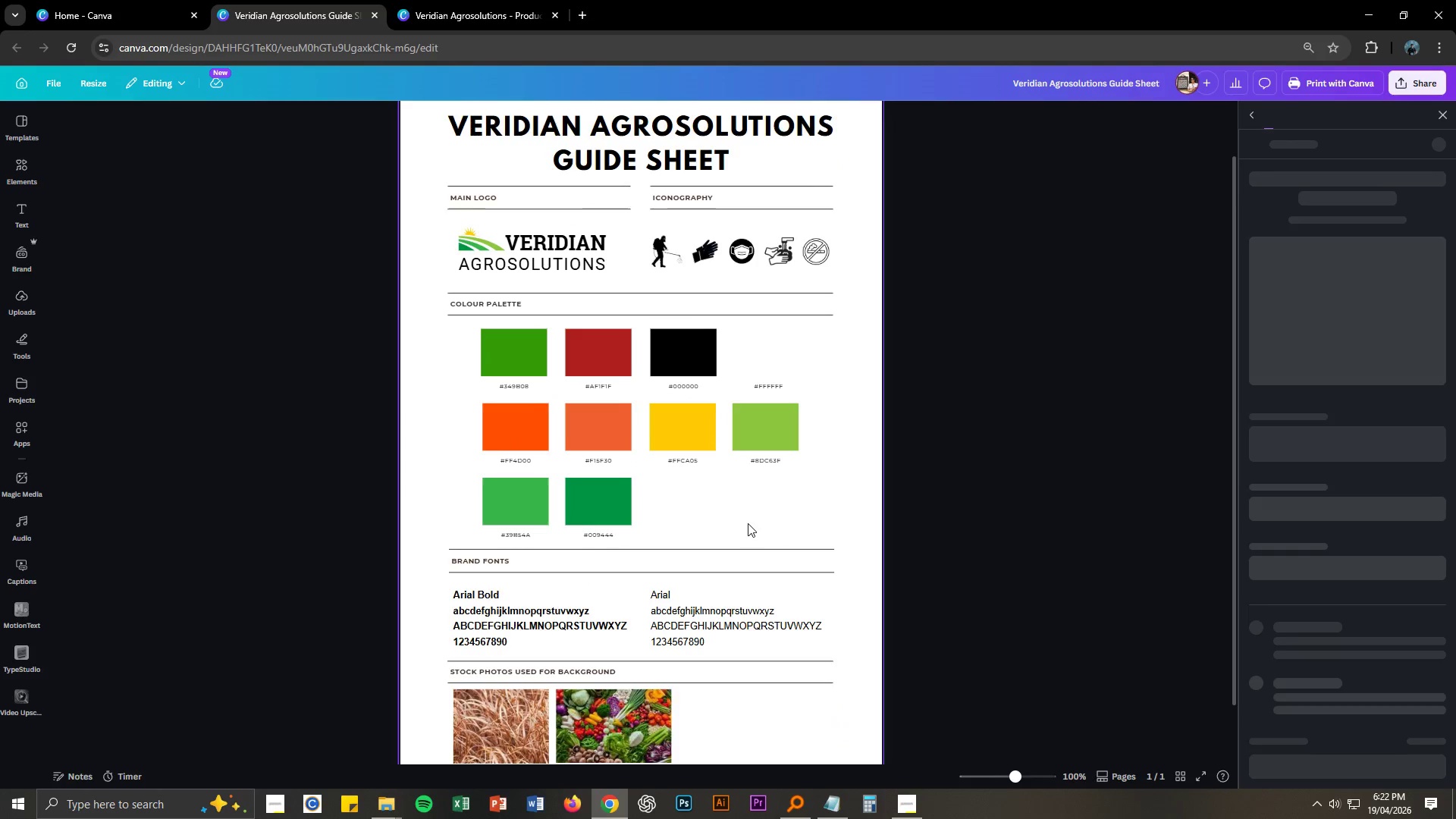 
key(Control+NumpadAdd)
 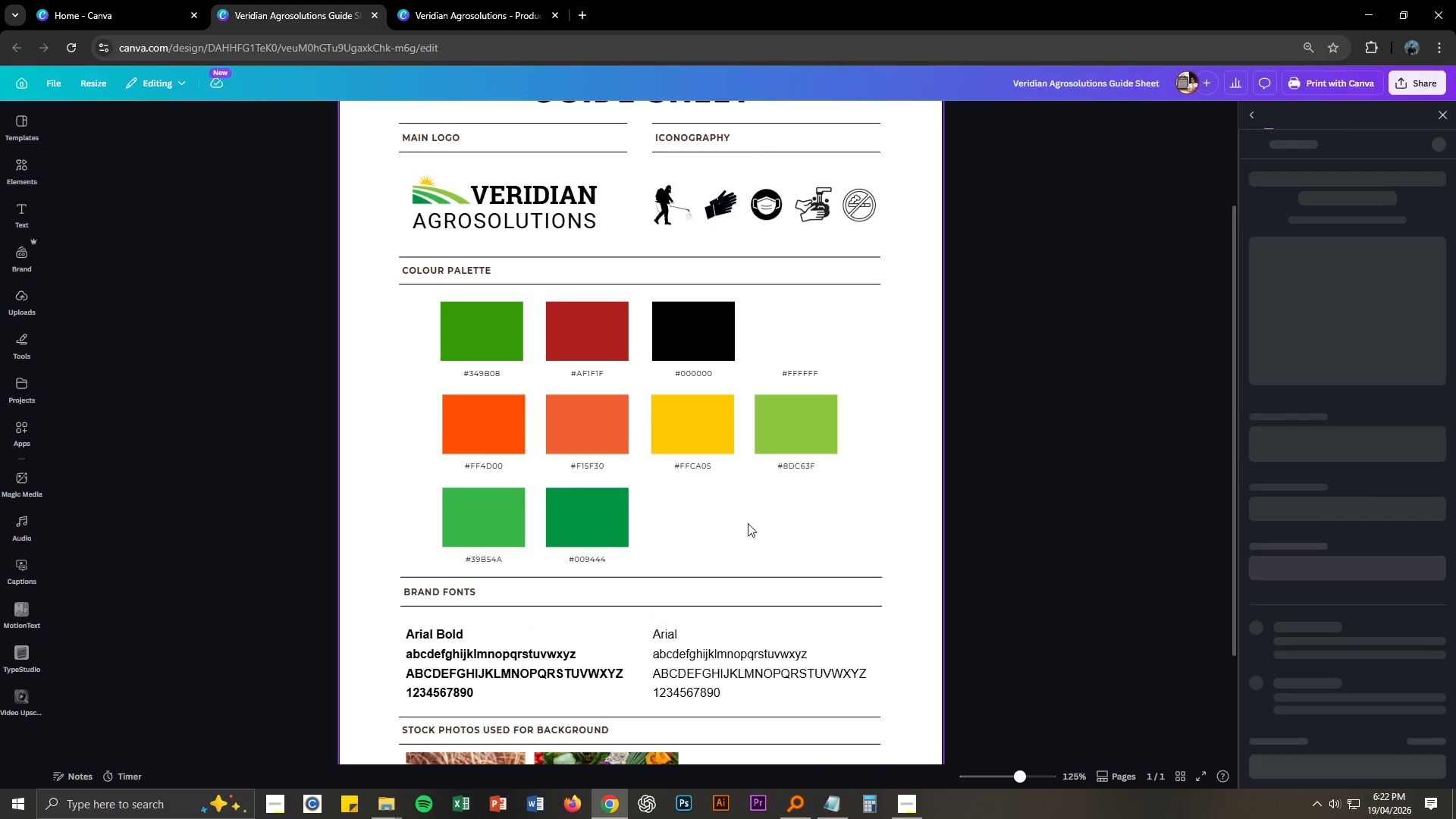 
key(Control+NumpadAdd)
 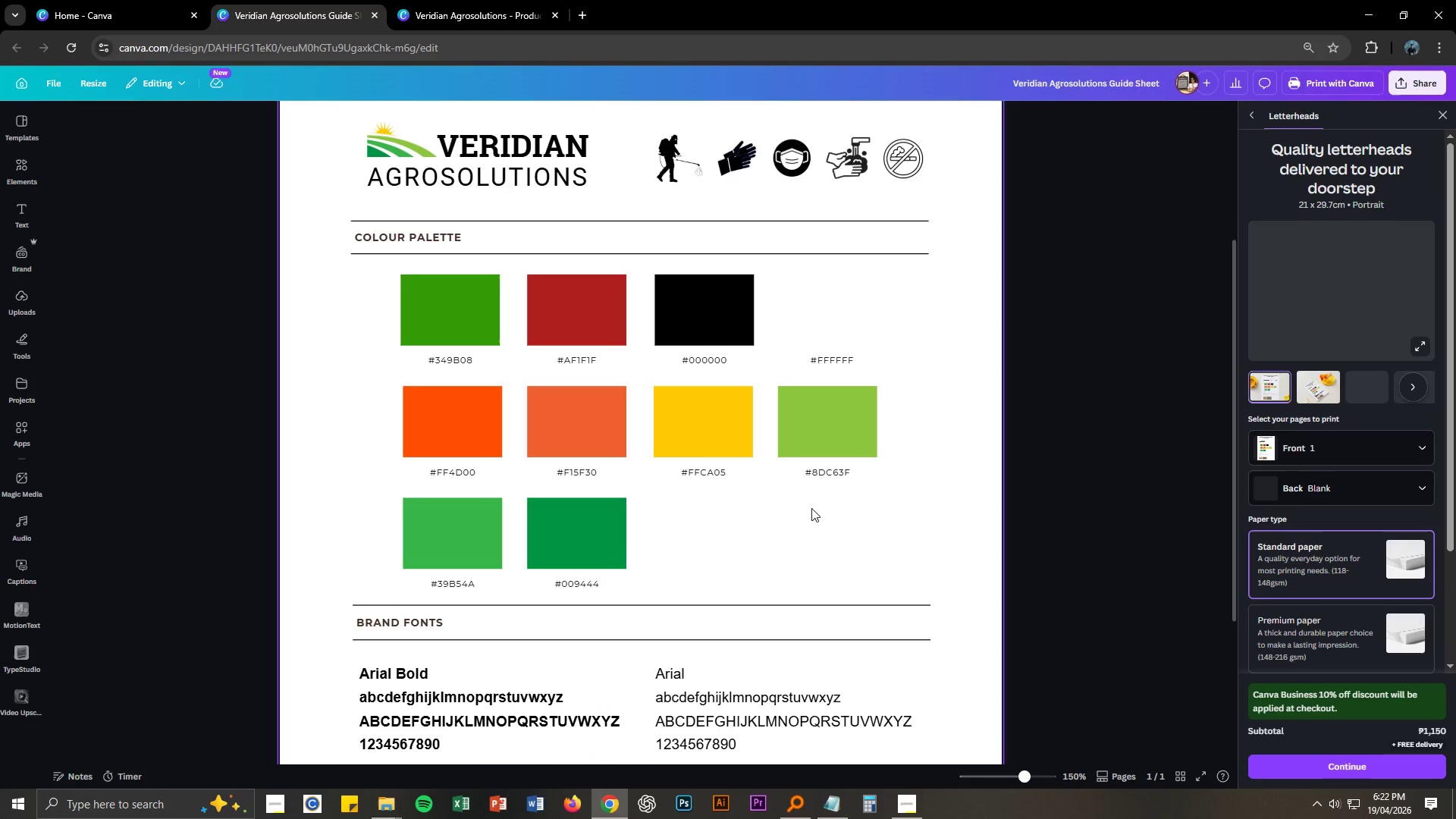 
left_click_drag(start_coordinate=[850, 493], to_coordinate=[720, 443])
 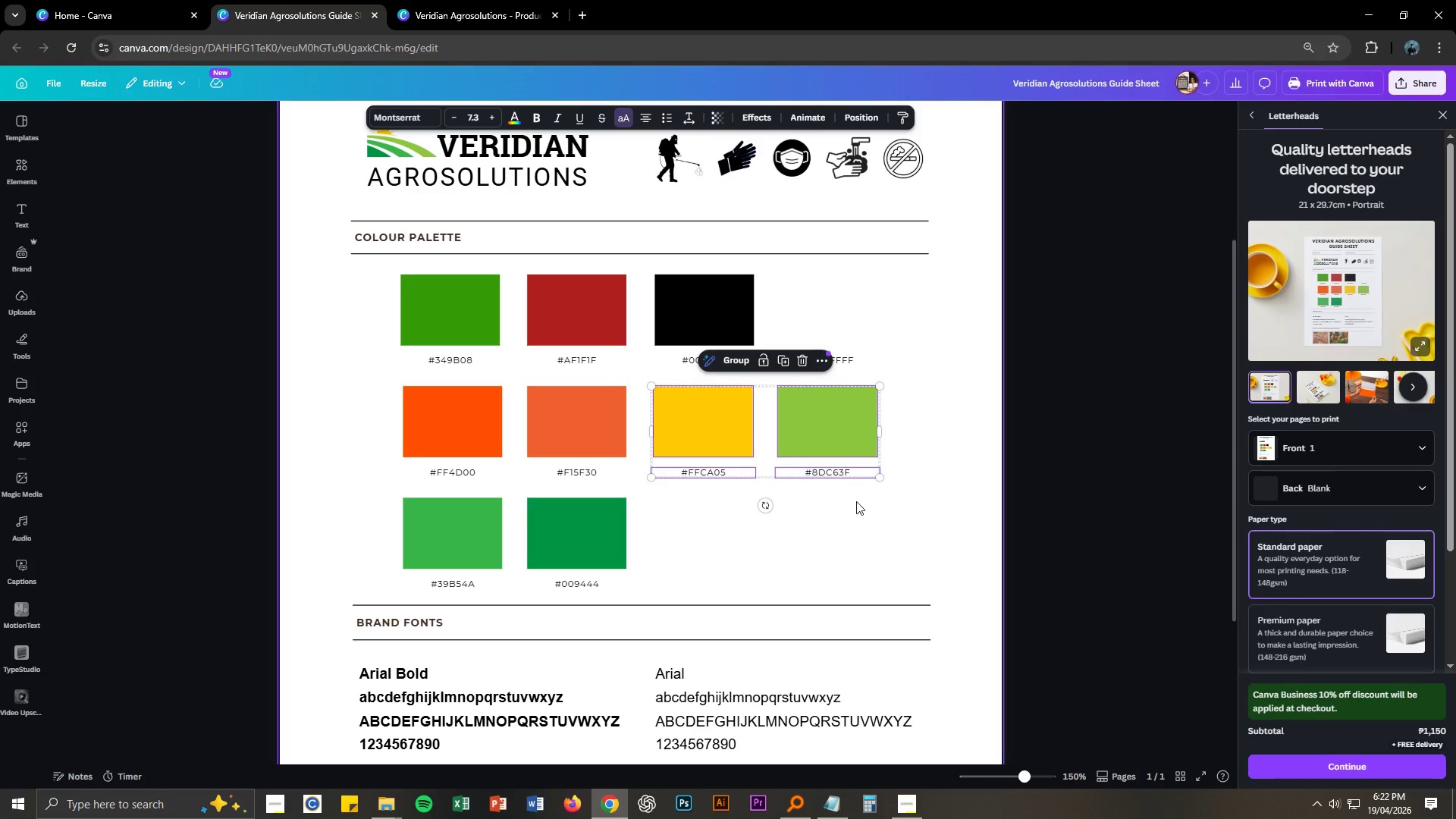 
key(Control+C)
 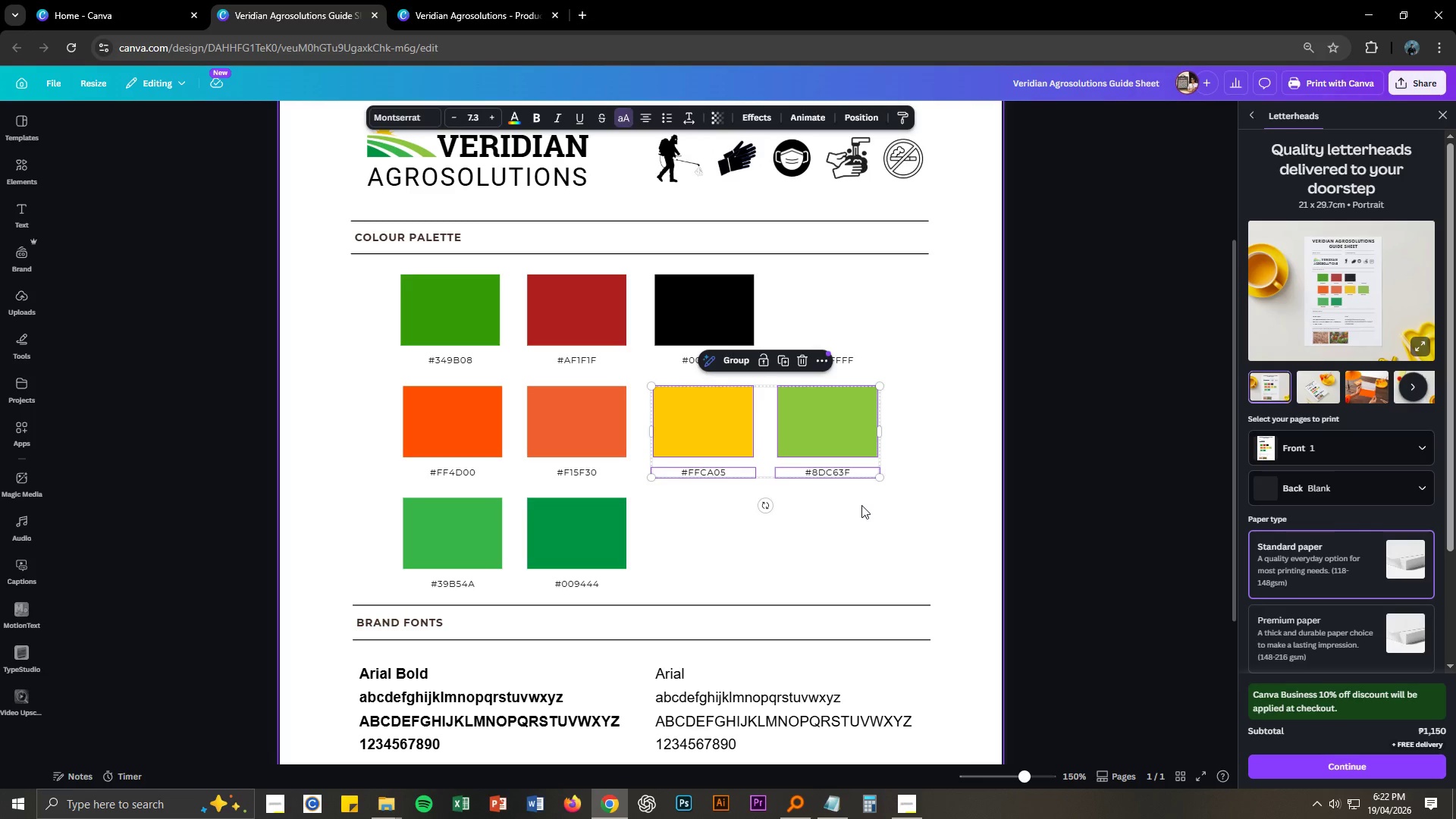 
key(Control+V)
 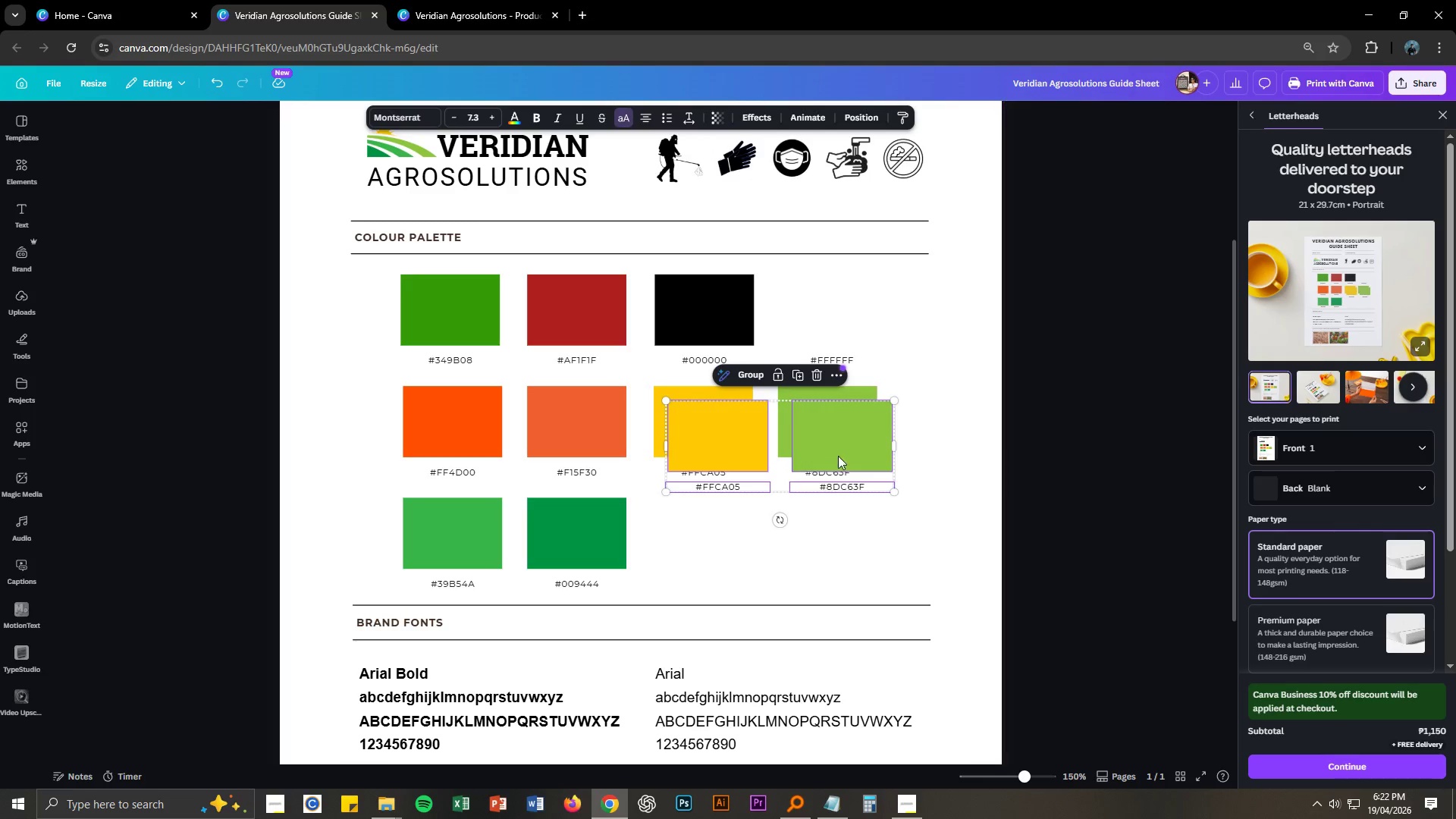 
left_click_drag(start_coordinate=[838, 445], to_coordinate=[826, 542])
 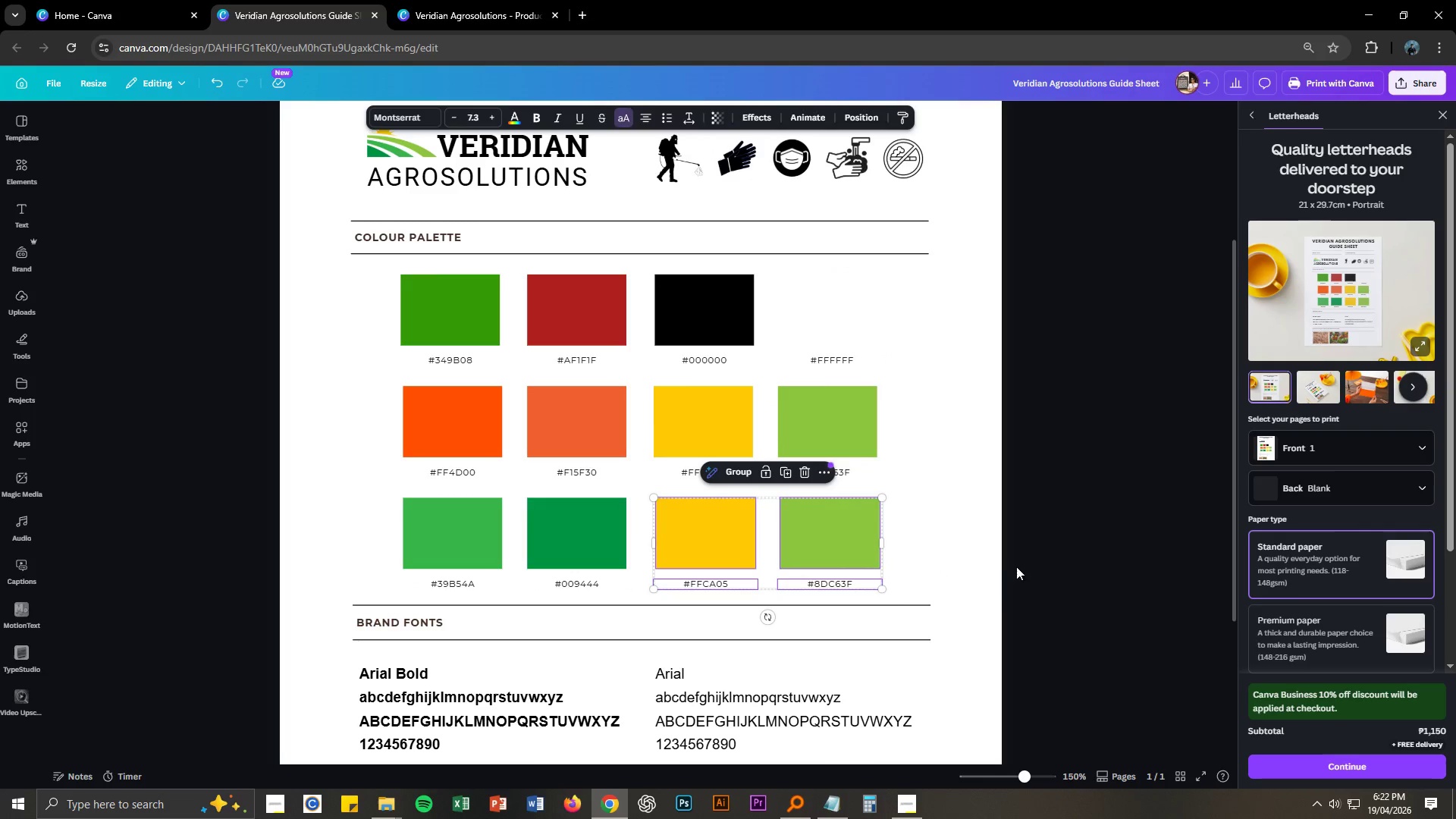 
left_click([999, 558])
 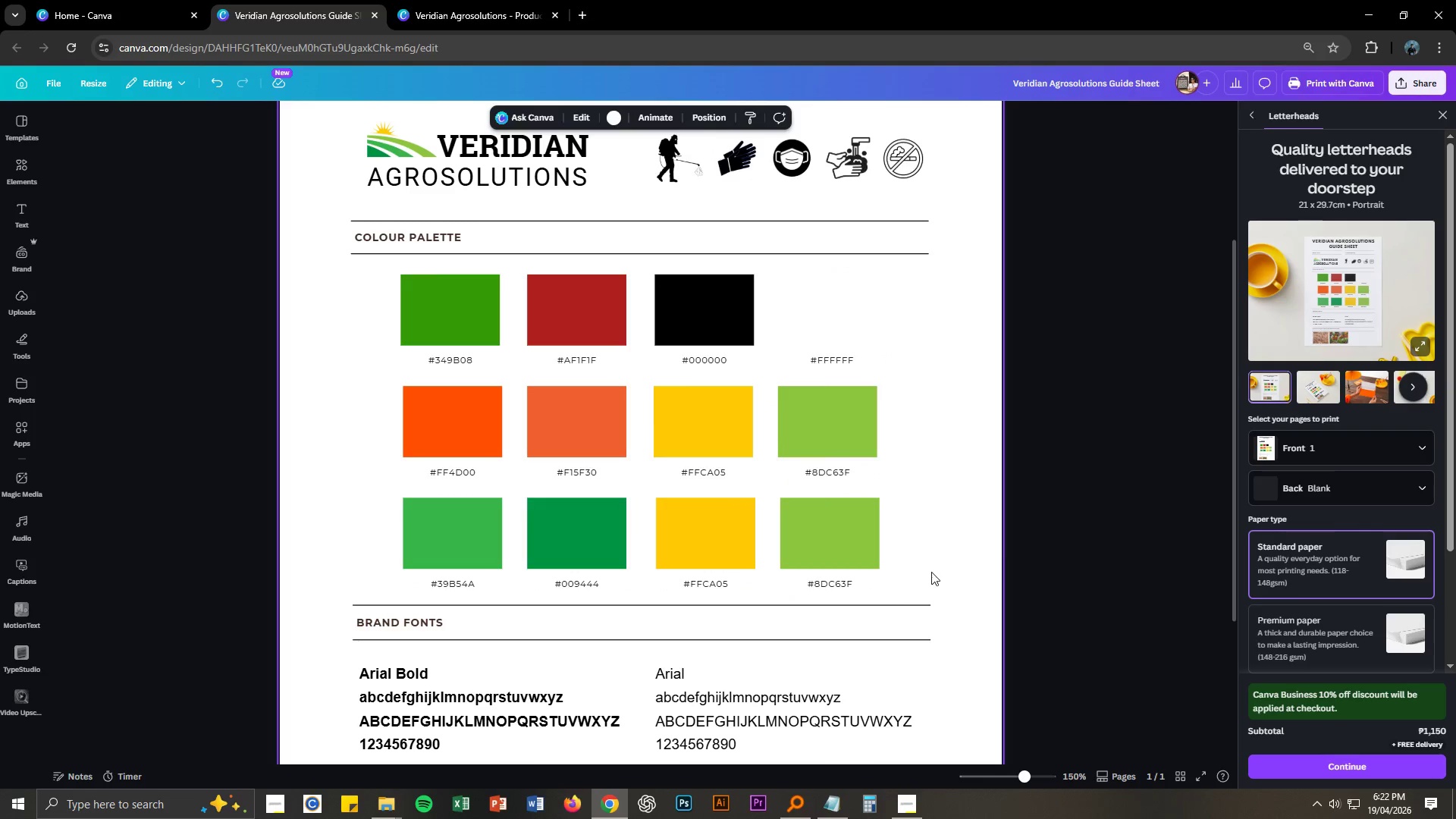 
key(Alt+AltLeft)
 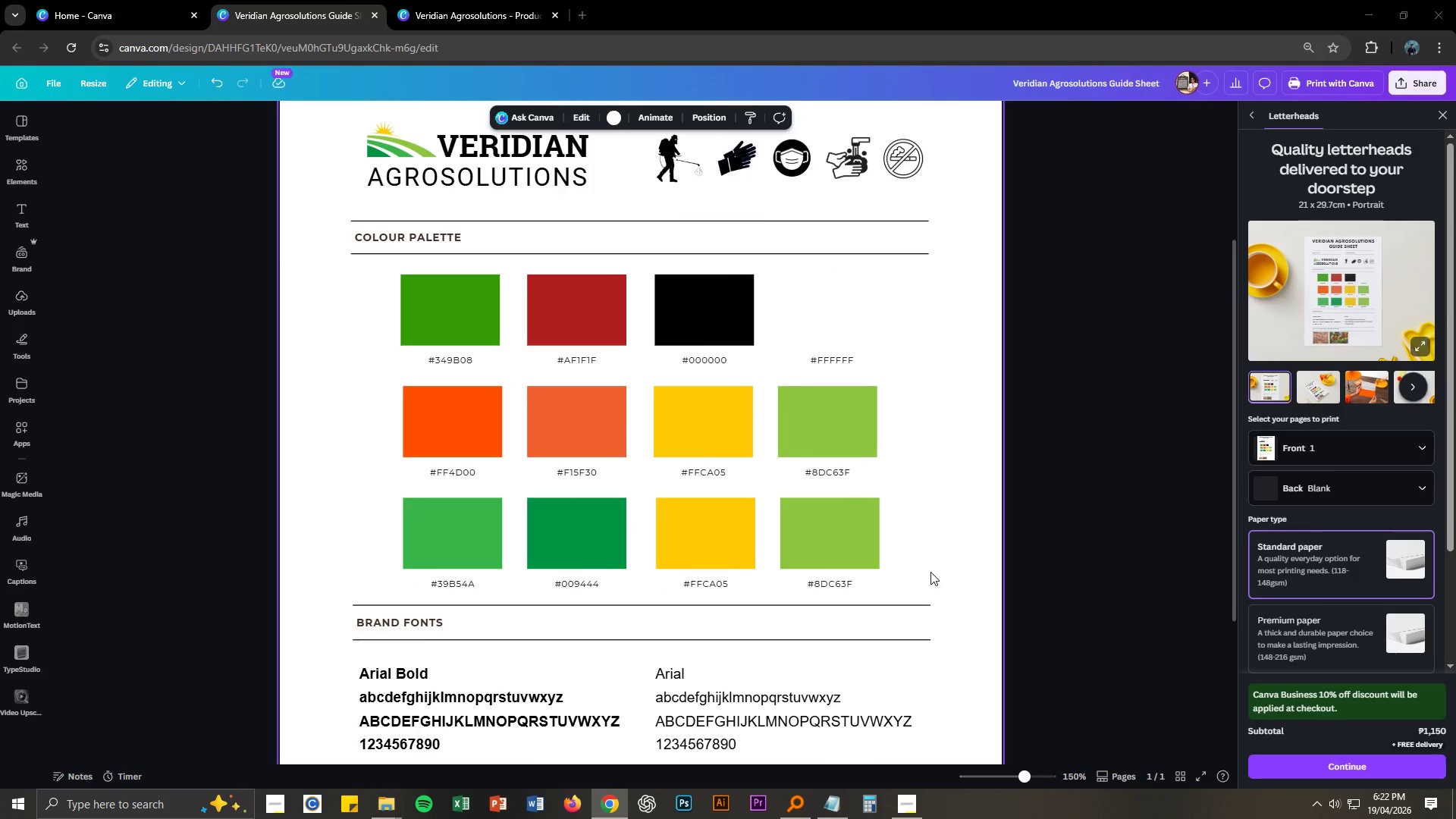 
key(Alt+Tab)
 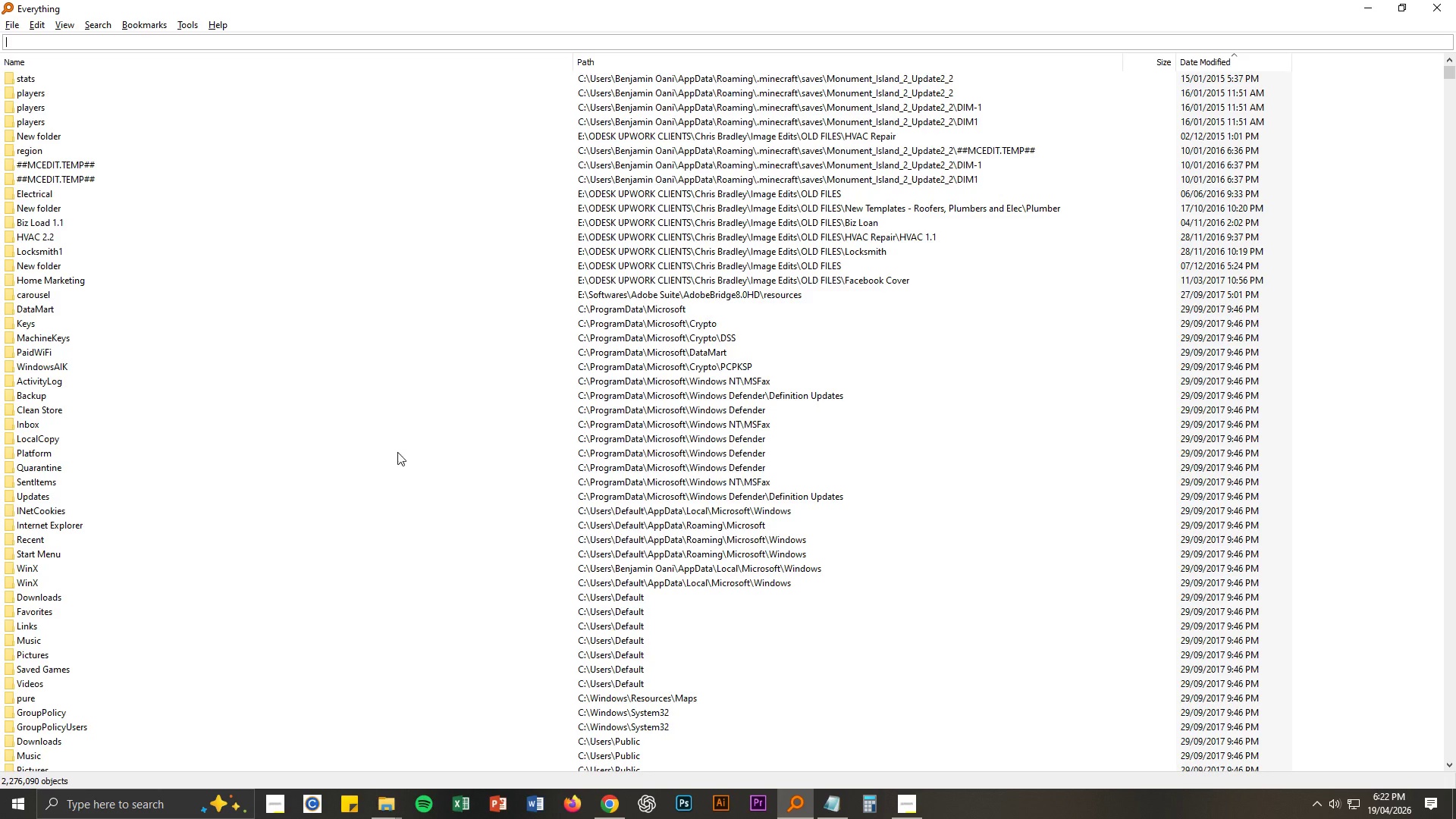 
key(Alt+AltLeft)
 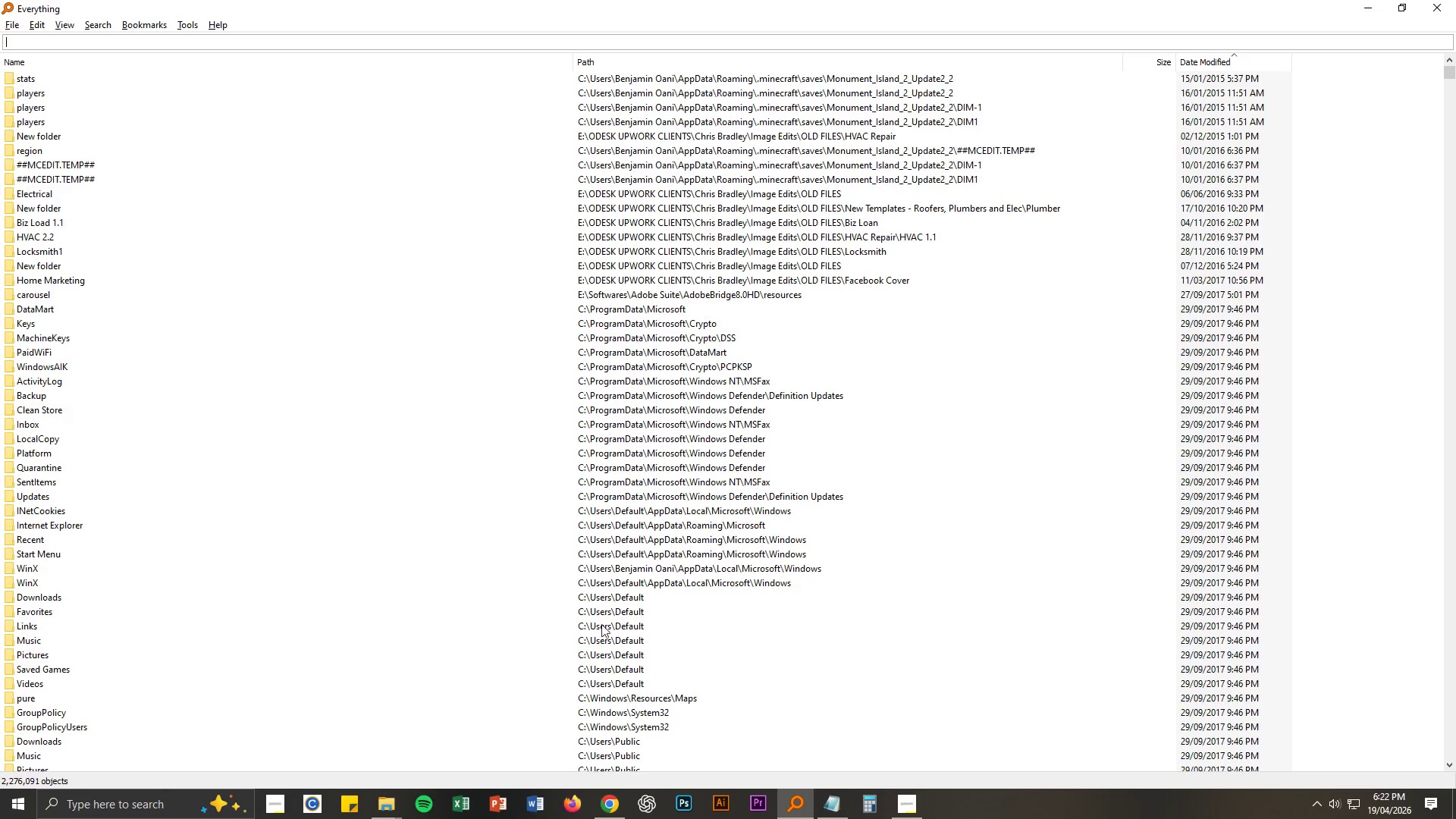 
key(Alt+Tab)
 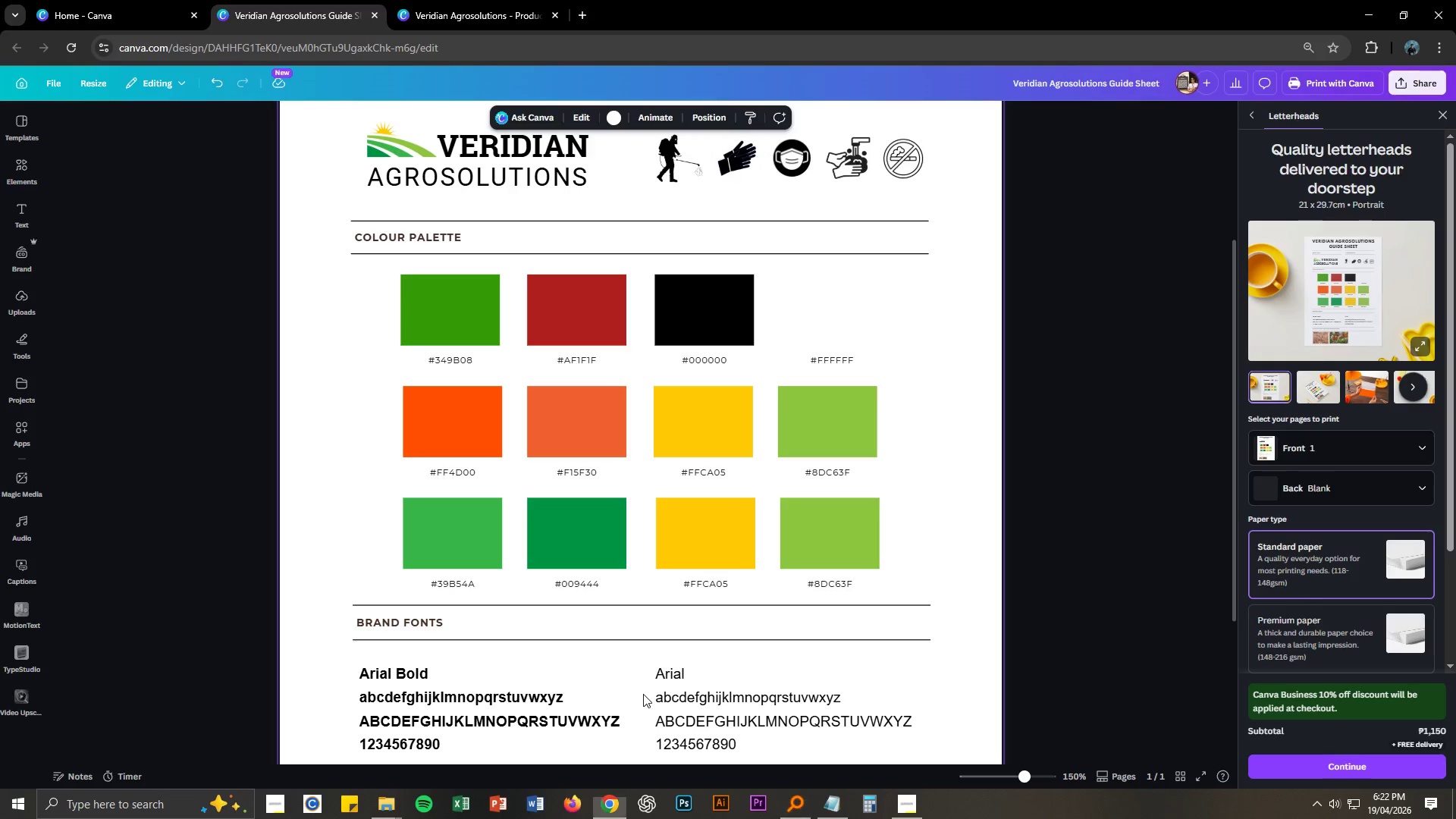 
key(Alt+AltLeft)
 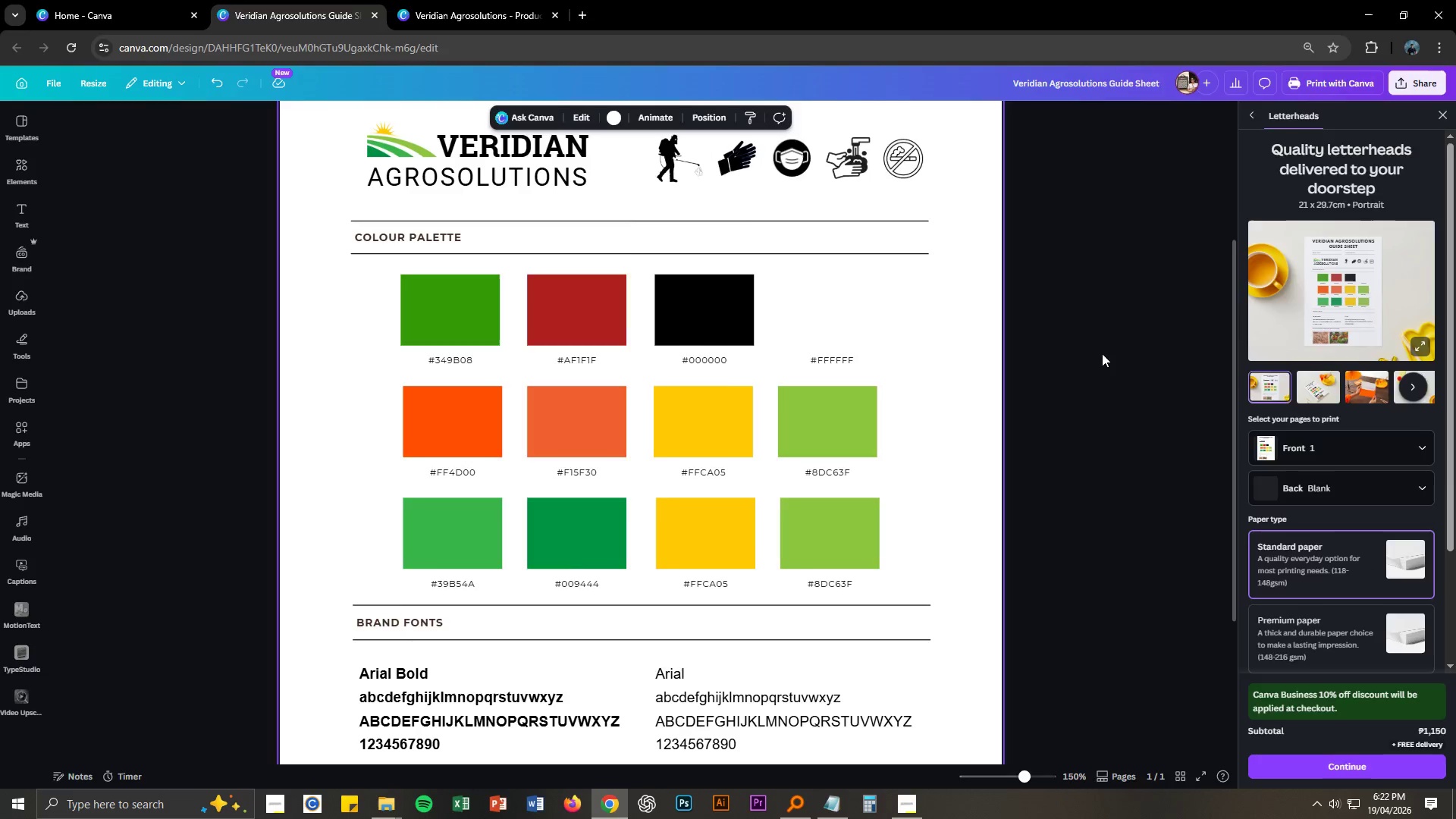 
key(Alt+Tab)
 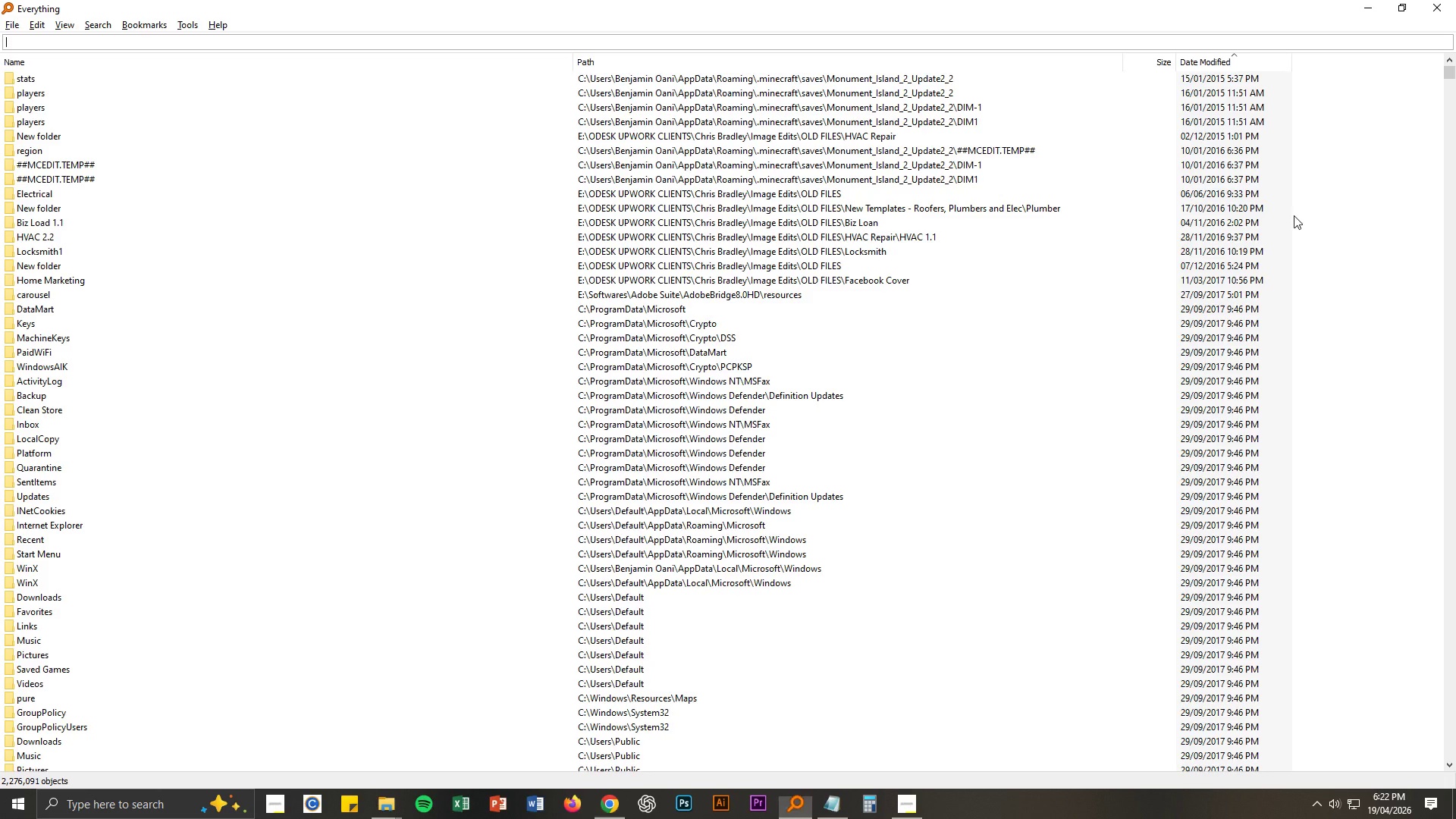 
key(Alt+F4)
 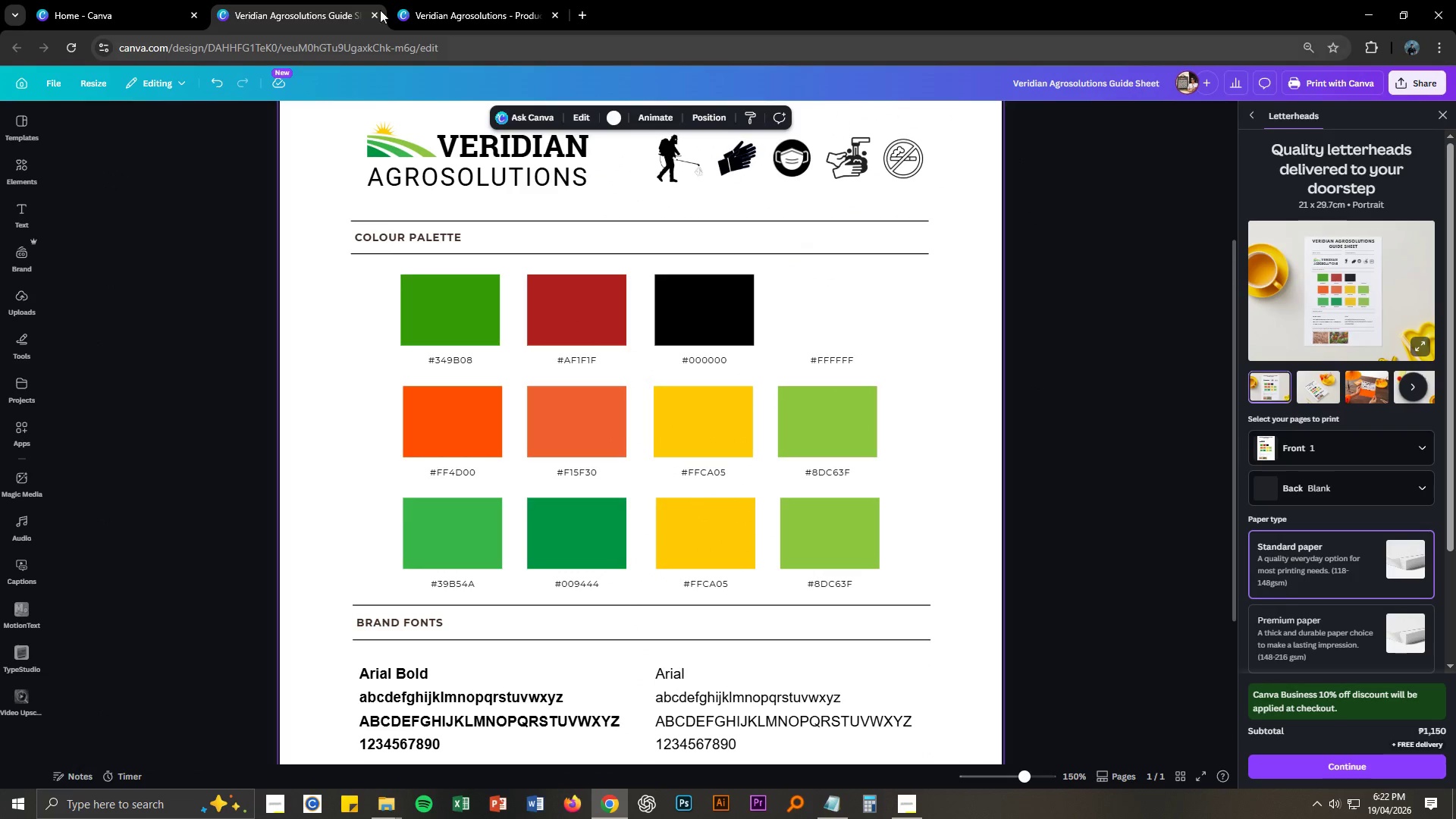 
left_click([450, 0])
 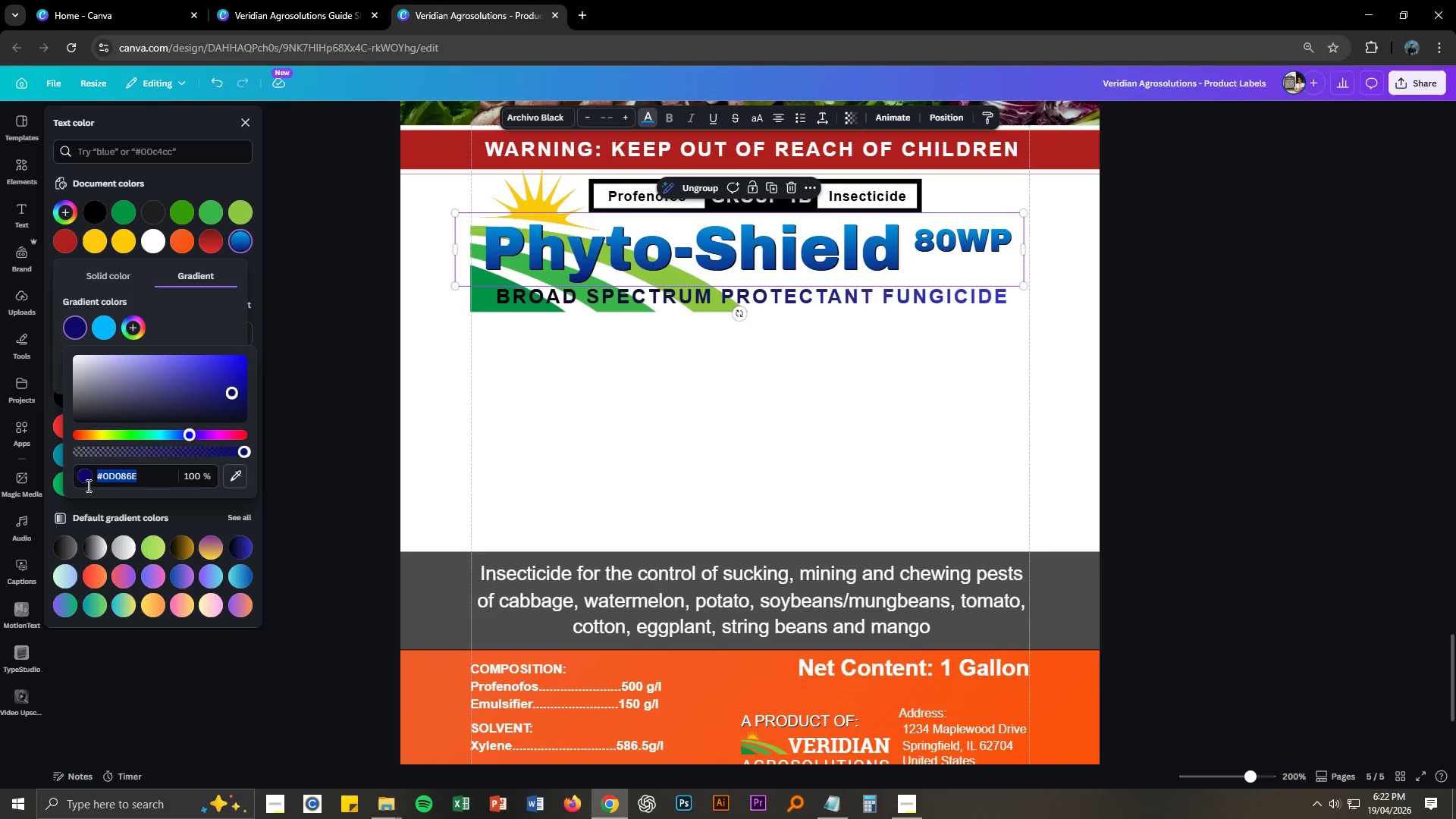 
key(Control+C)
 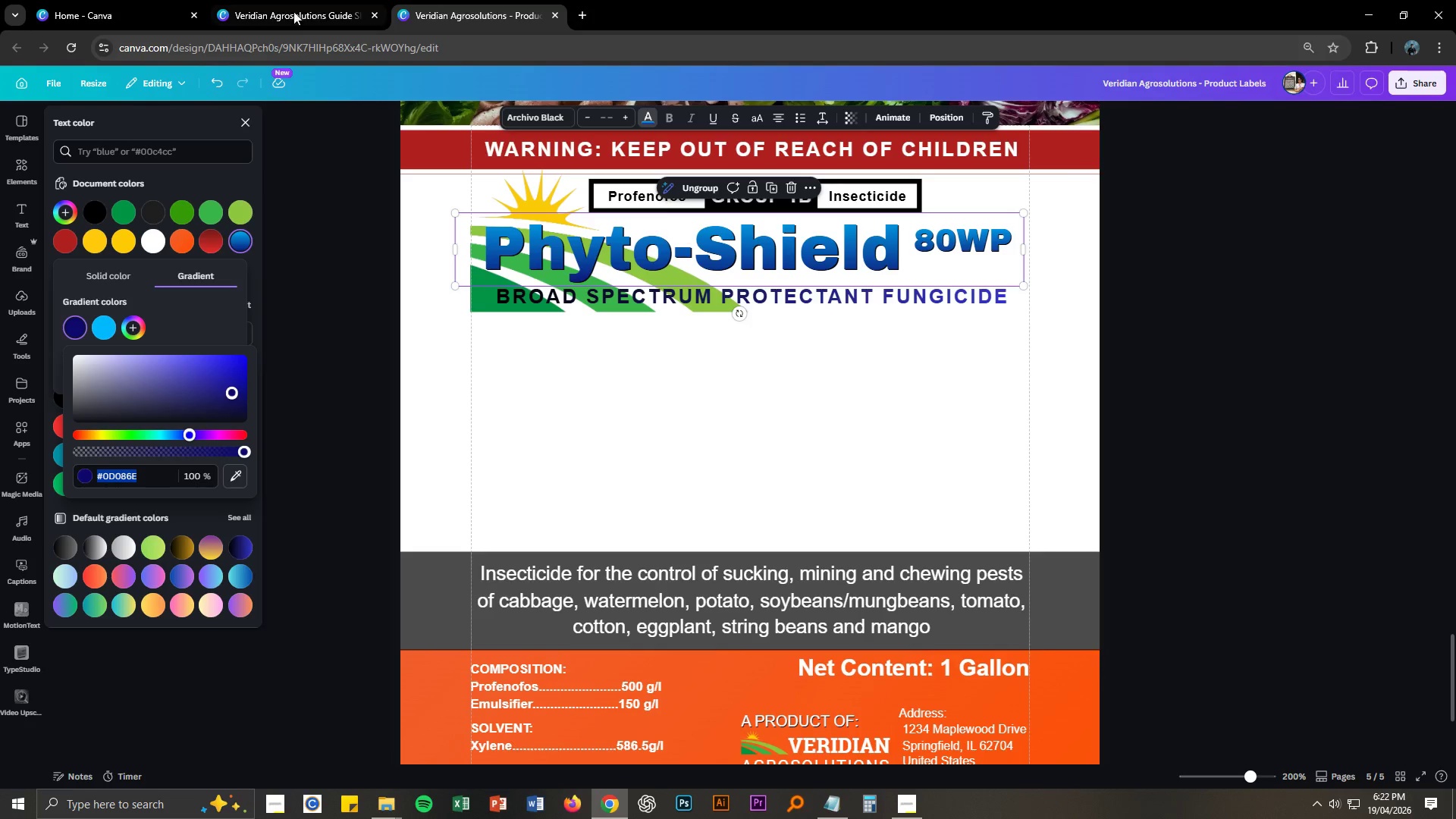 
key(Control+C)
 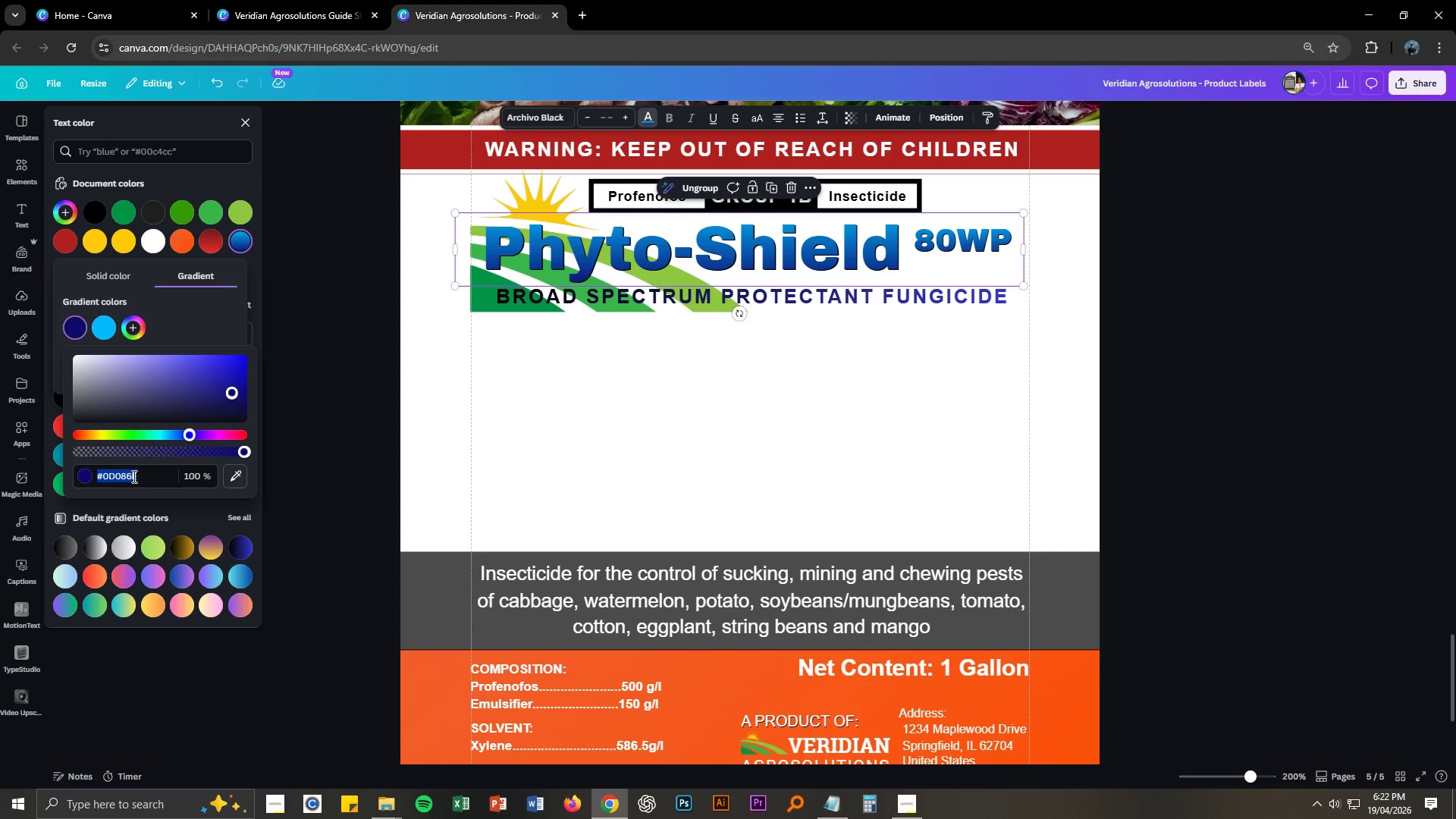 
left_click([143, 472])
 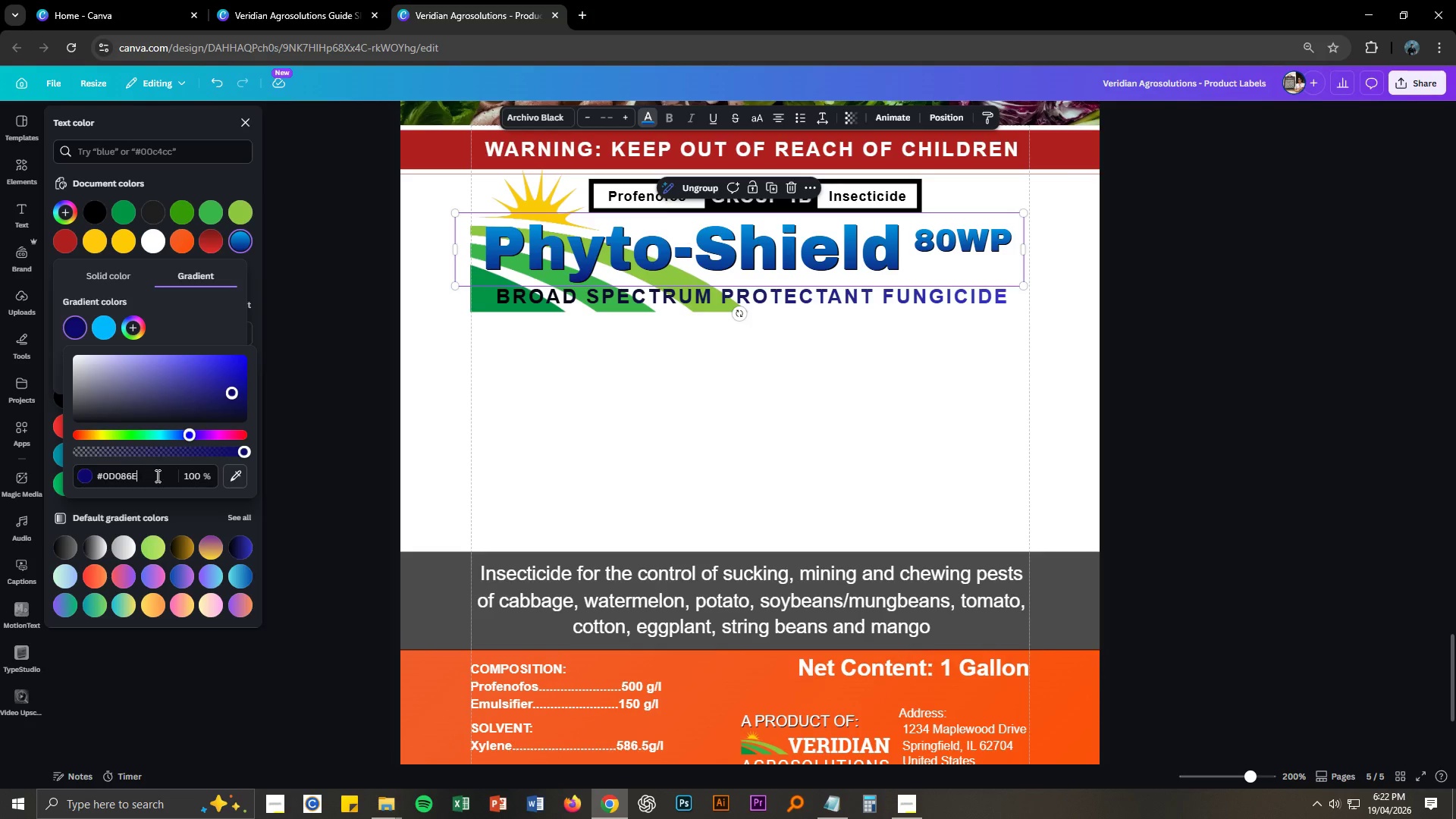 
key(Control+A)
 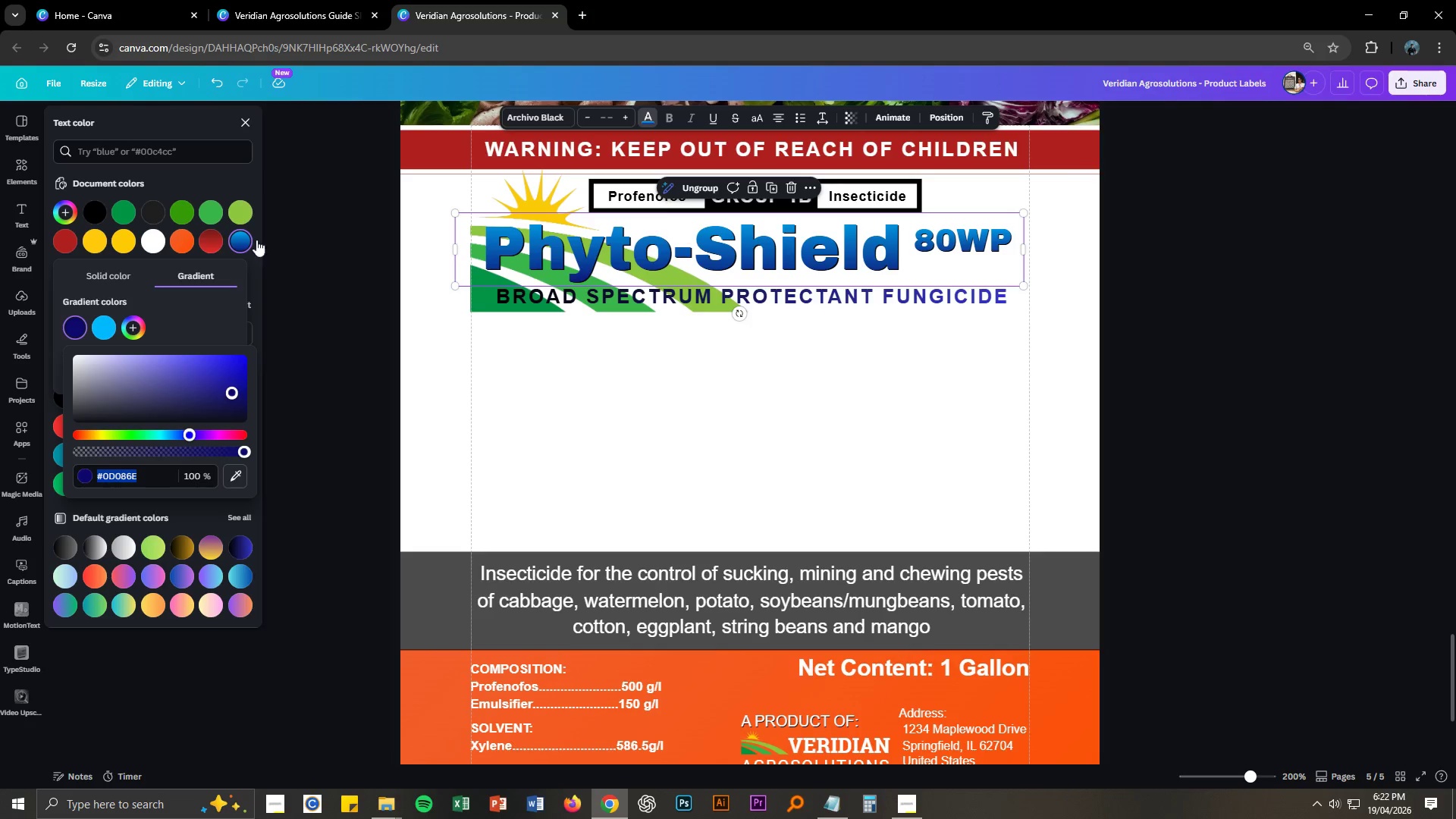 
key(Control+C)
 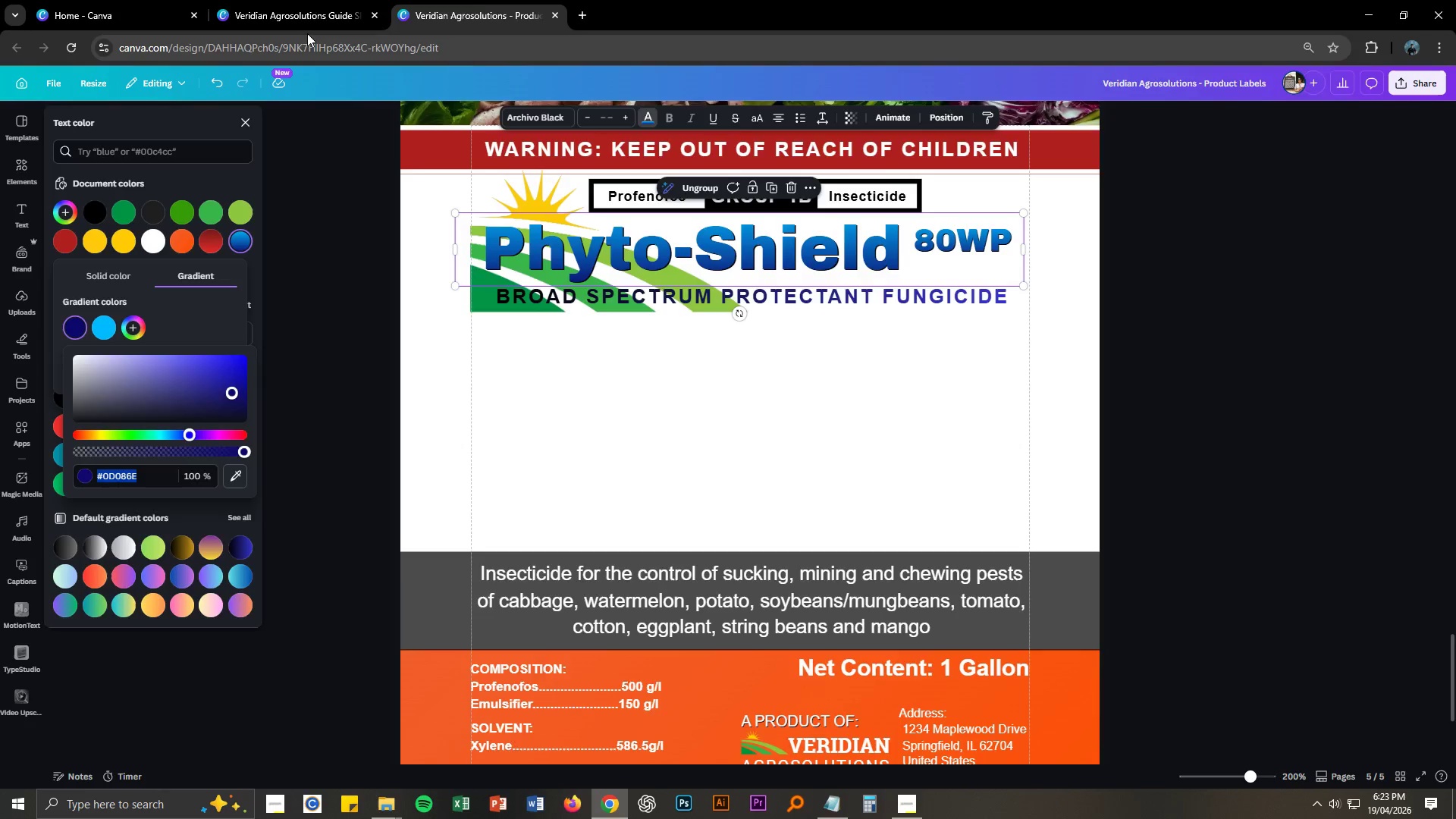 
left_click([303, 0])
 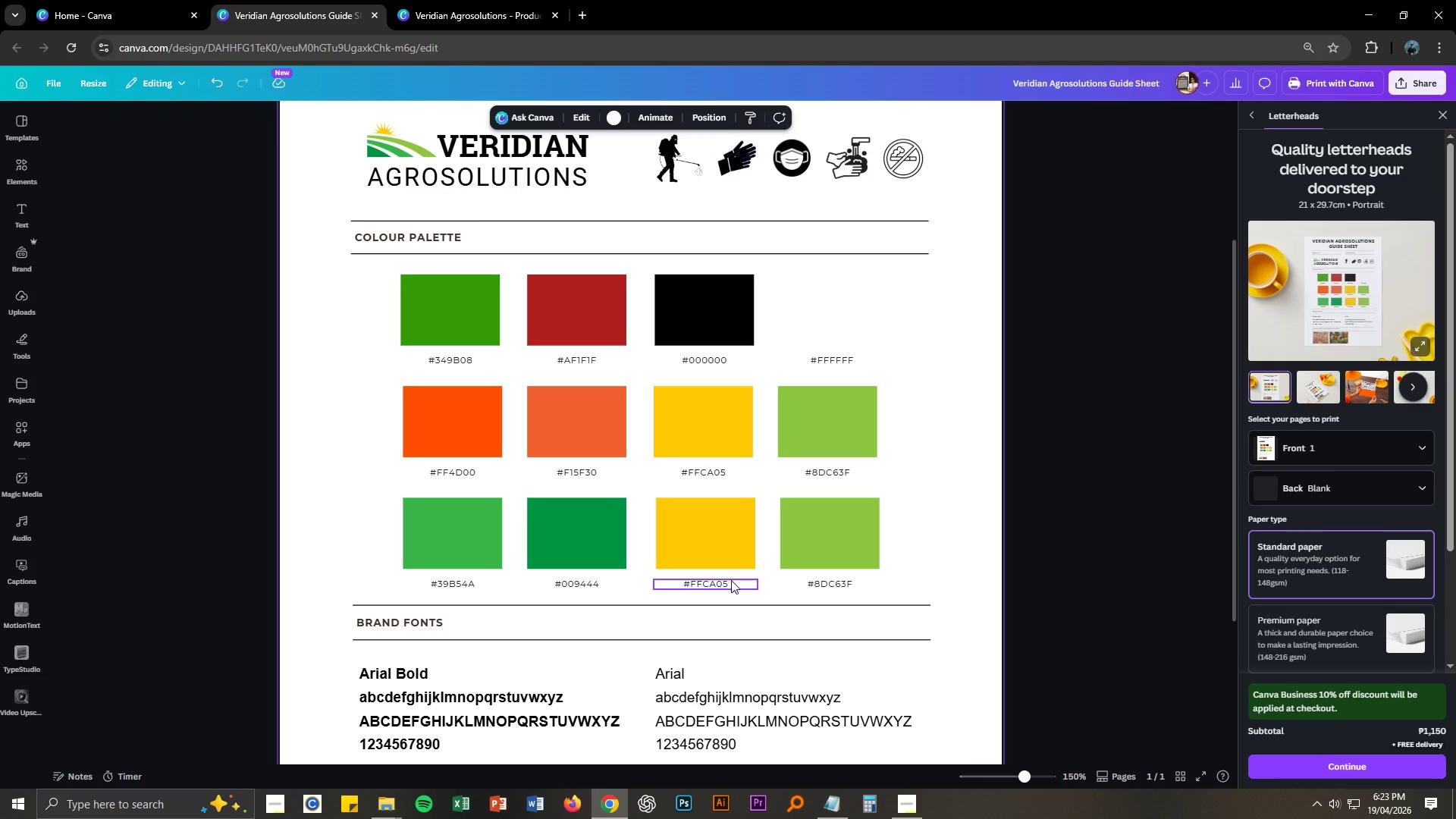 
double_click([723, 582])
 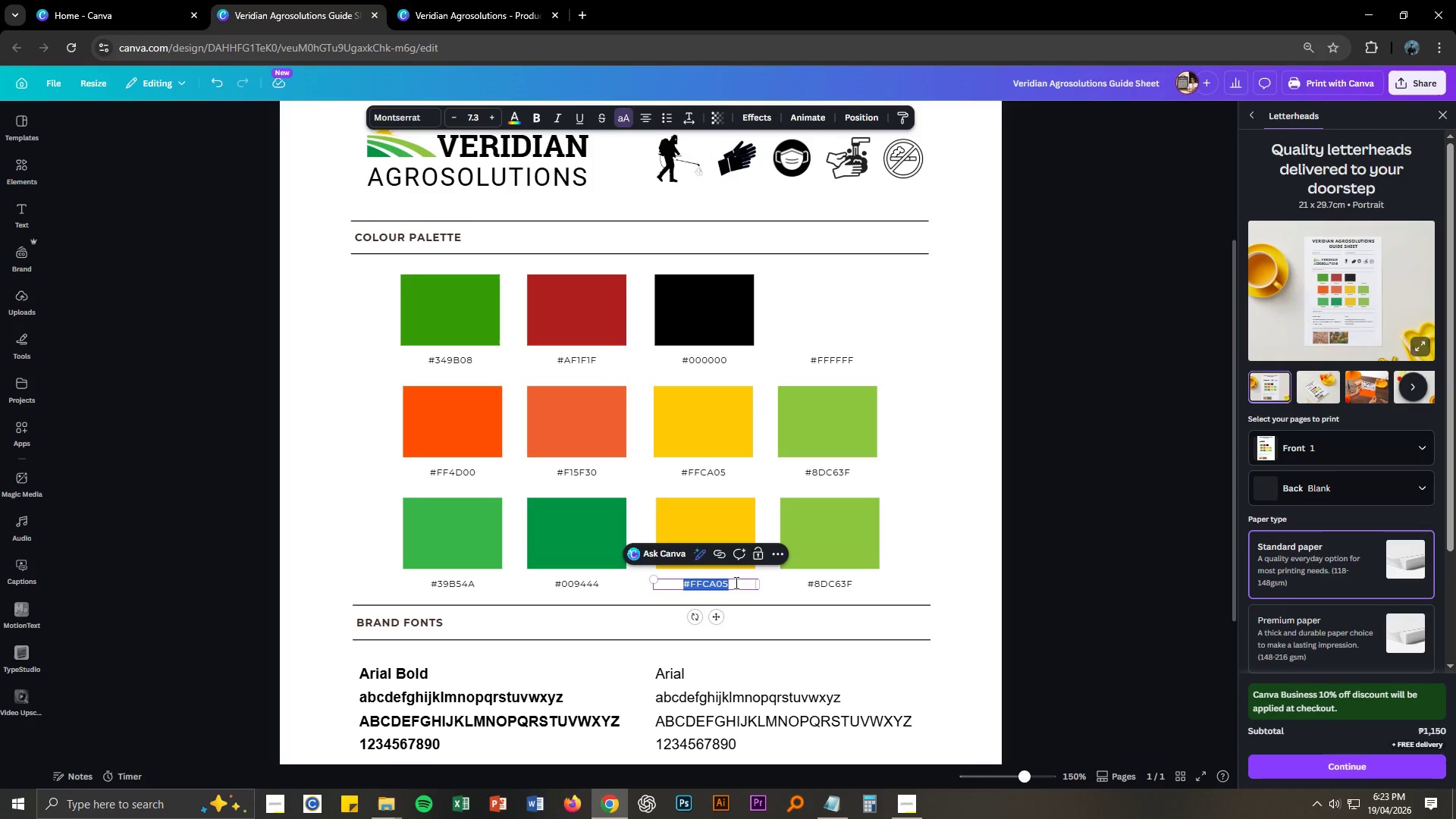 
key(Control+ControlLeft)
 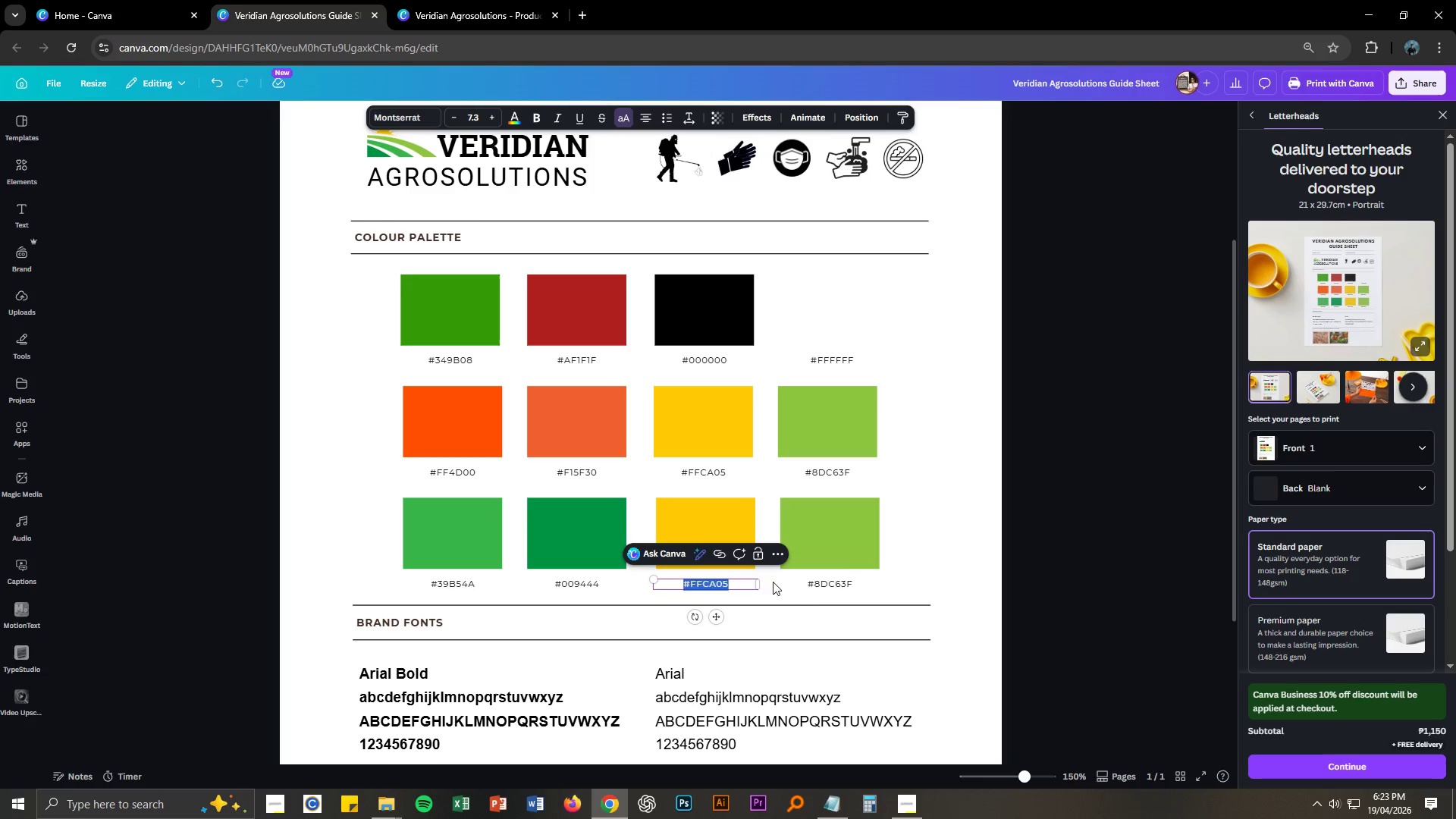 
key(Control+V)
 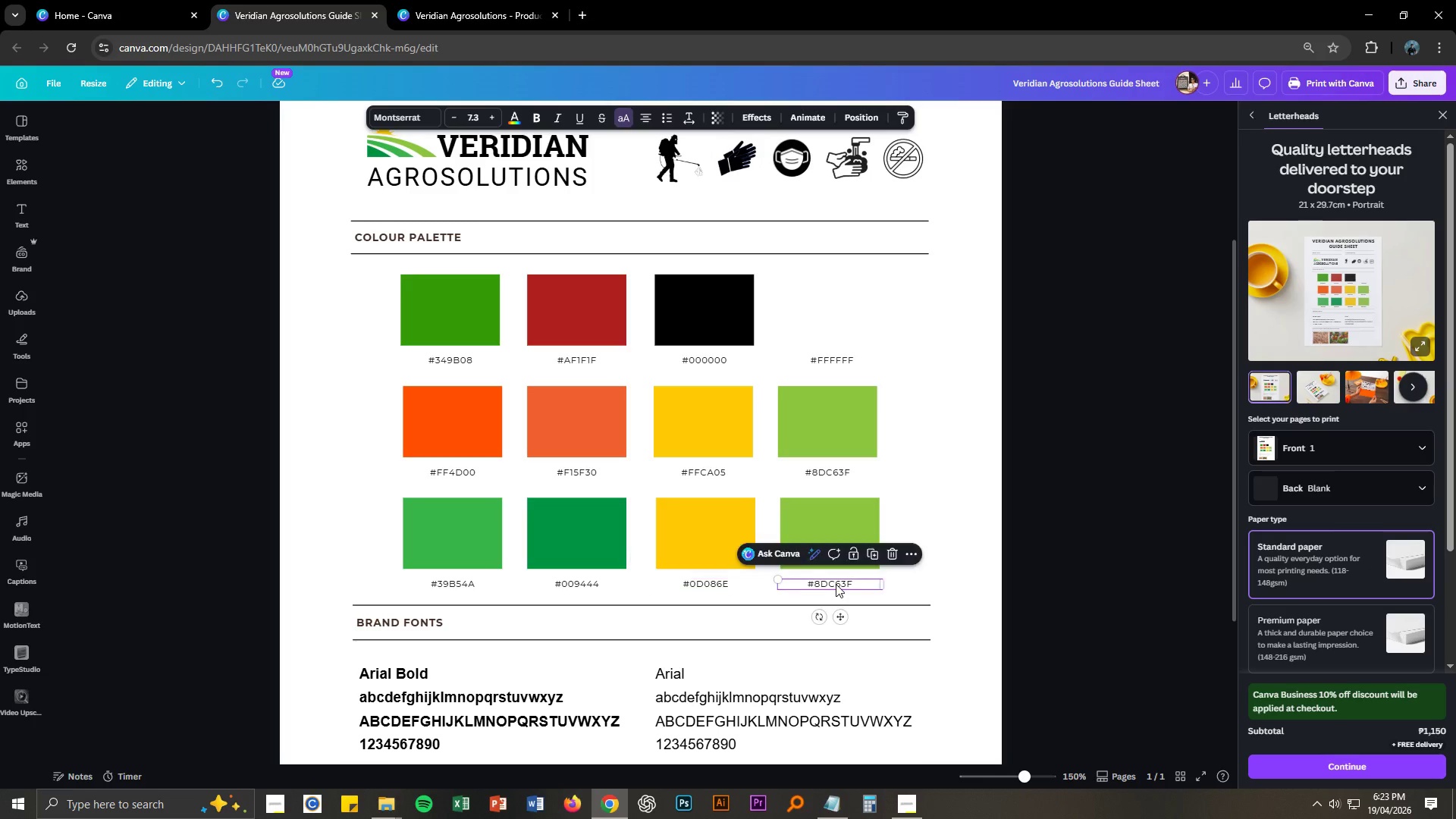 
double_click([836, 584])
 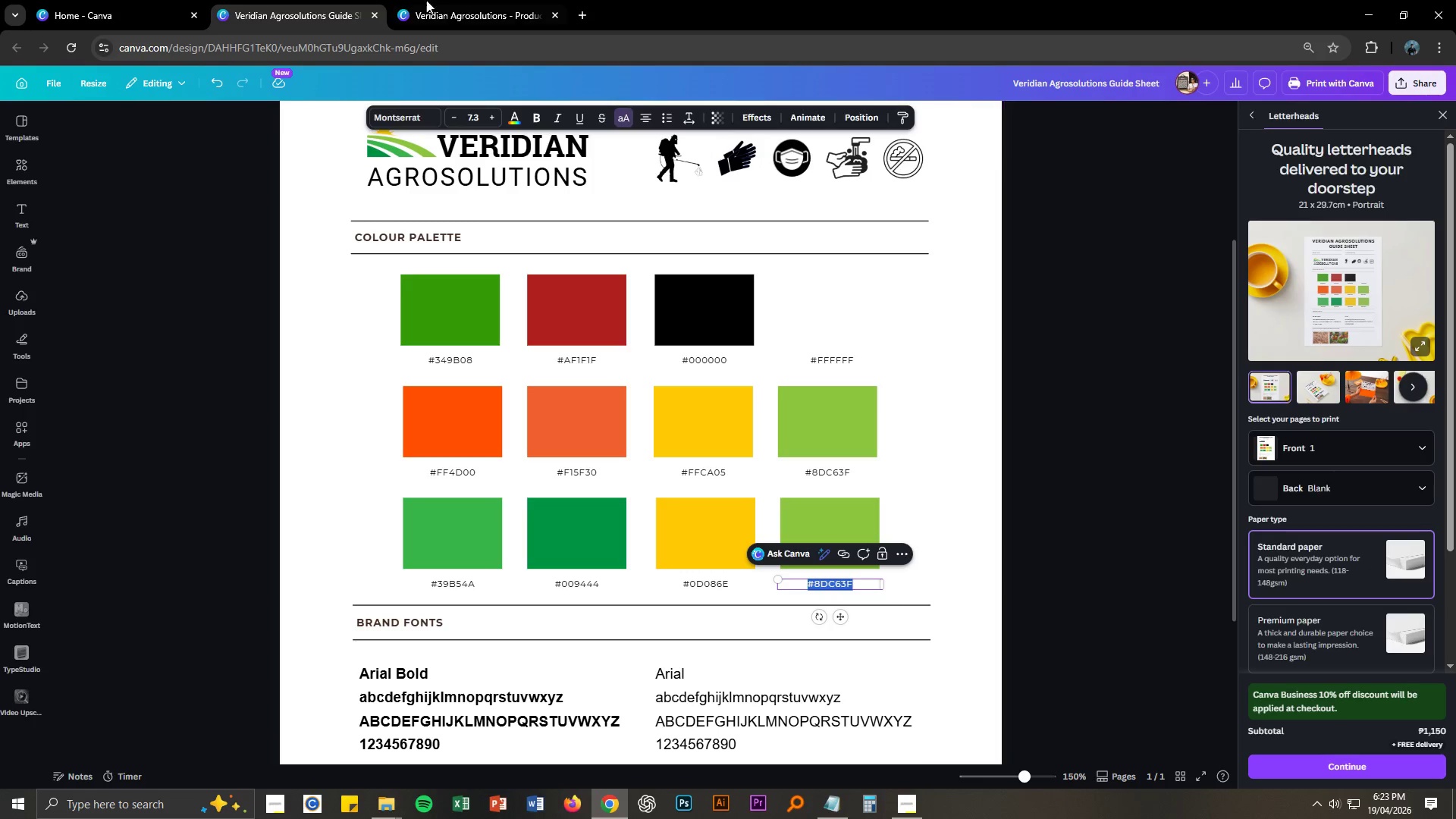 
left_click([425, 0])
 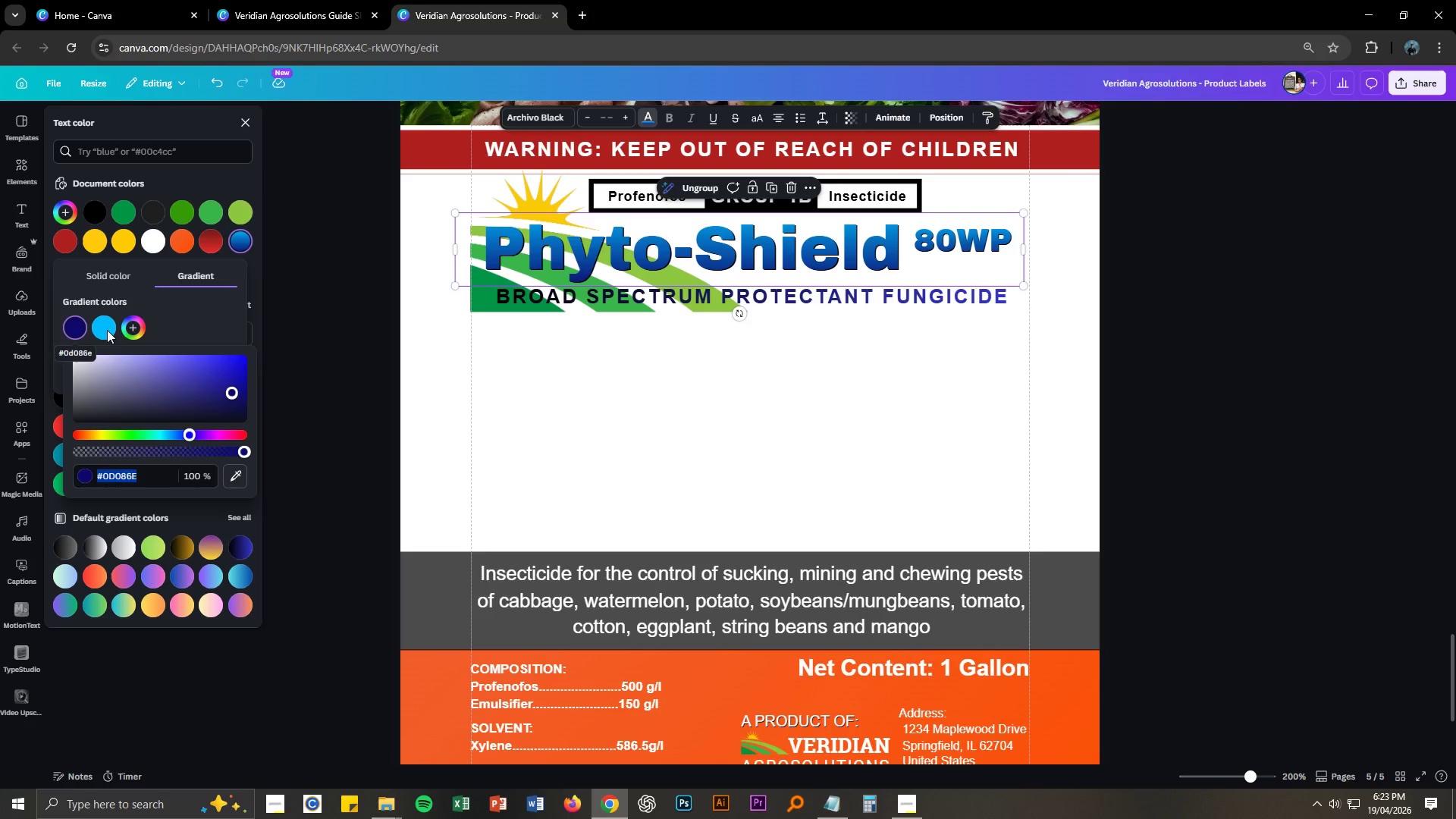 
left_click([100, 325])
 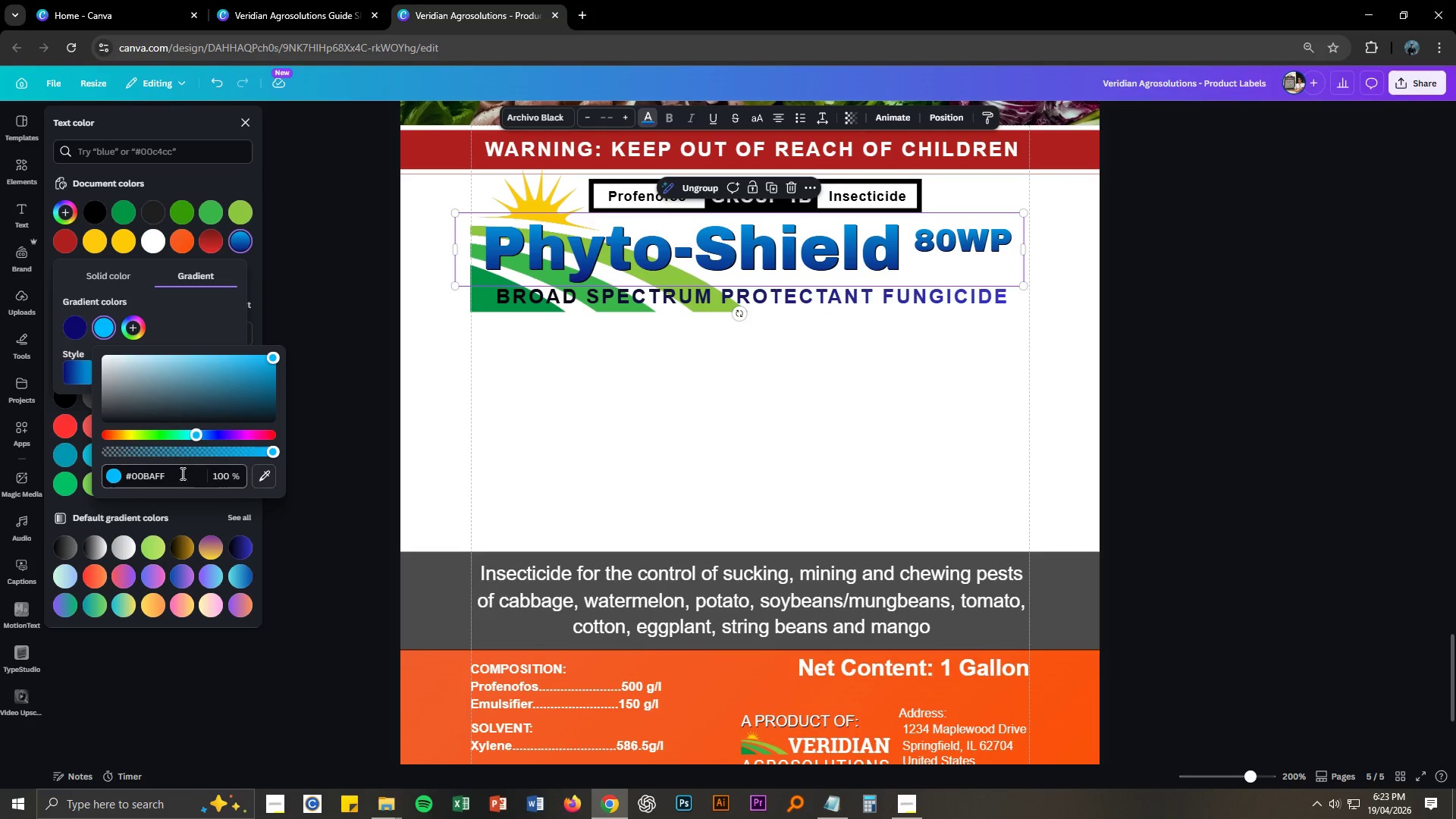 
left_click_drag(start_coordinate=[177, 475], to_coordinate=[180, 478])
 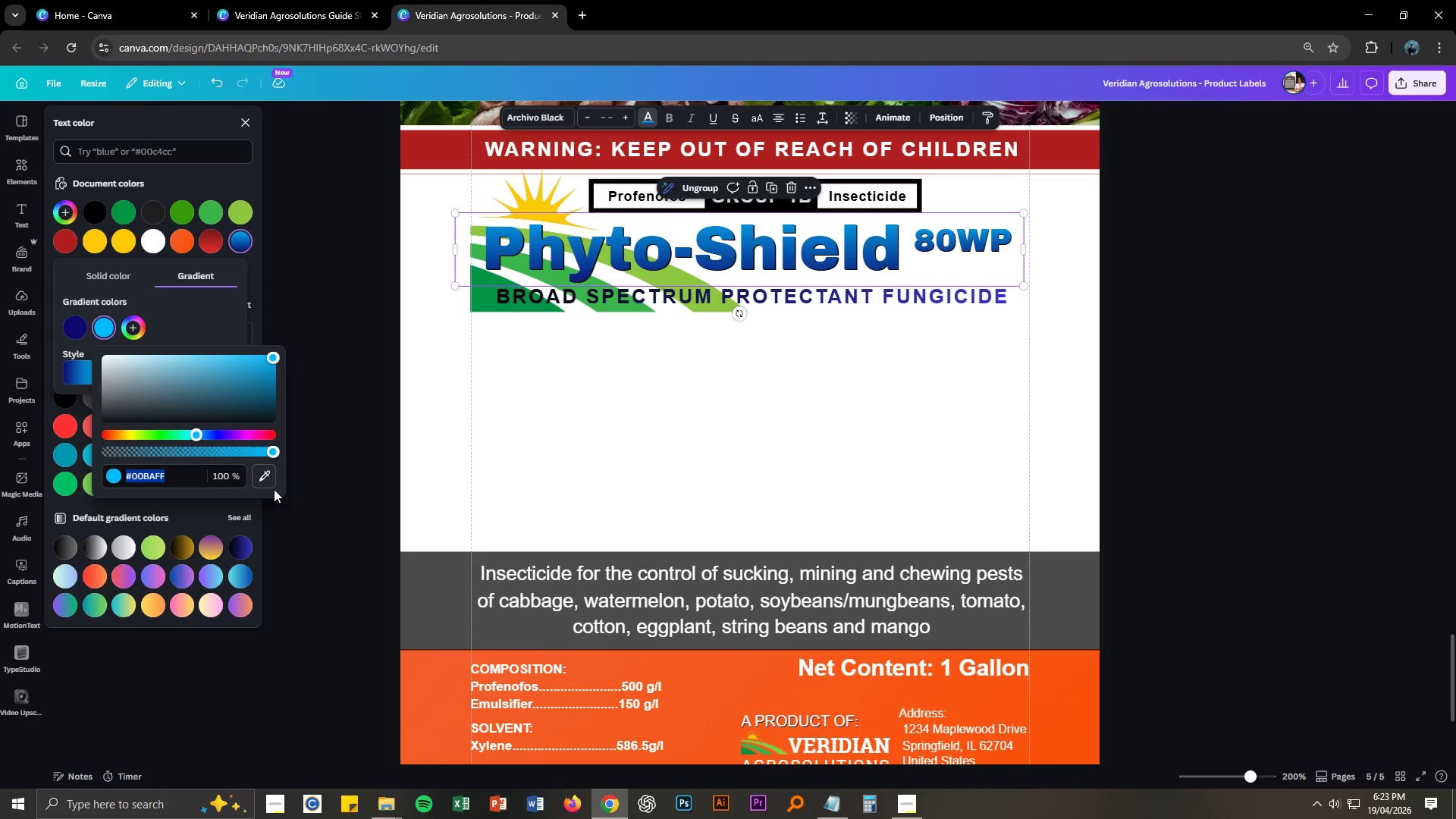 
key(Control+C)
 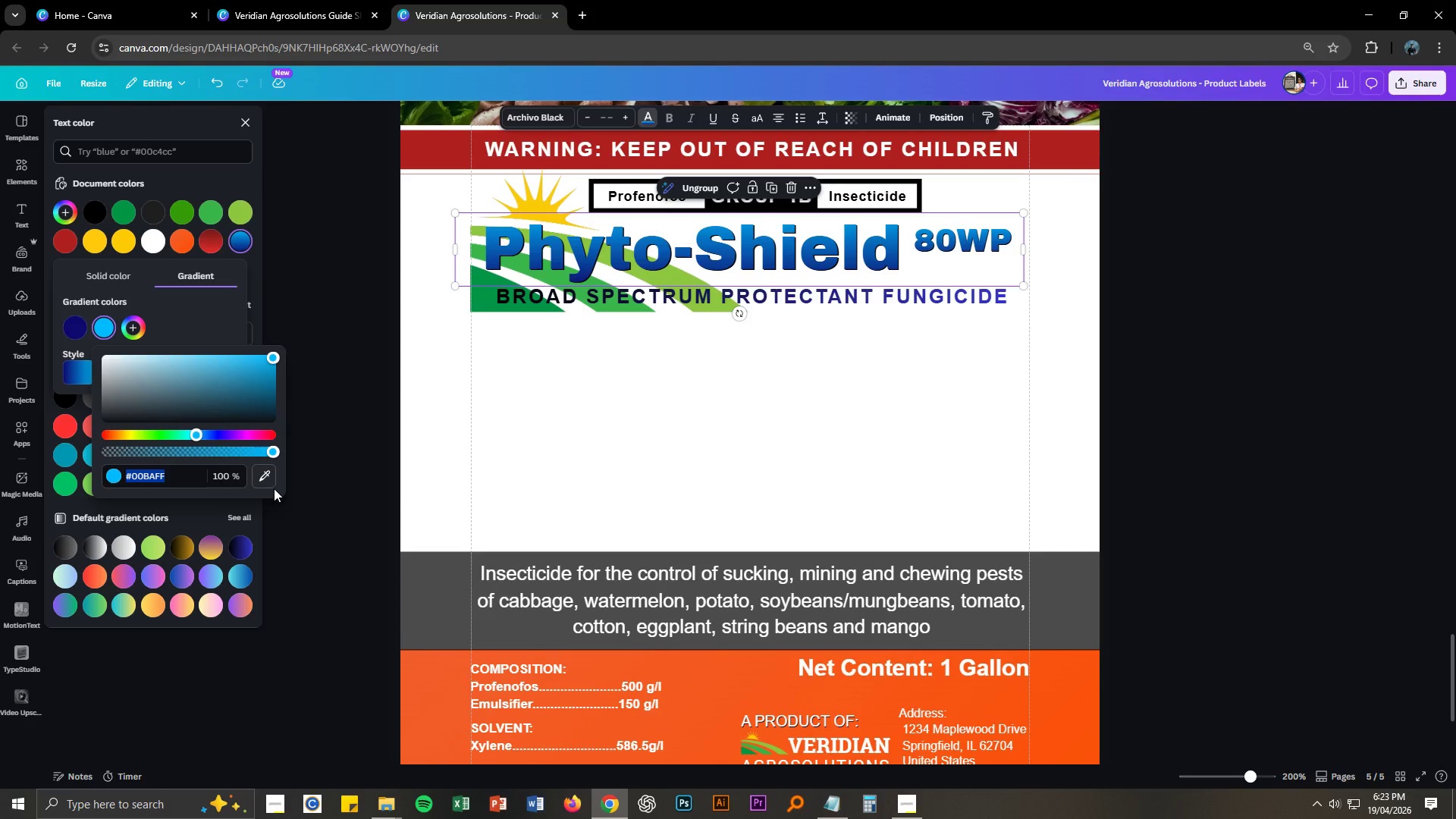 
key(Control+C)
 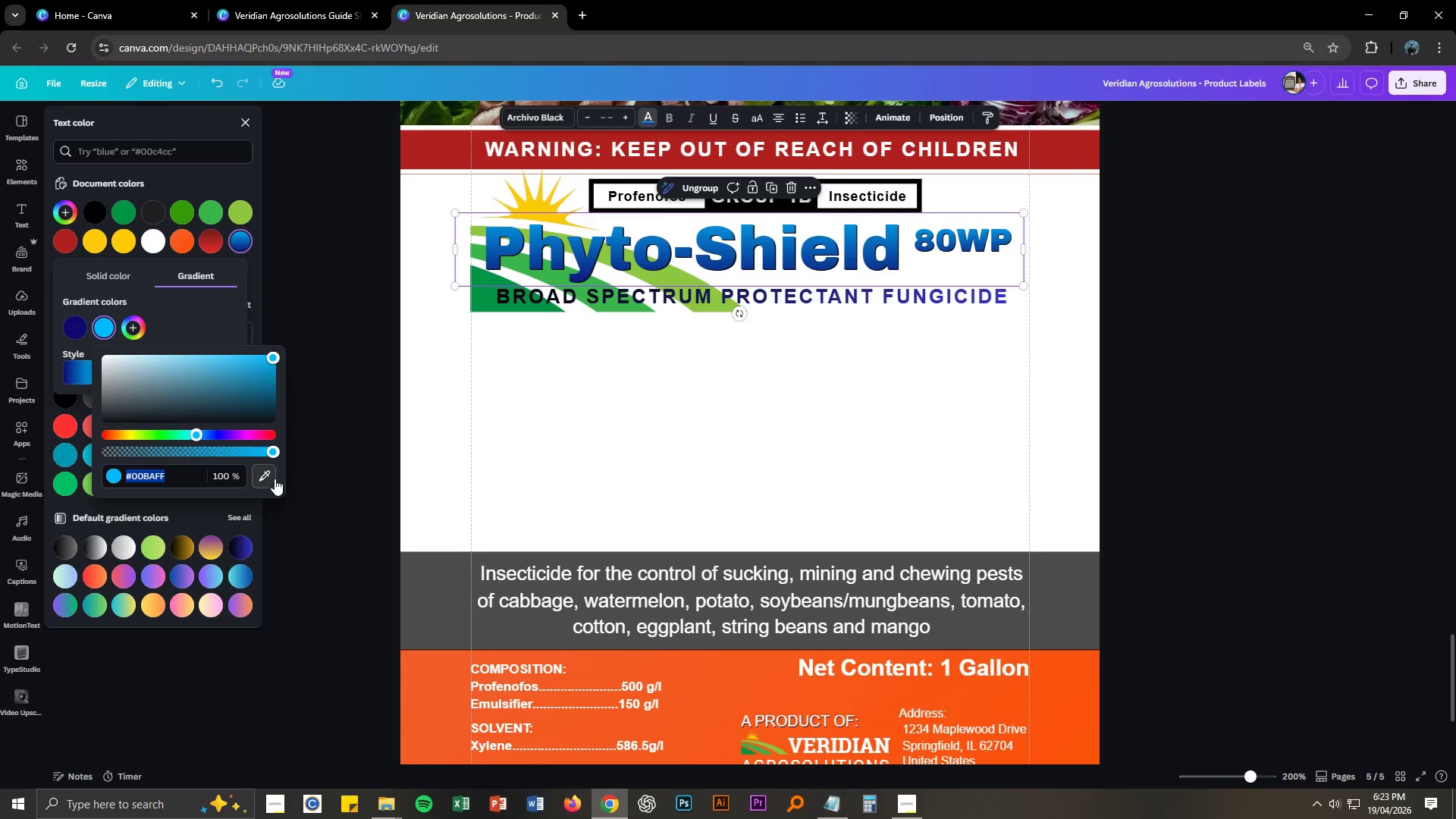 
key(Control+C)
 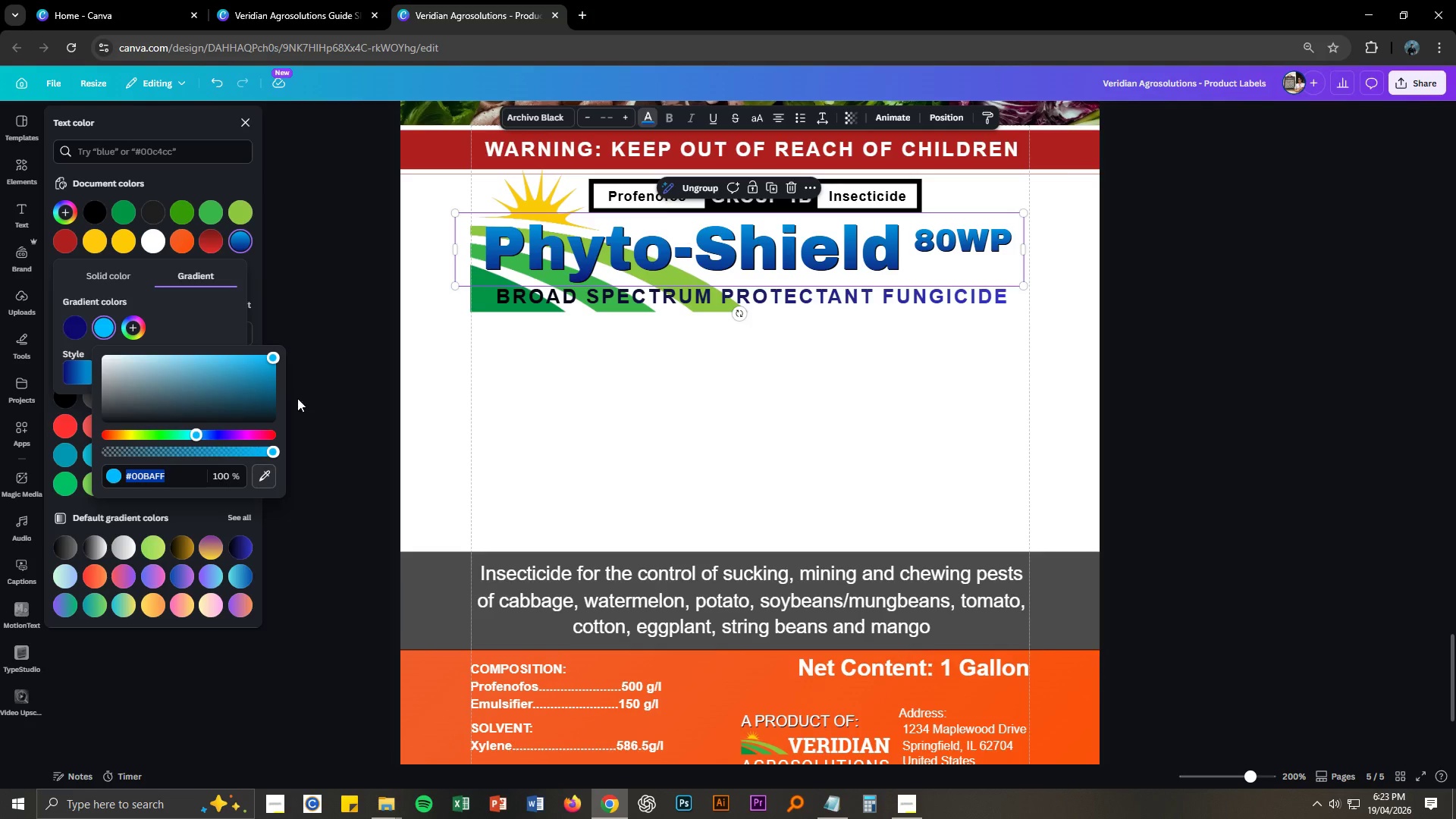 
left_click([325, 384])
 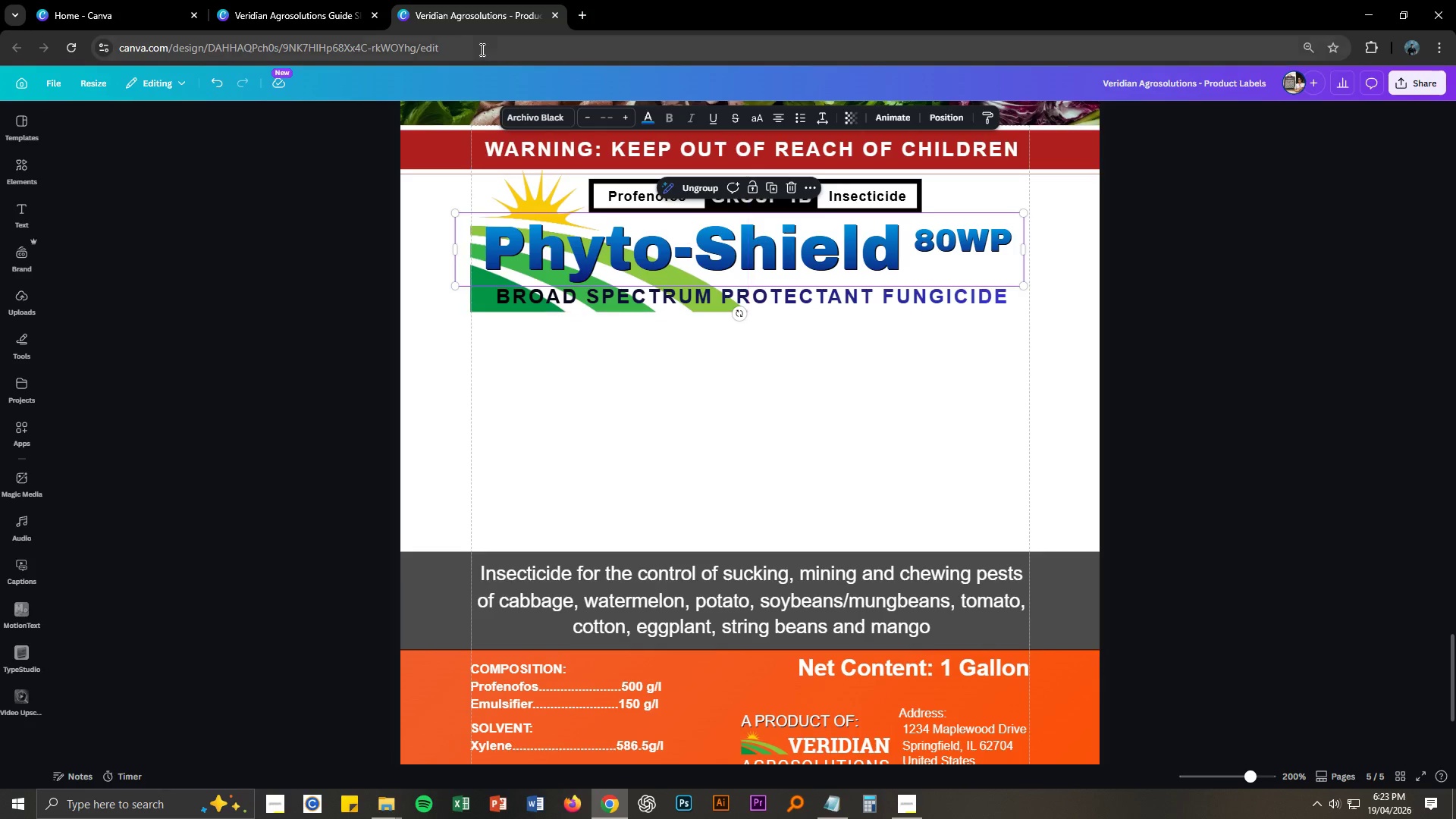 
key(Alt+AltLeft)
 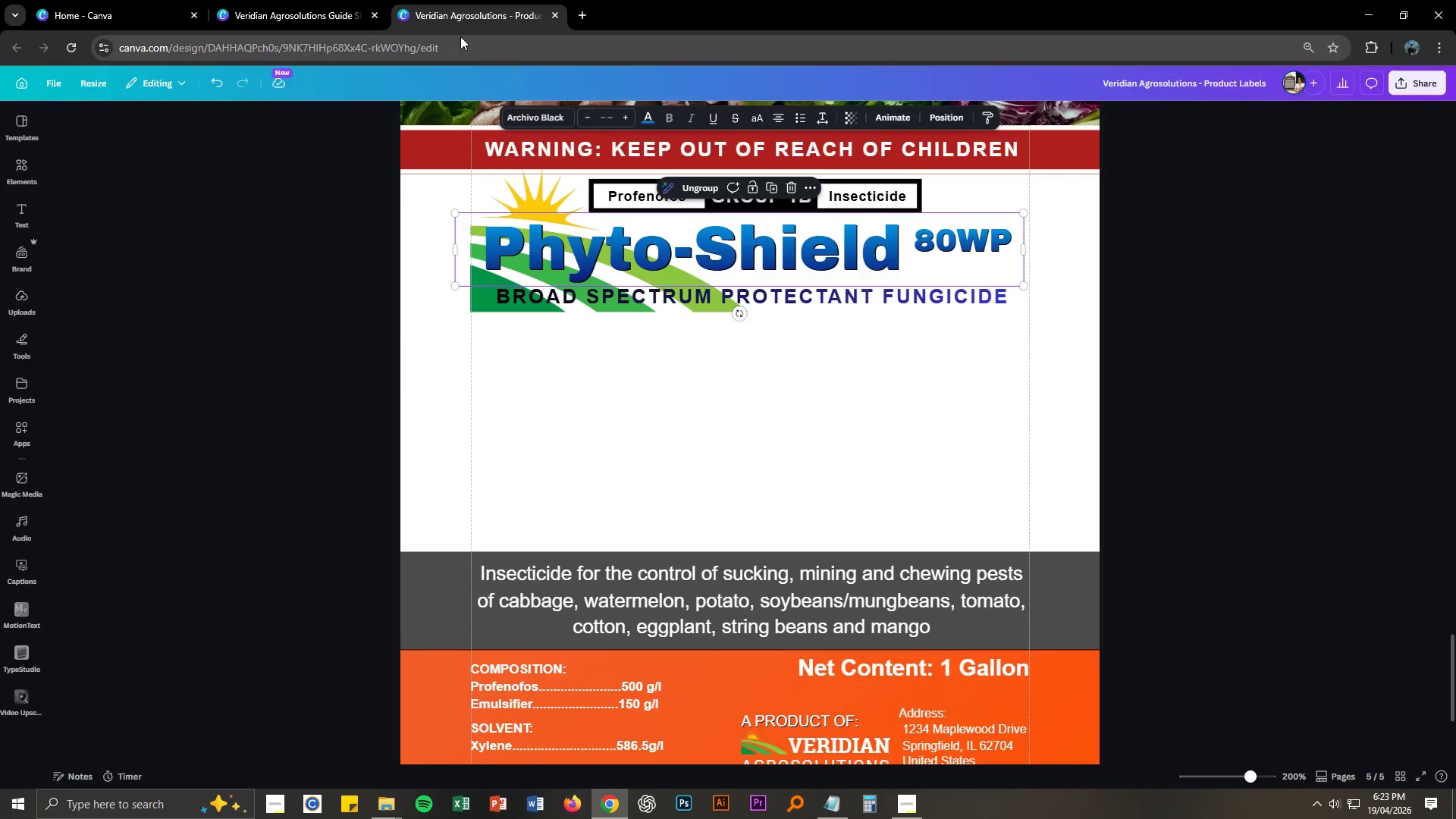 
key(Alt+Tab)
 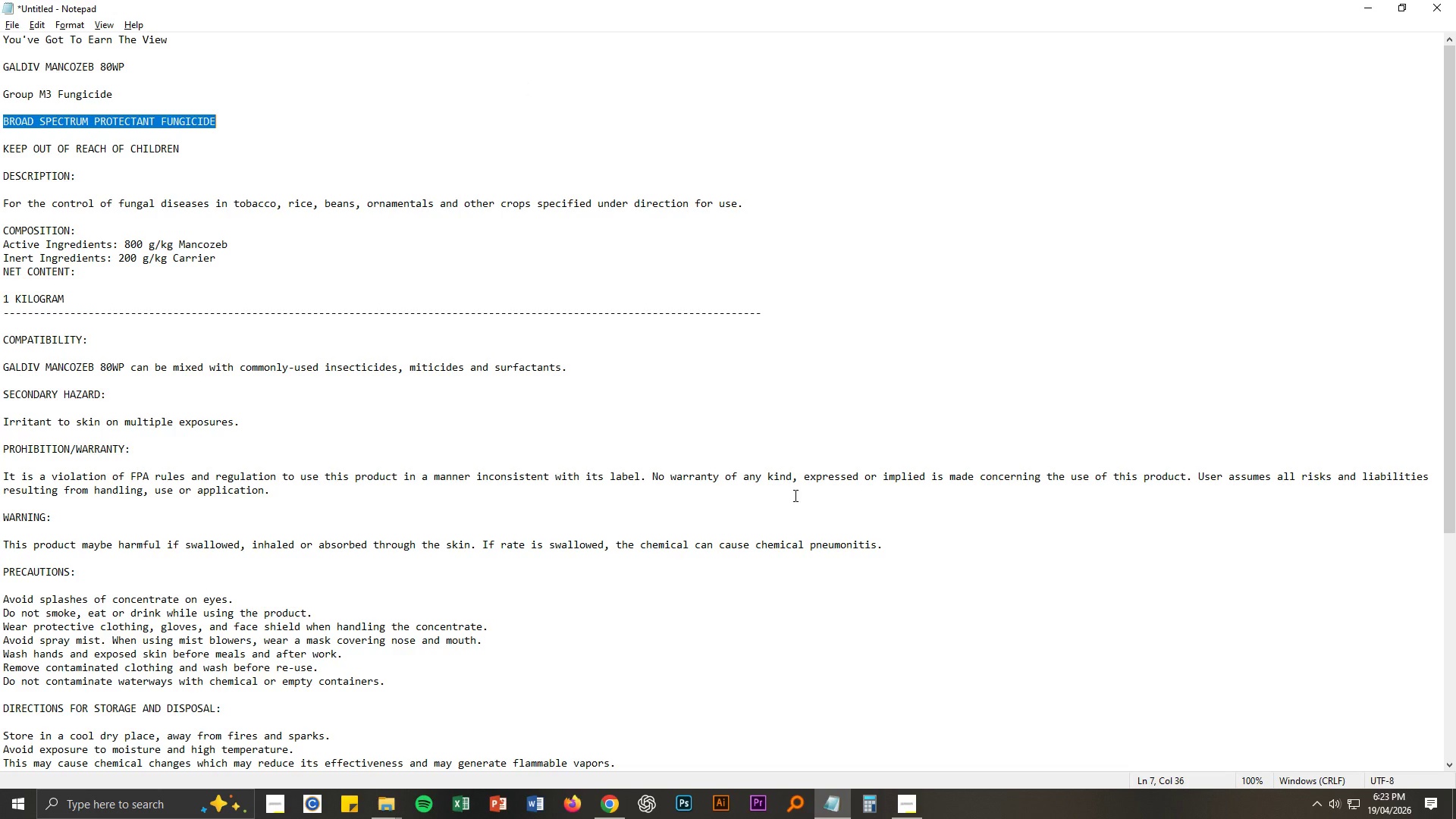 
key(Alt+AltLeft)
 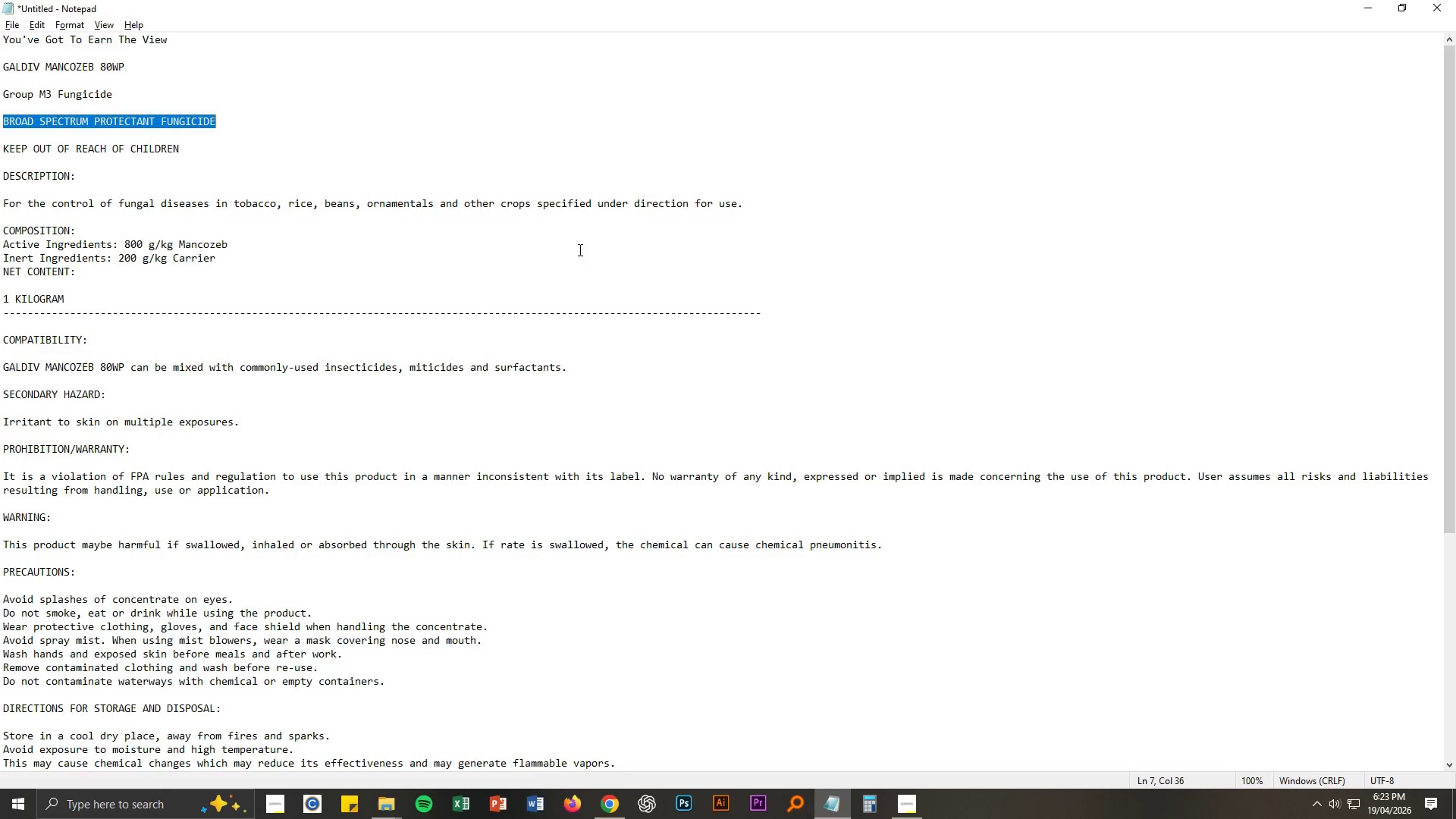 
key(Alt+Tab)
 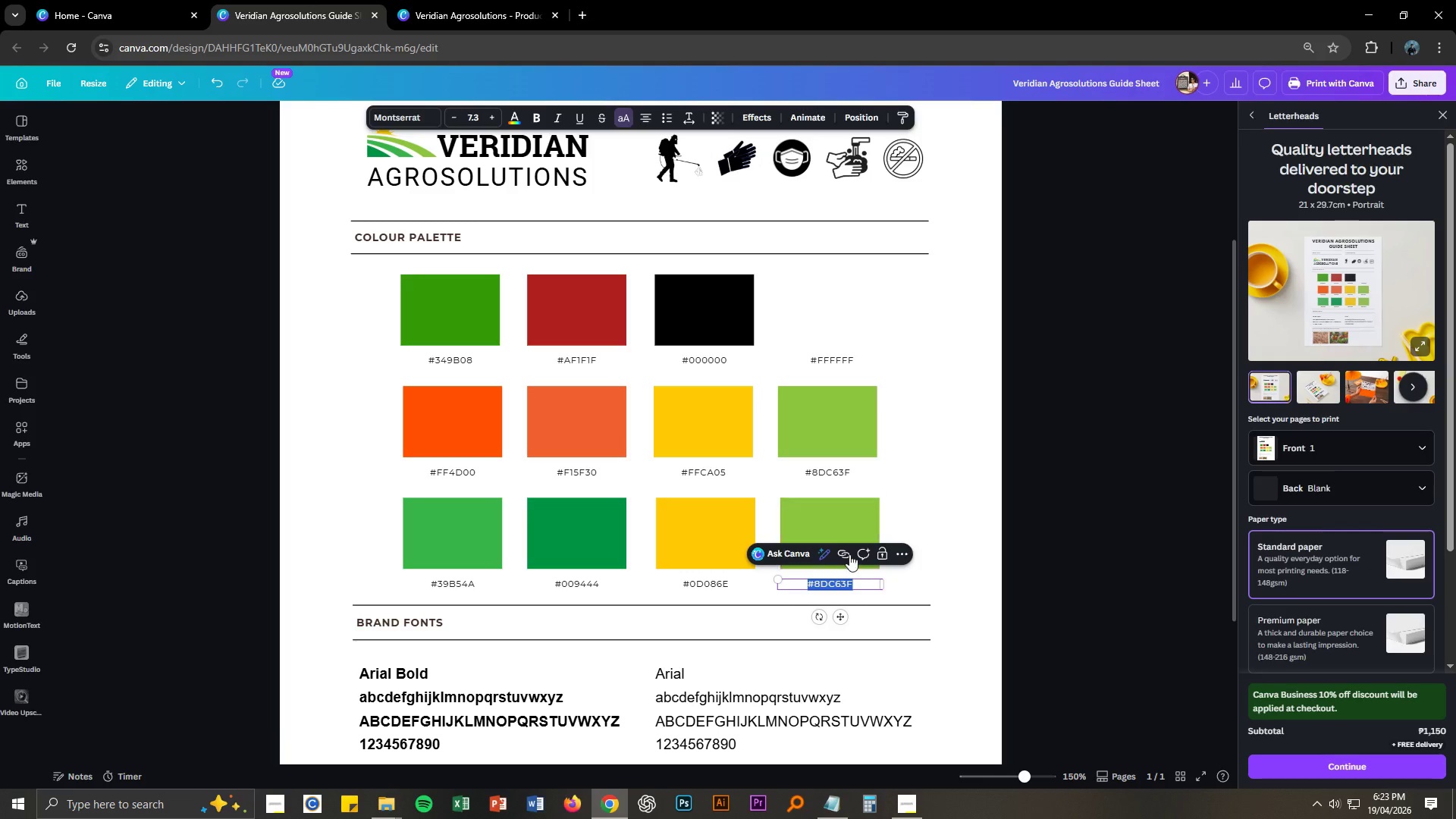 
key(Control+V)
 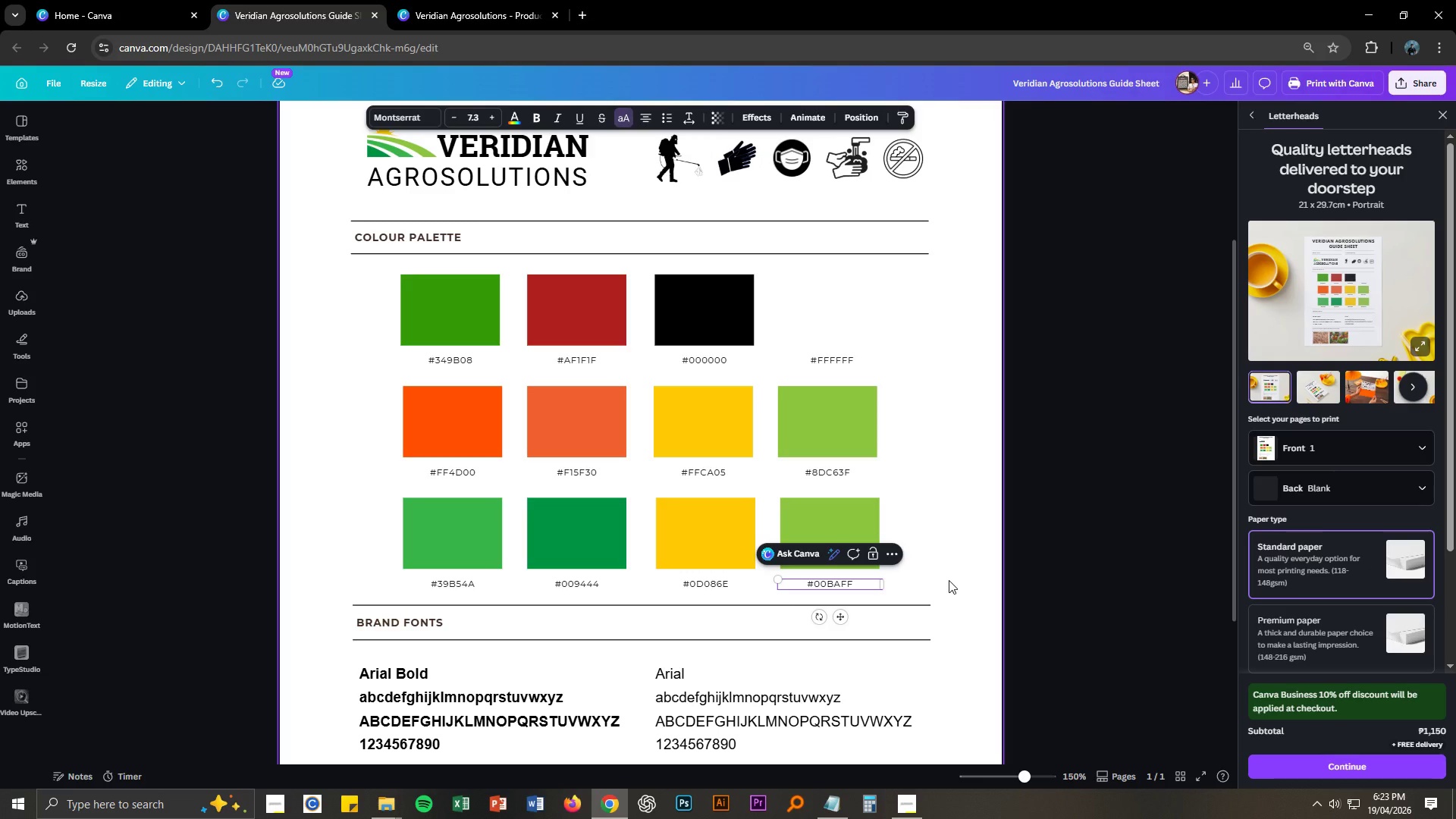 
left_click([949, 580])
 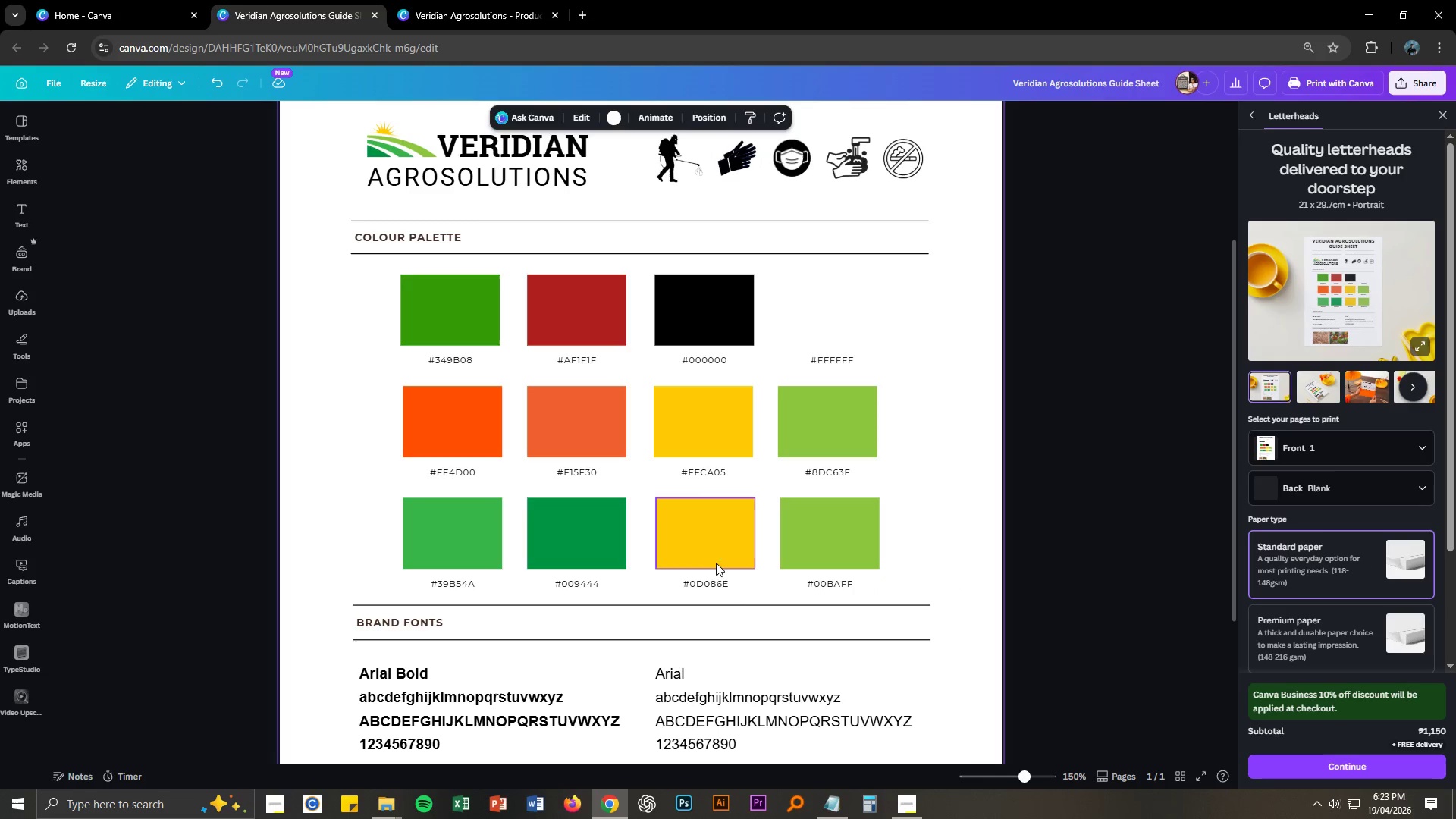 
left_click([718, 545])
 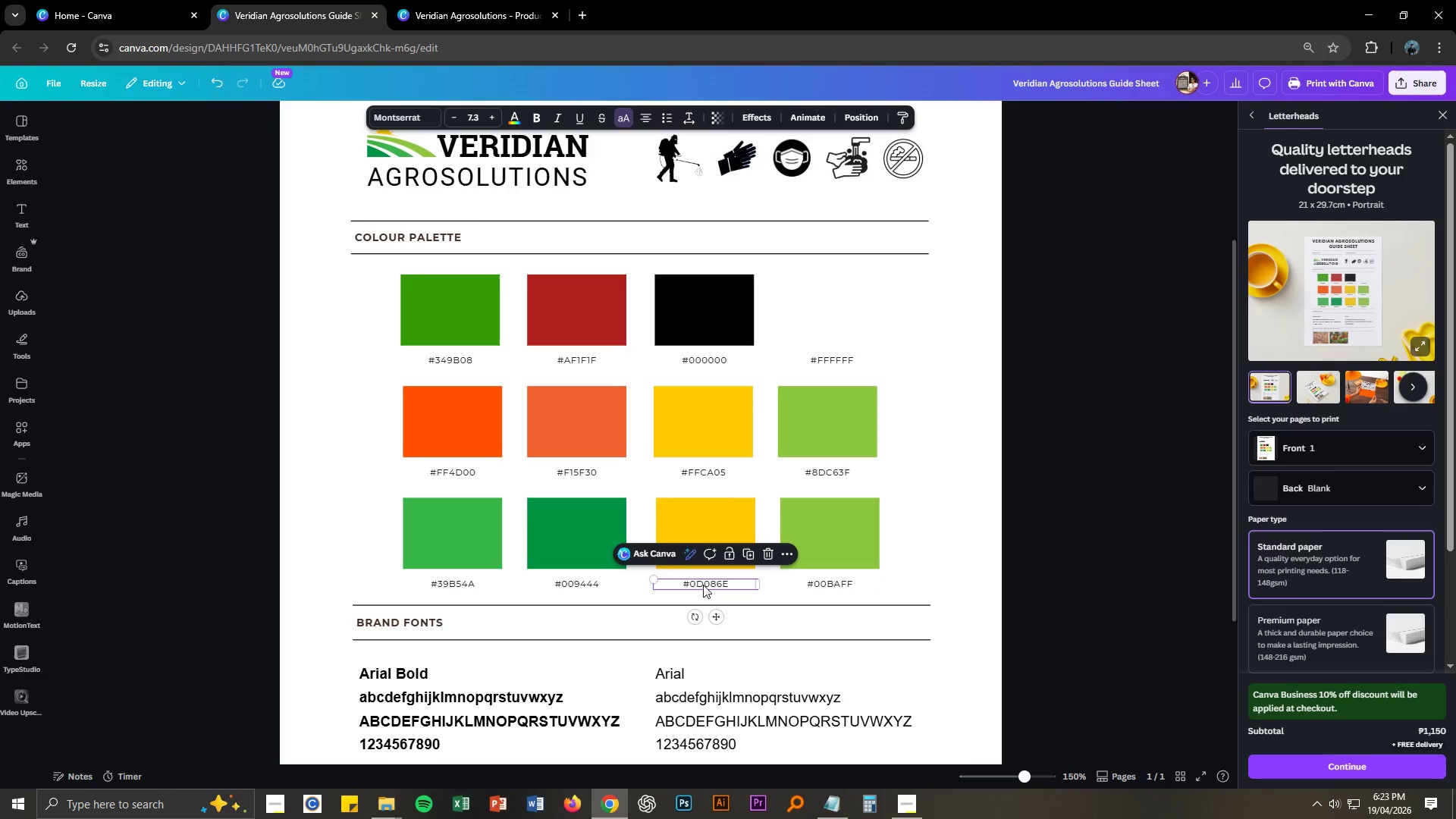 
double_click([703, 585])
 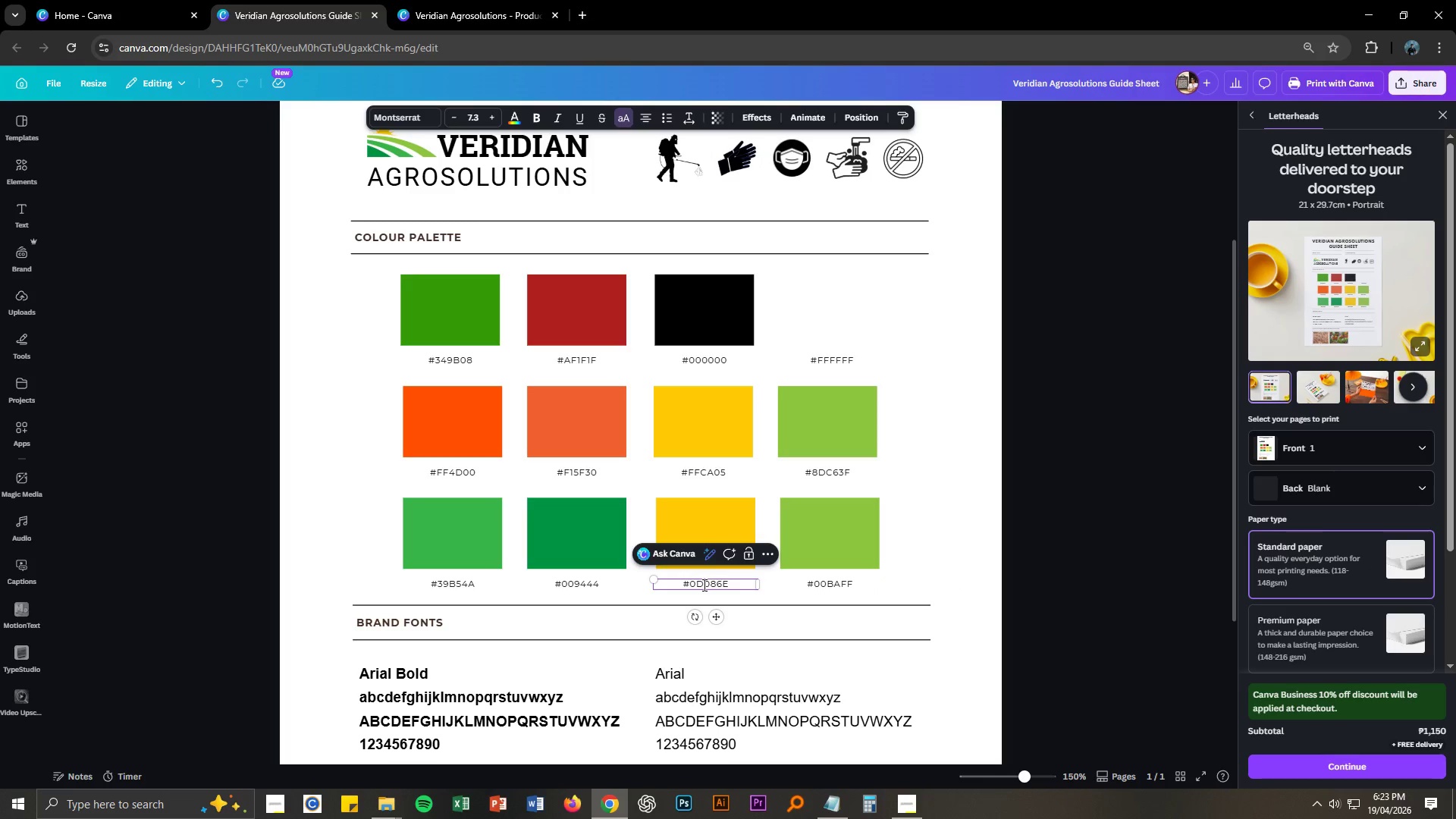 
triple_click([703, 585])
 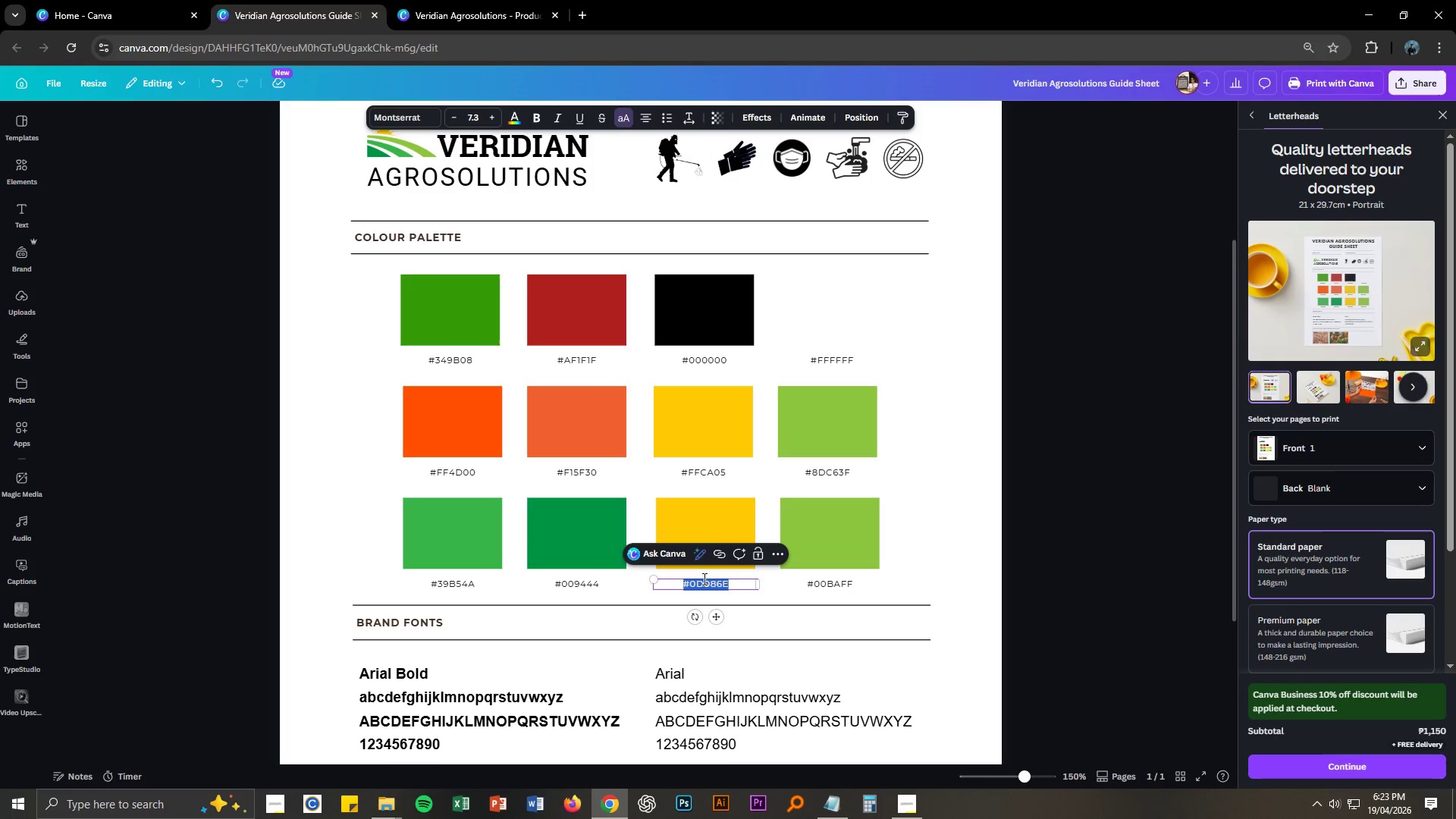 
key(Control+C)
 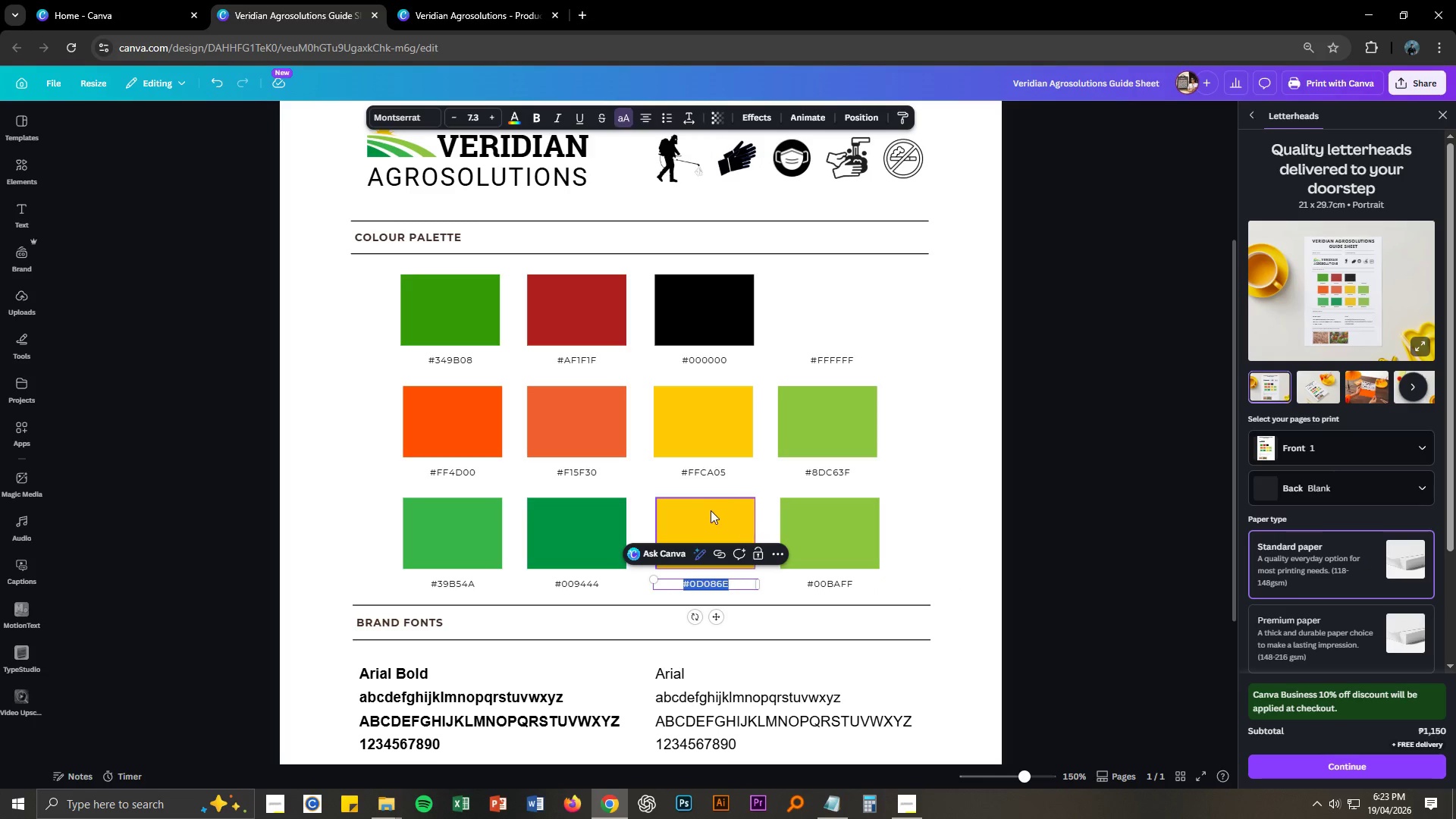 
double_click([710, 513])
 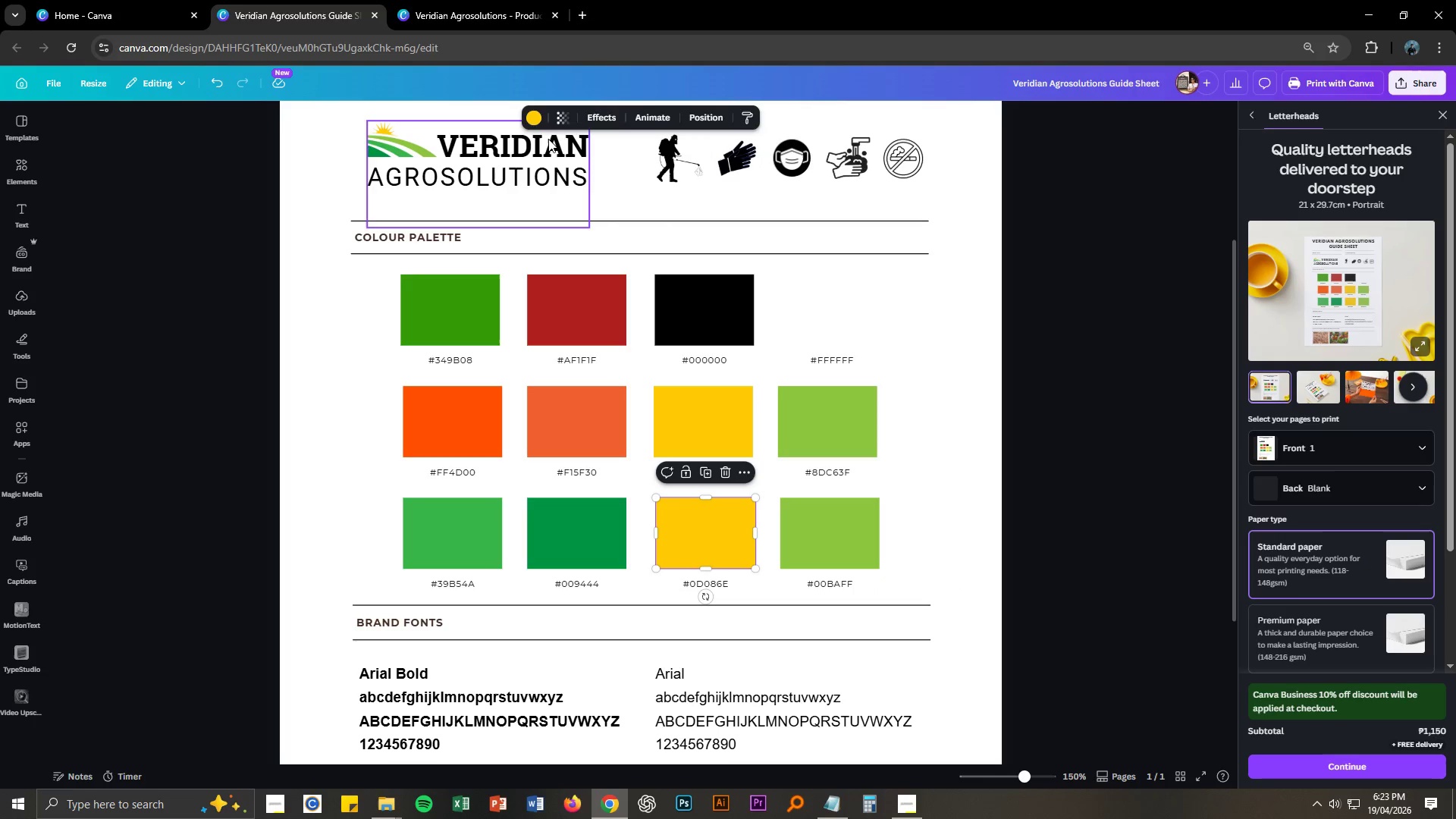 
left_click([531, 121])
 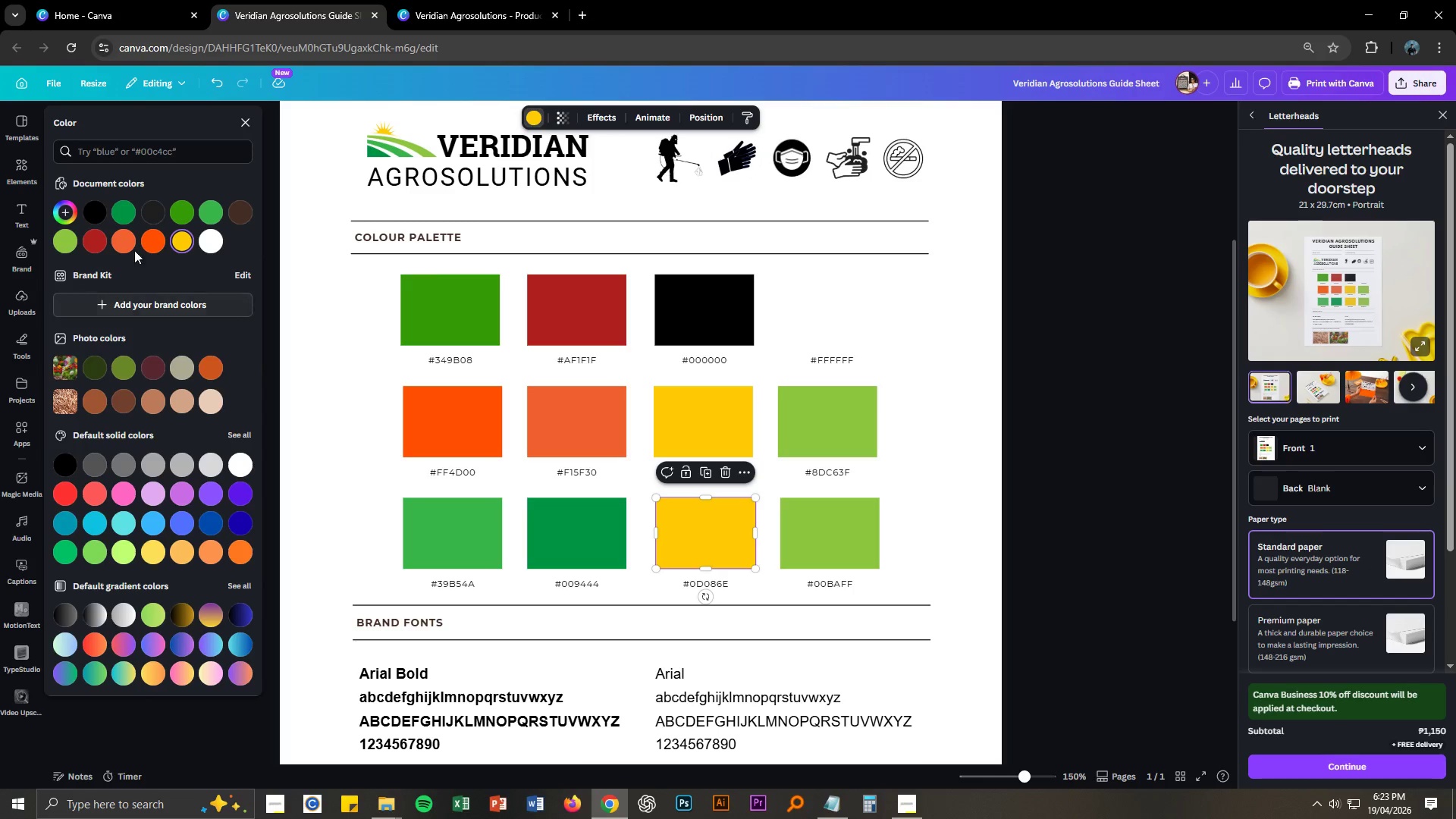 
left_click([137, 145])
 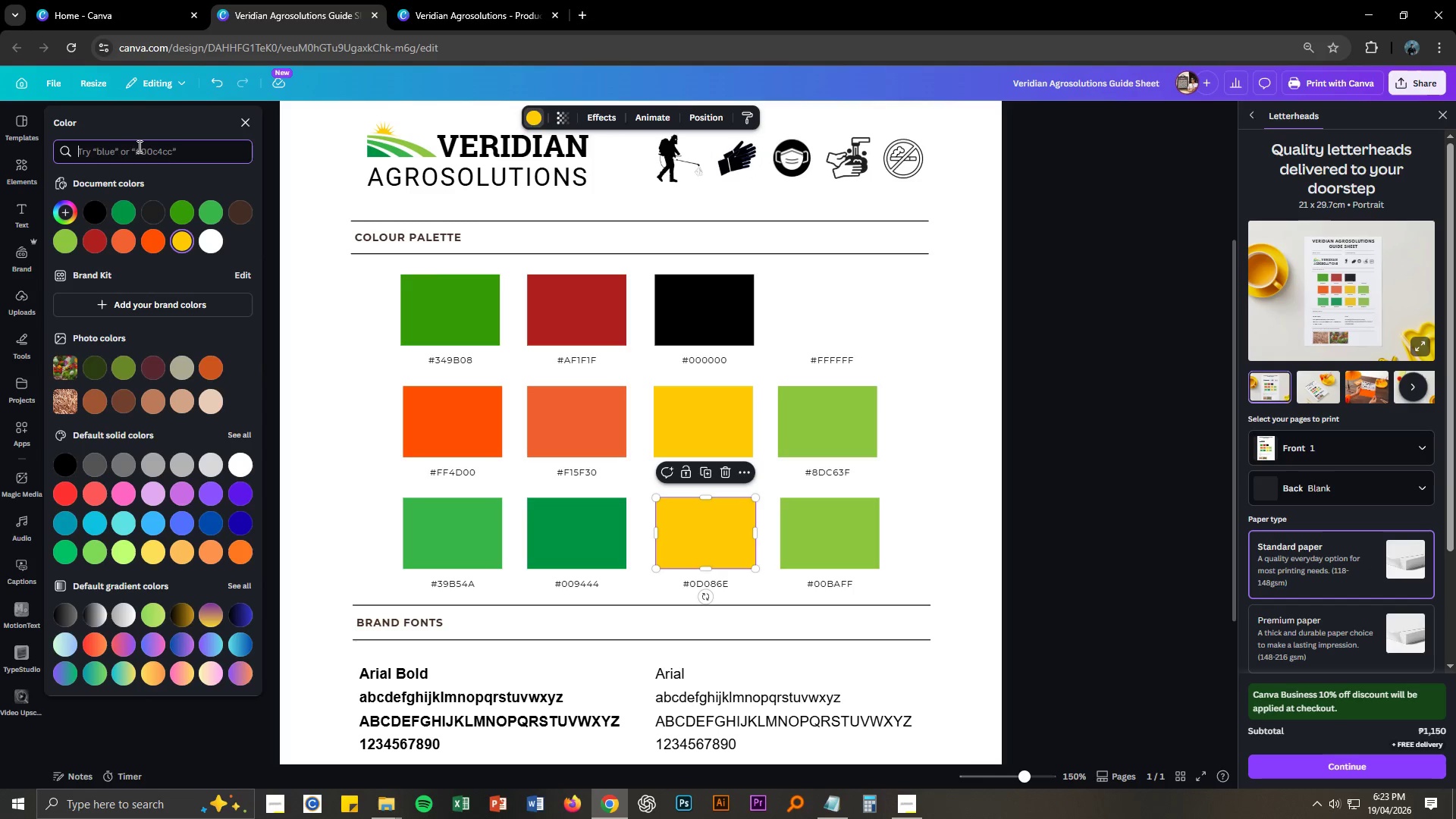 
key(Control+ControlLeft)
 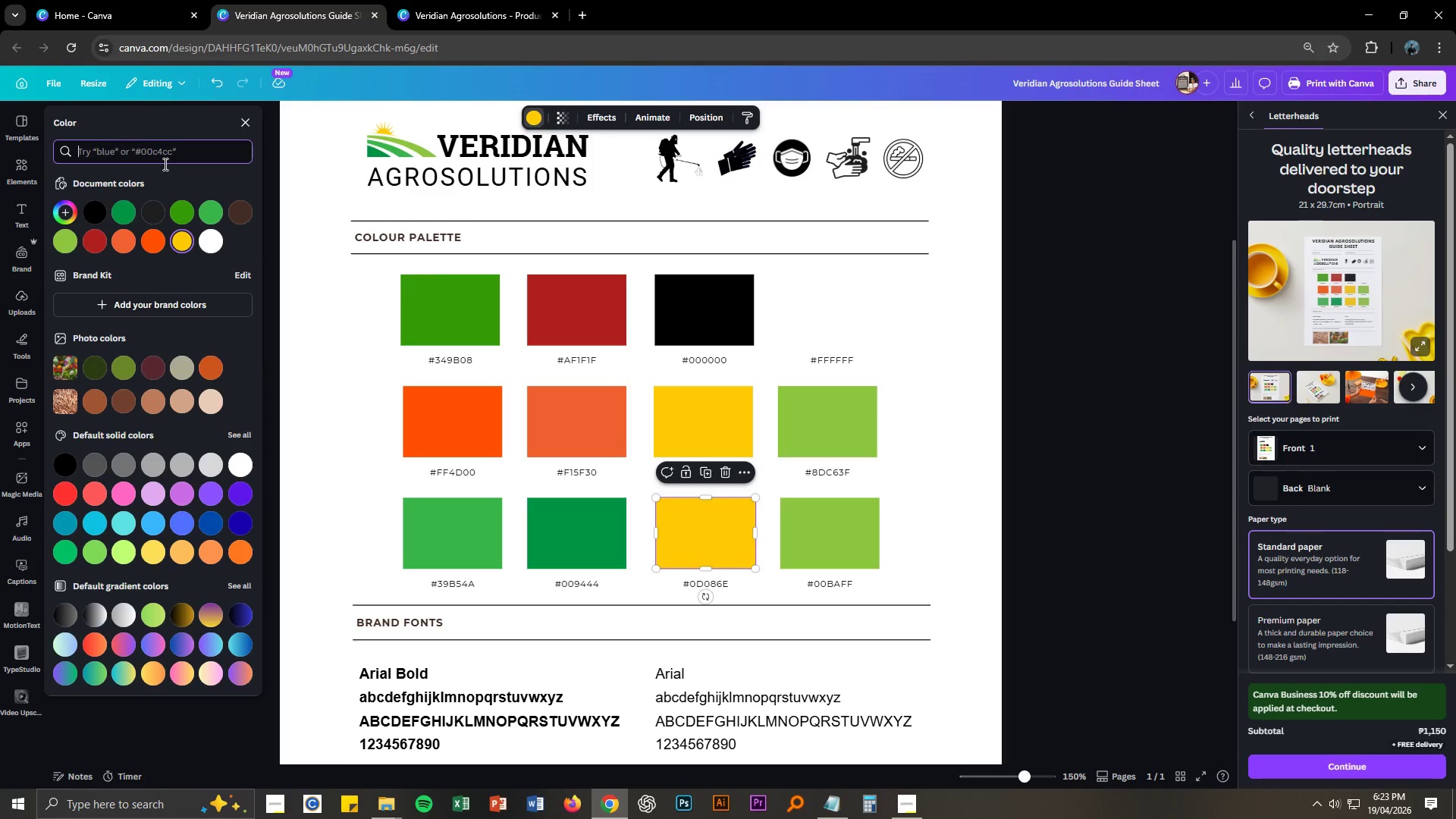 
key(Control+V)
 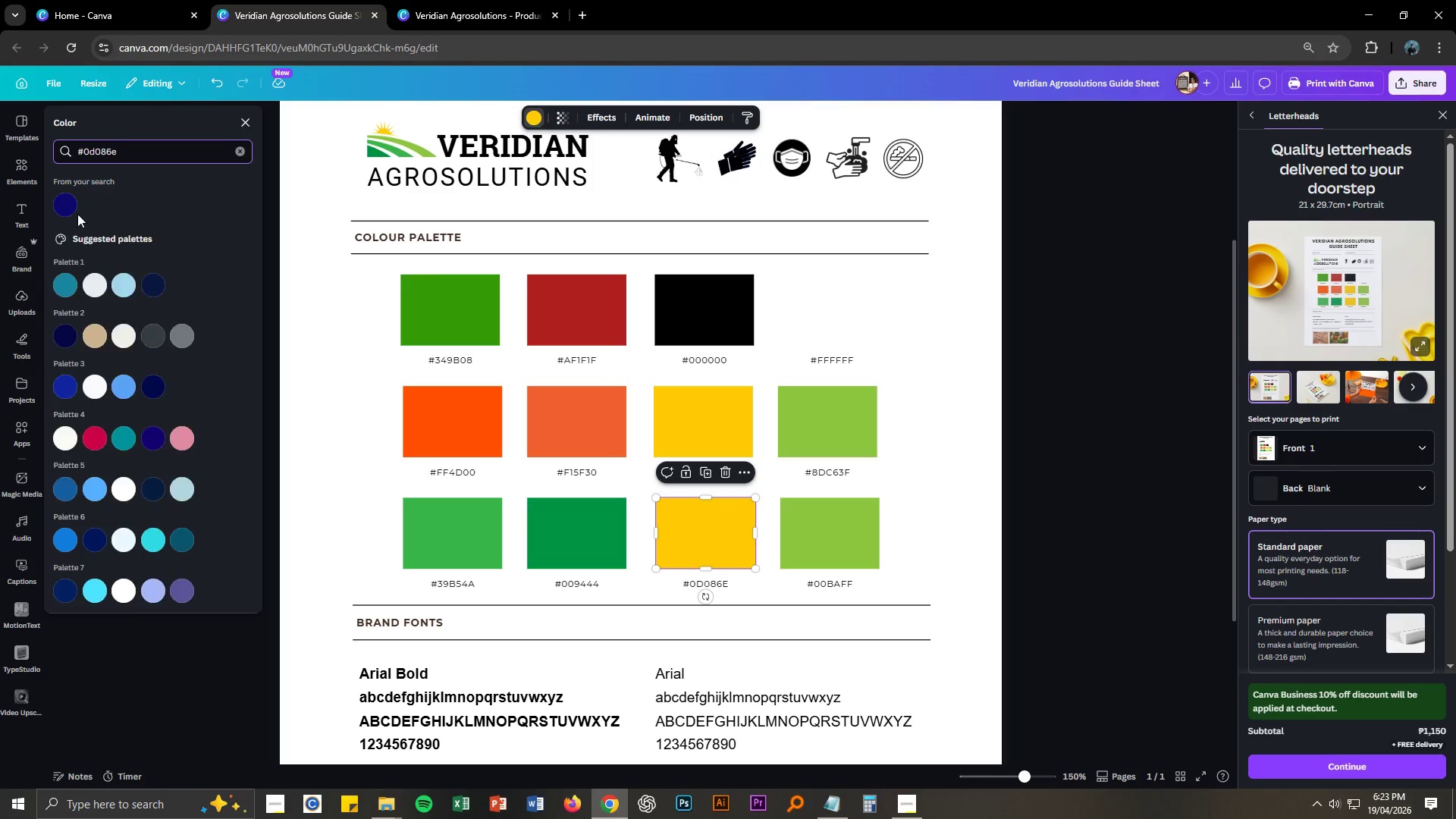 
left_click([62, 205])
 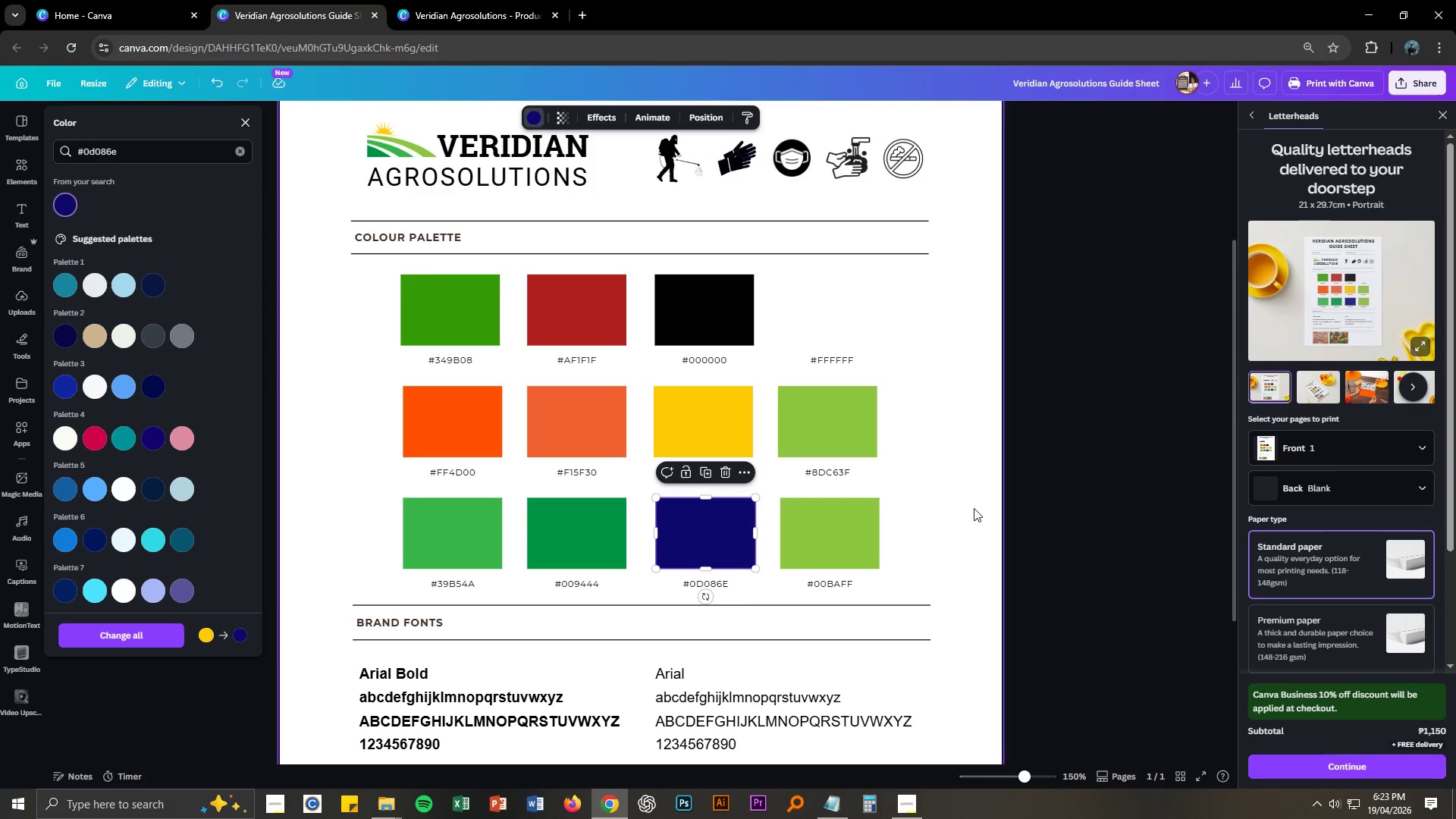 
left_click([971, 507])
 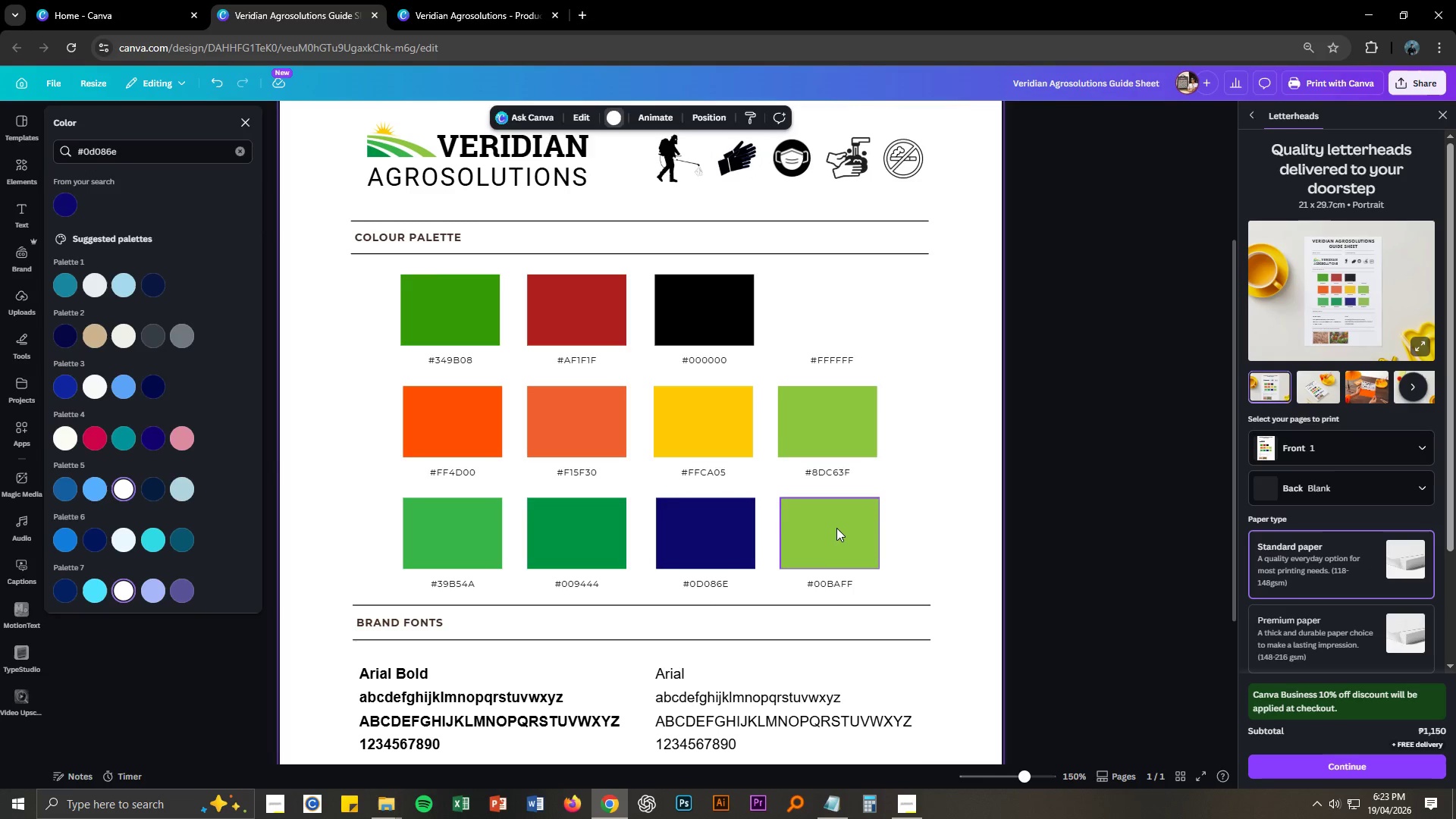 
left_click([836, 528])
 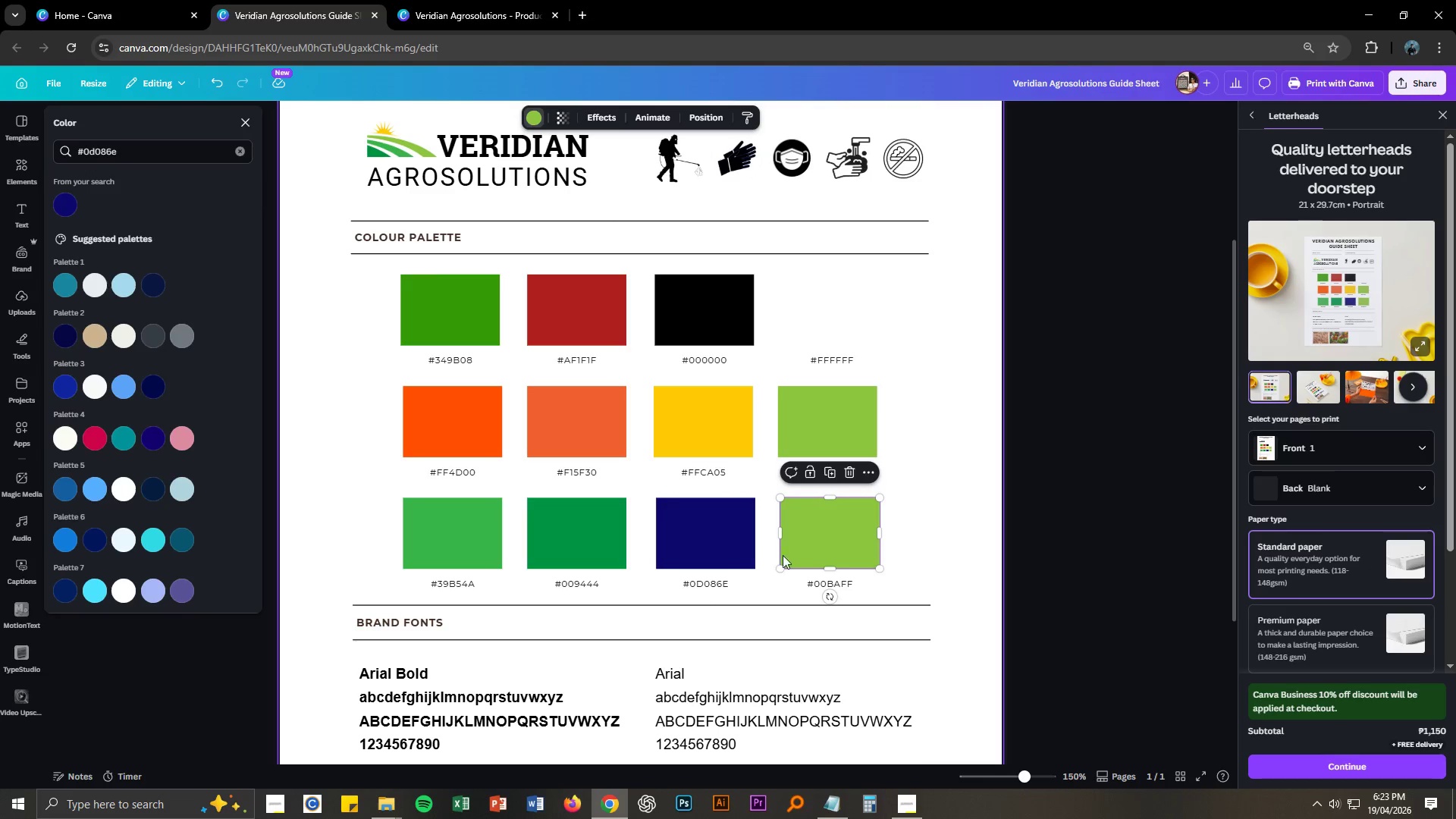 
left_click([818, 583])
 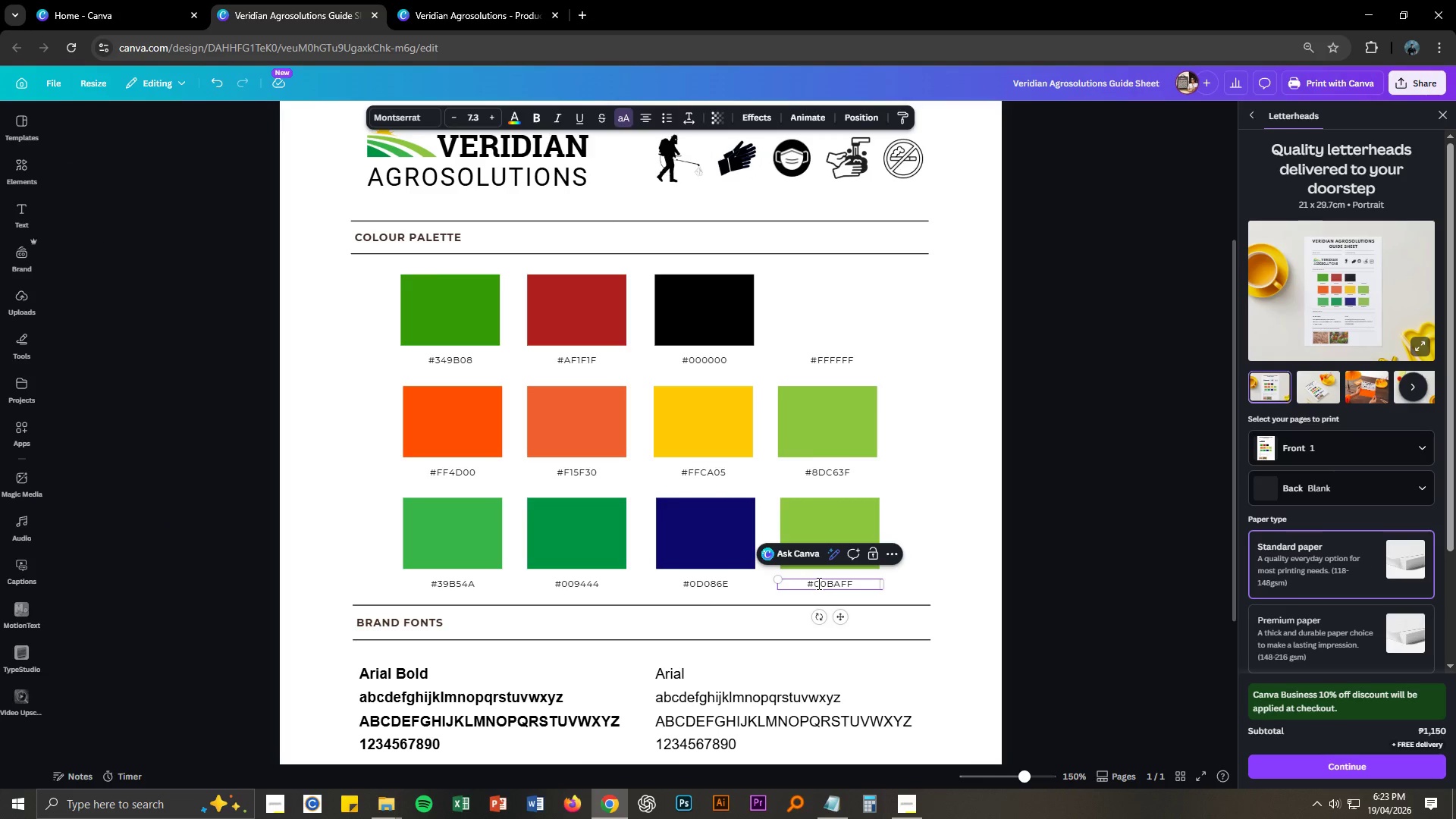 
triple_click([817, 583])
 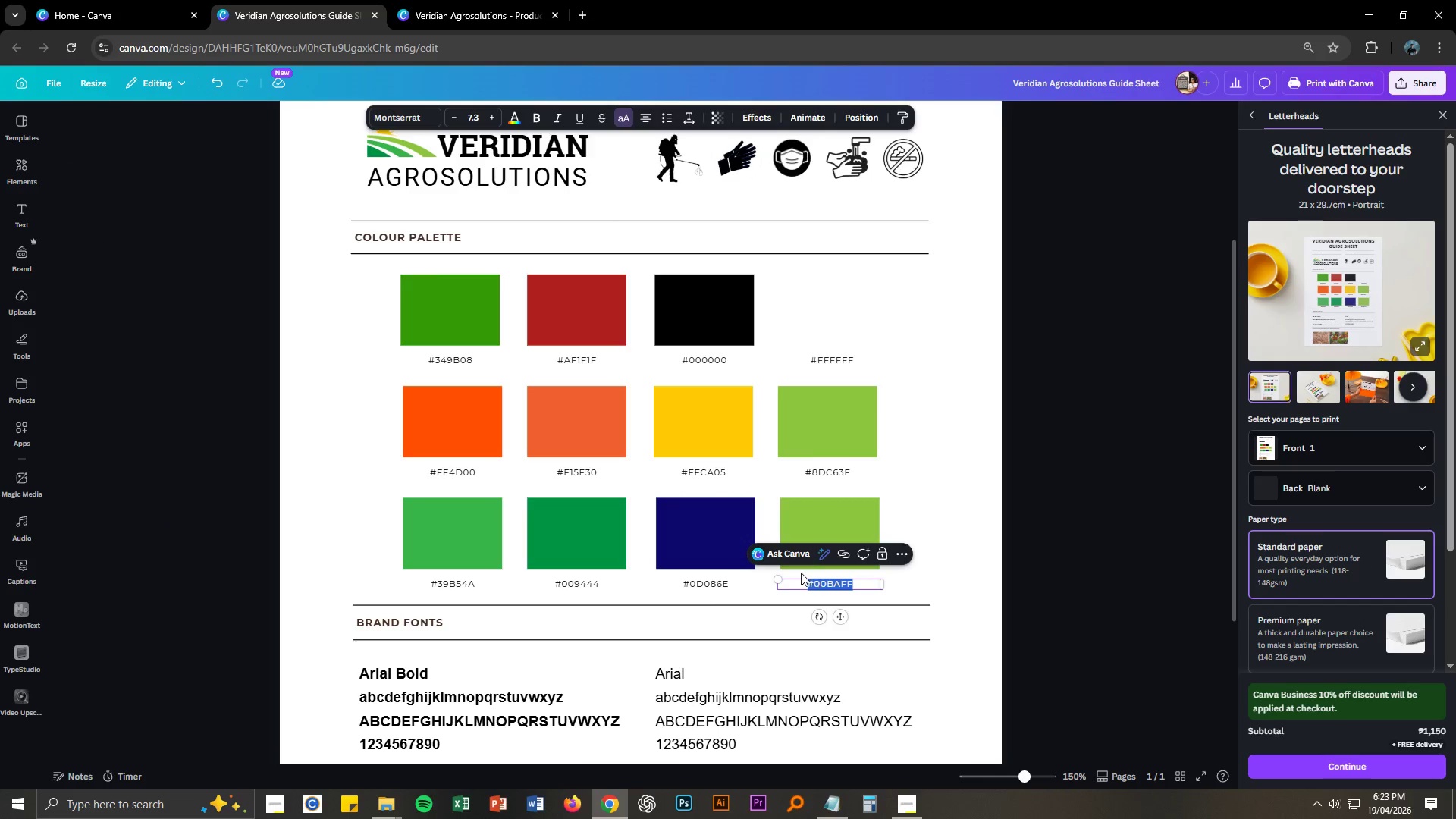 
key(Control+C)
 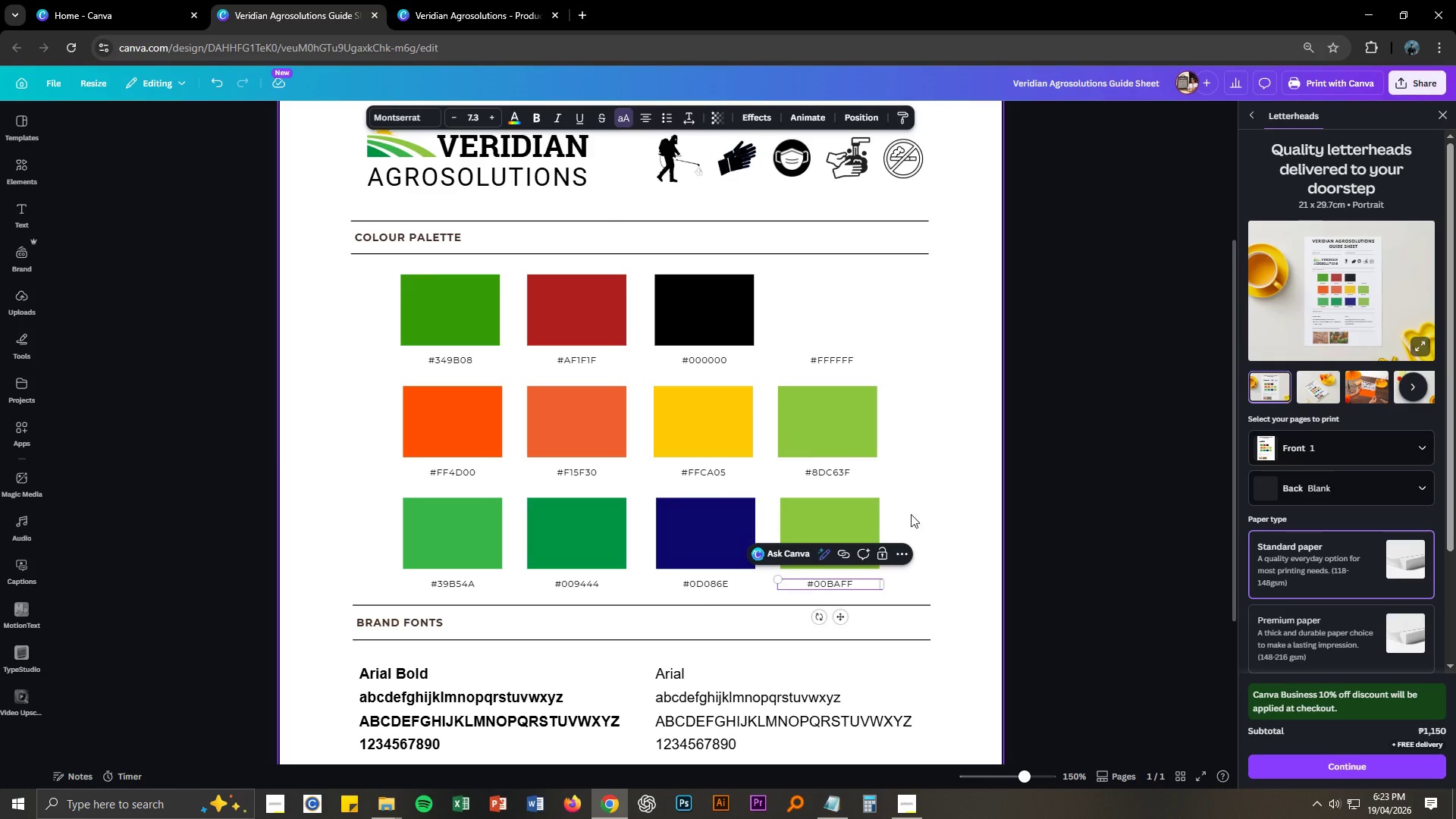 
double_click([873, 521])
 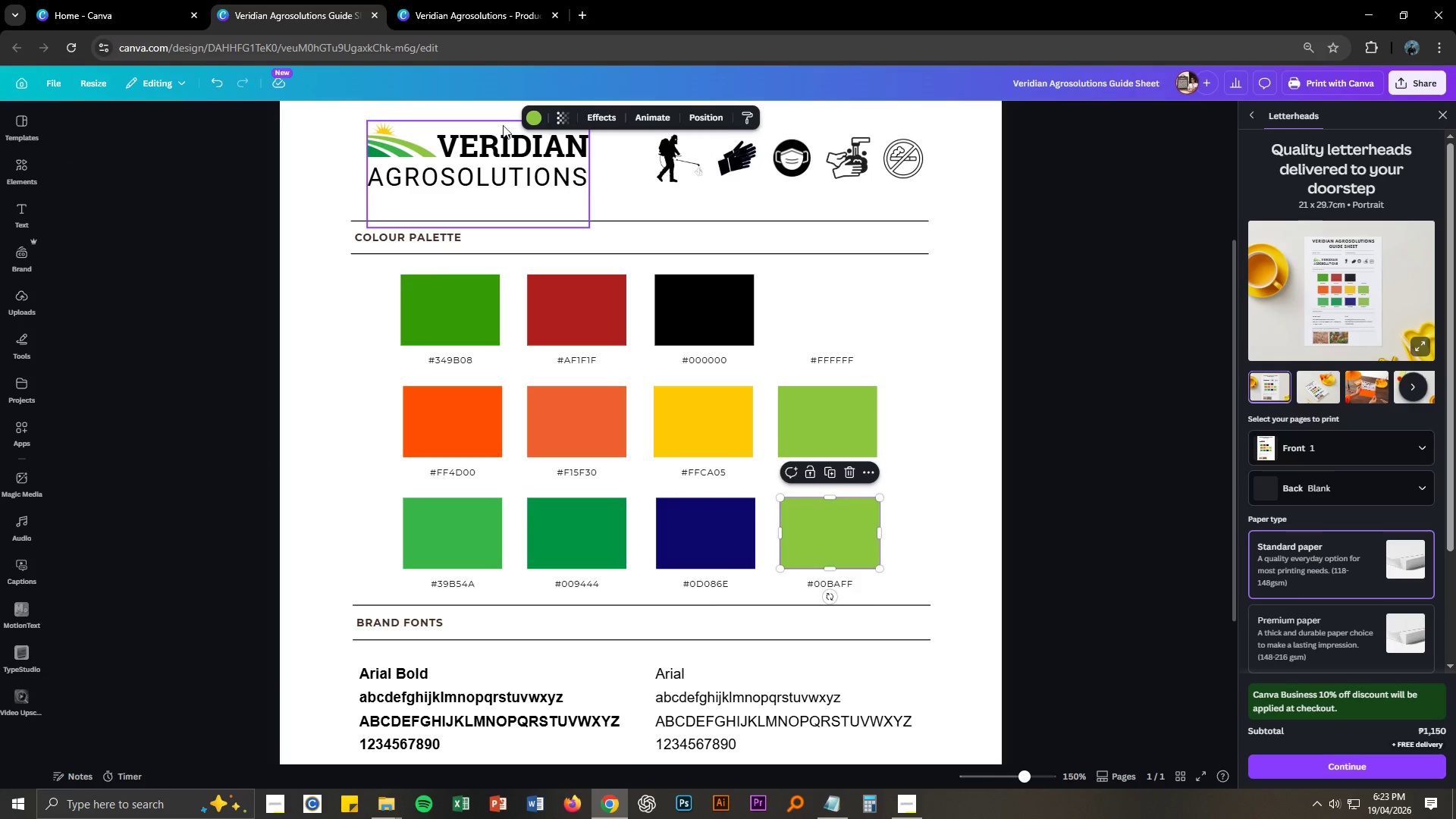 
left_click([532, 121])
 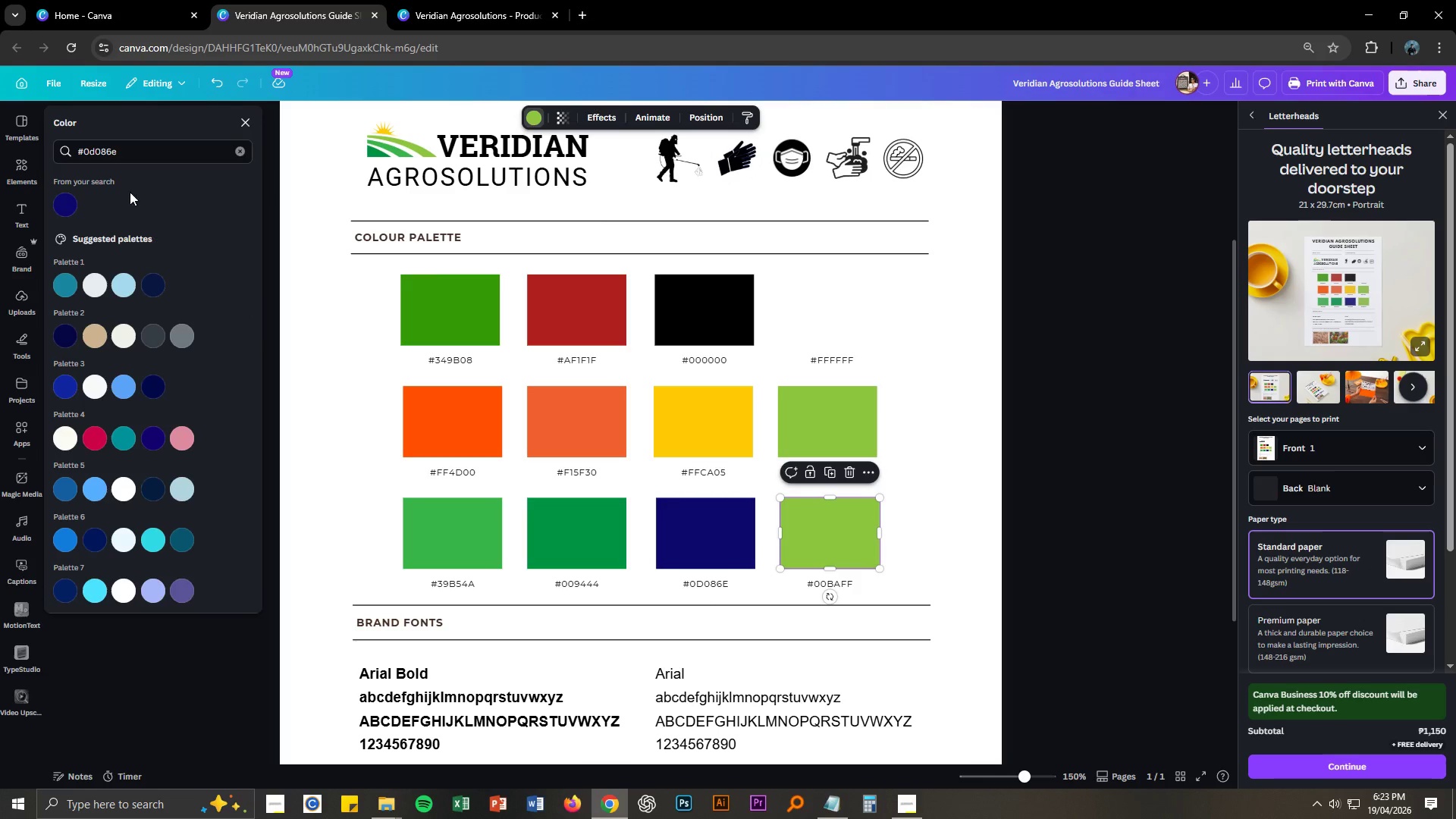 
left_click([123, 152])
 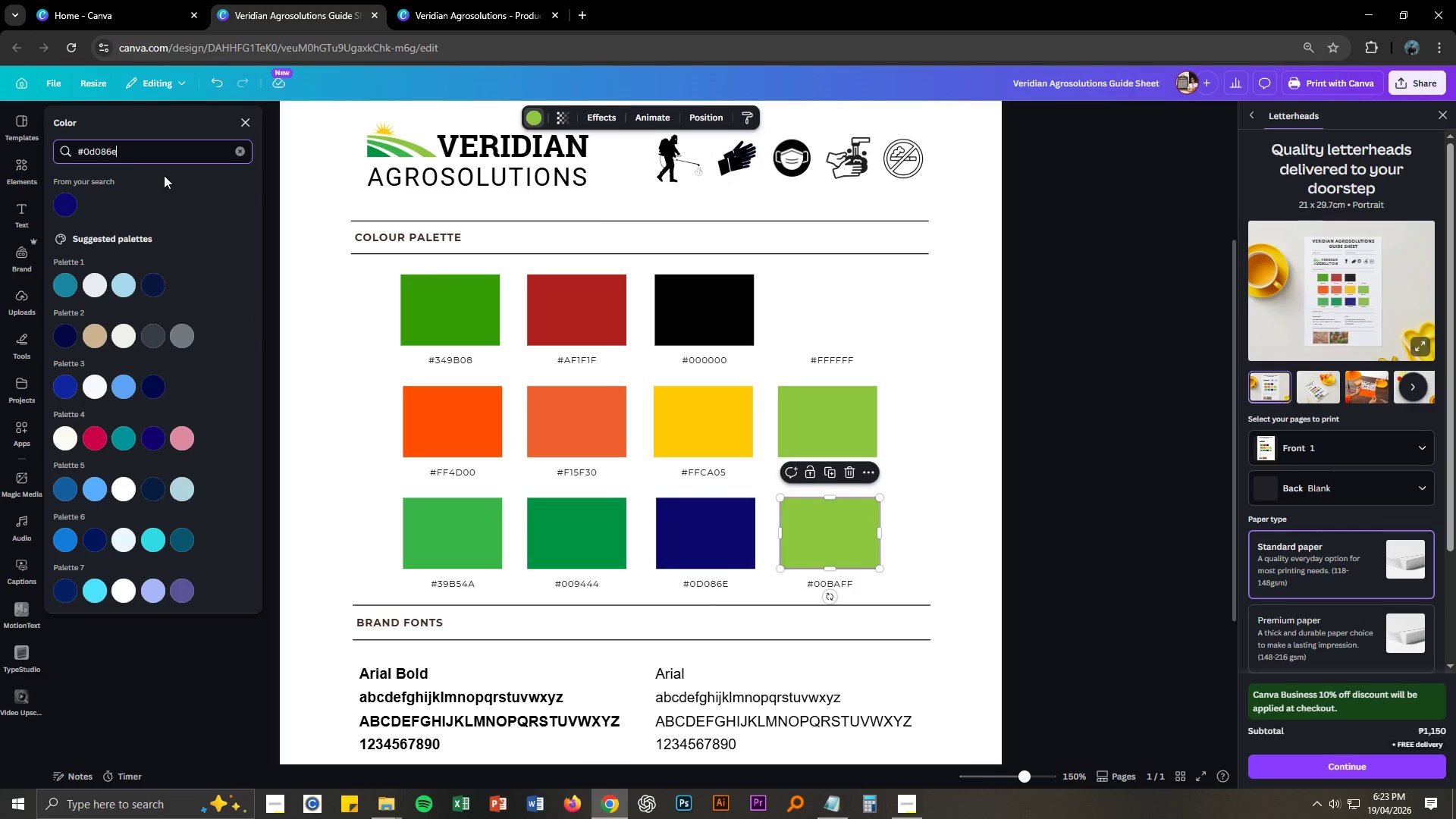 
key(Control+A)
 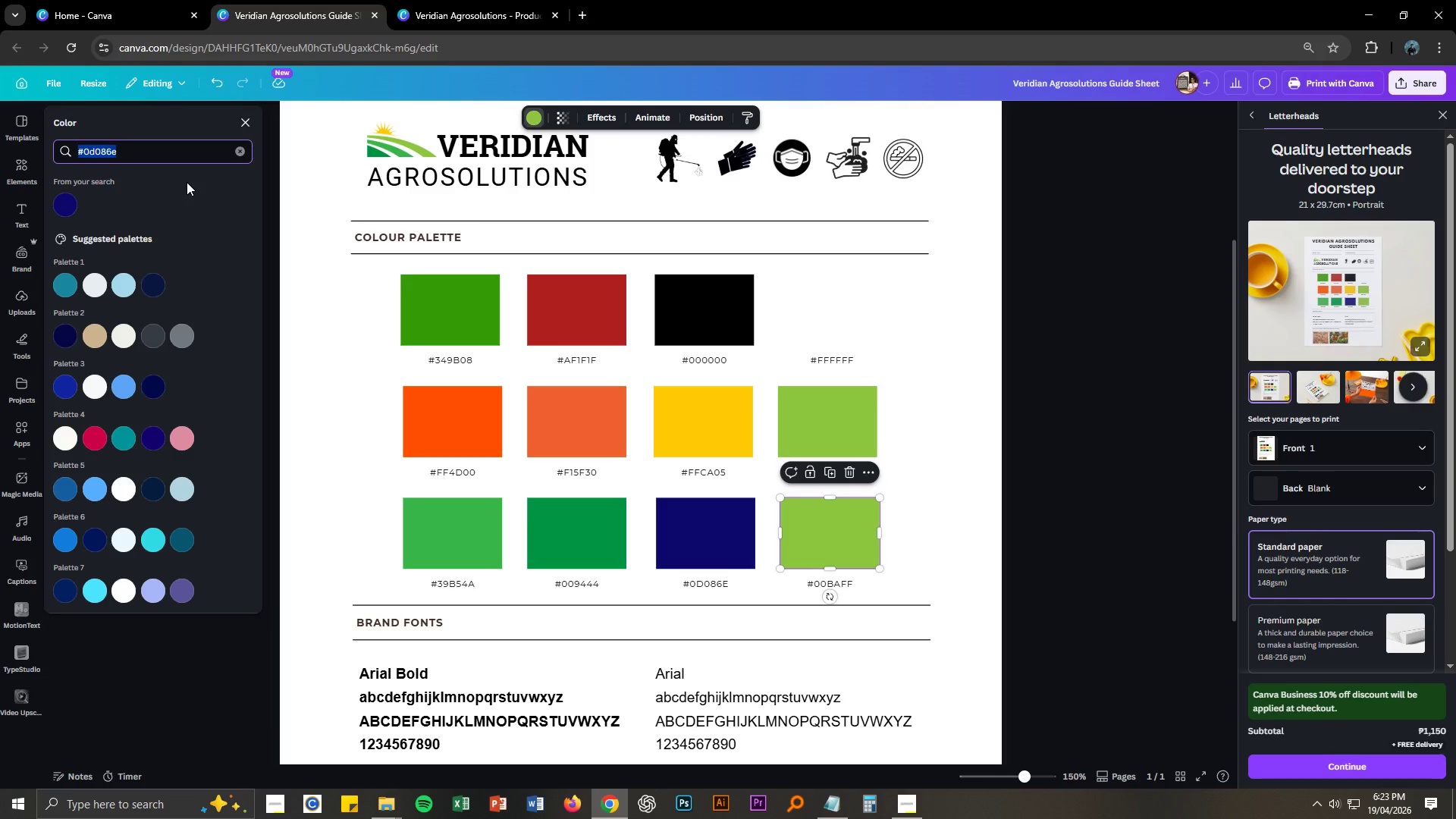 
key(Control+V)
 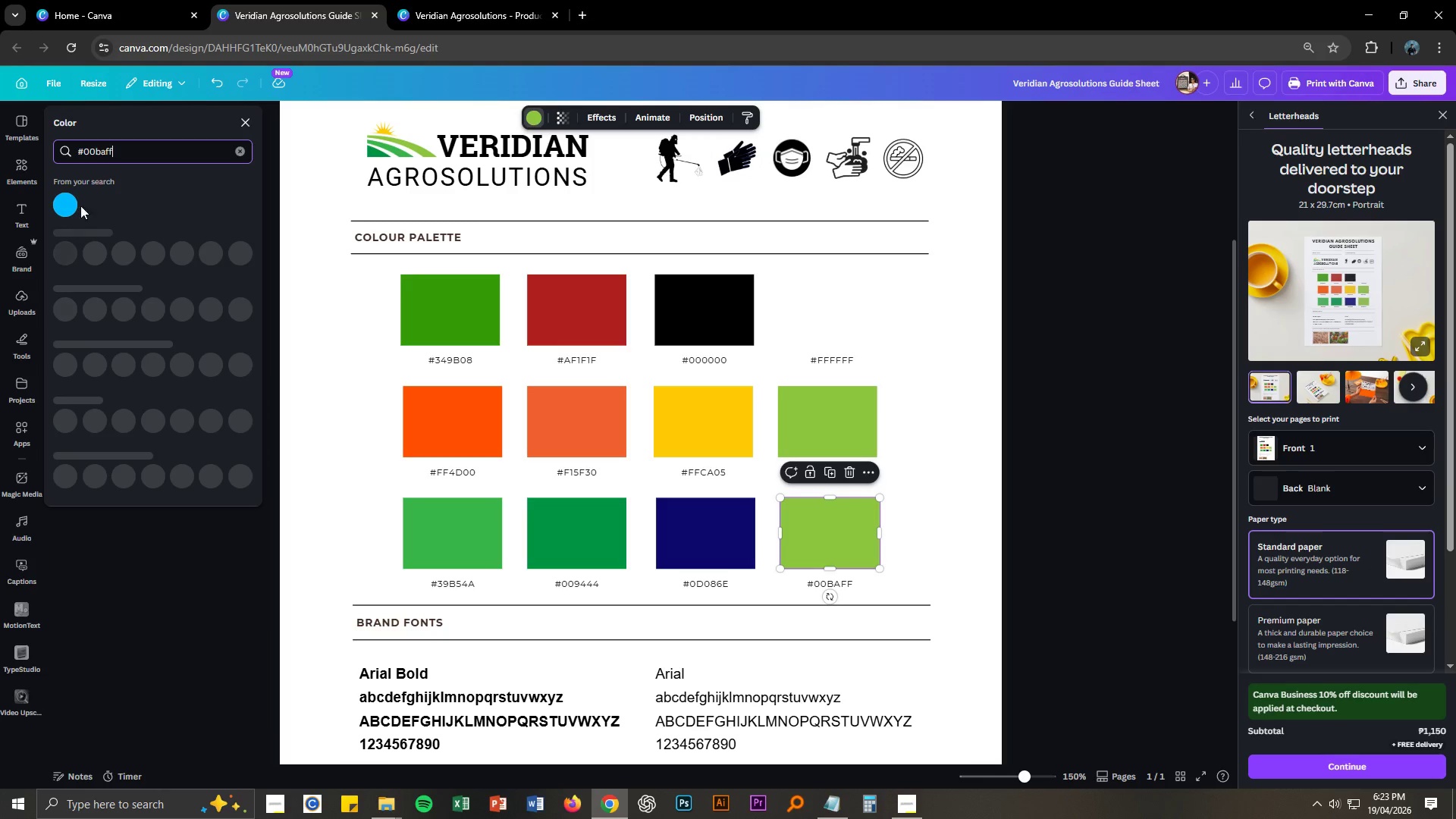 
left_click([64, 205])
 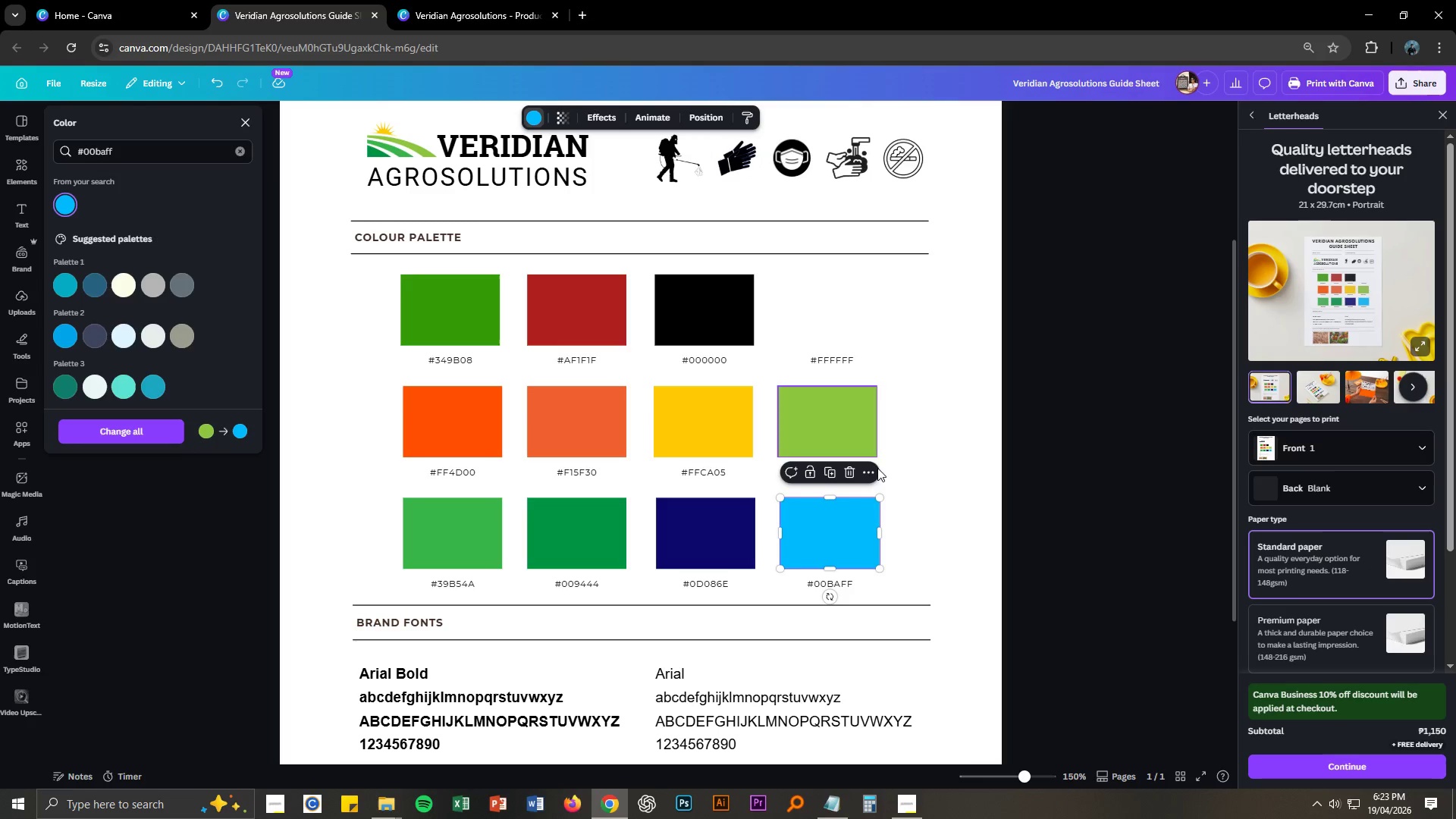 
left_click([987, 497])
 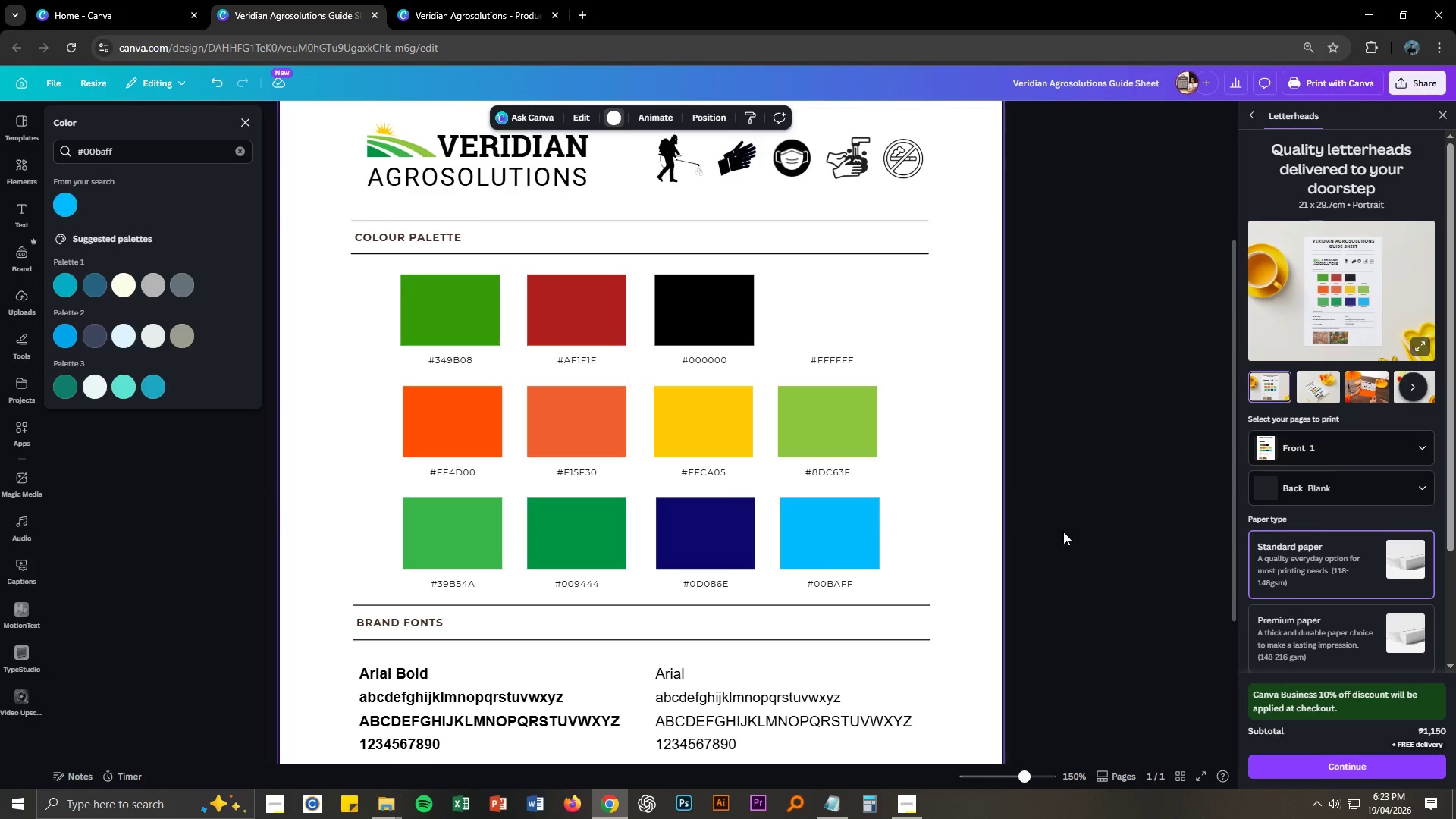 
left_click([1090, 537])
 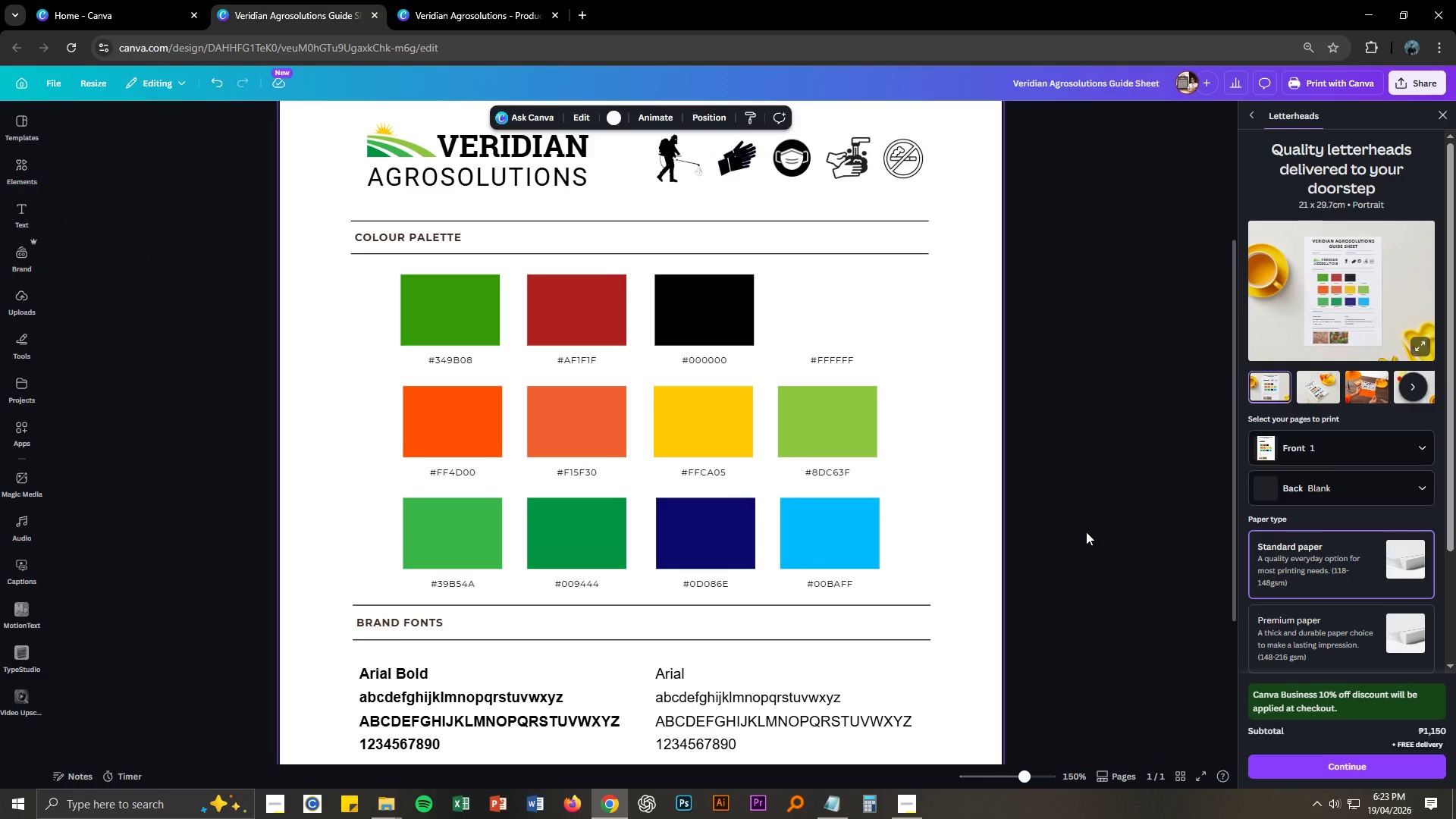 
scroll: coordinate [1035, 534], scroll_direction: down, amount: 4.0
 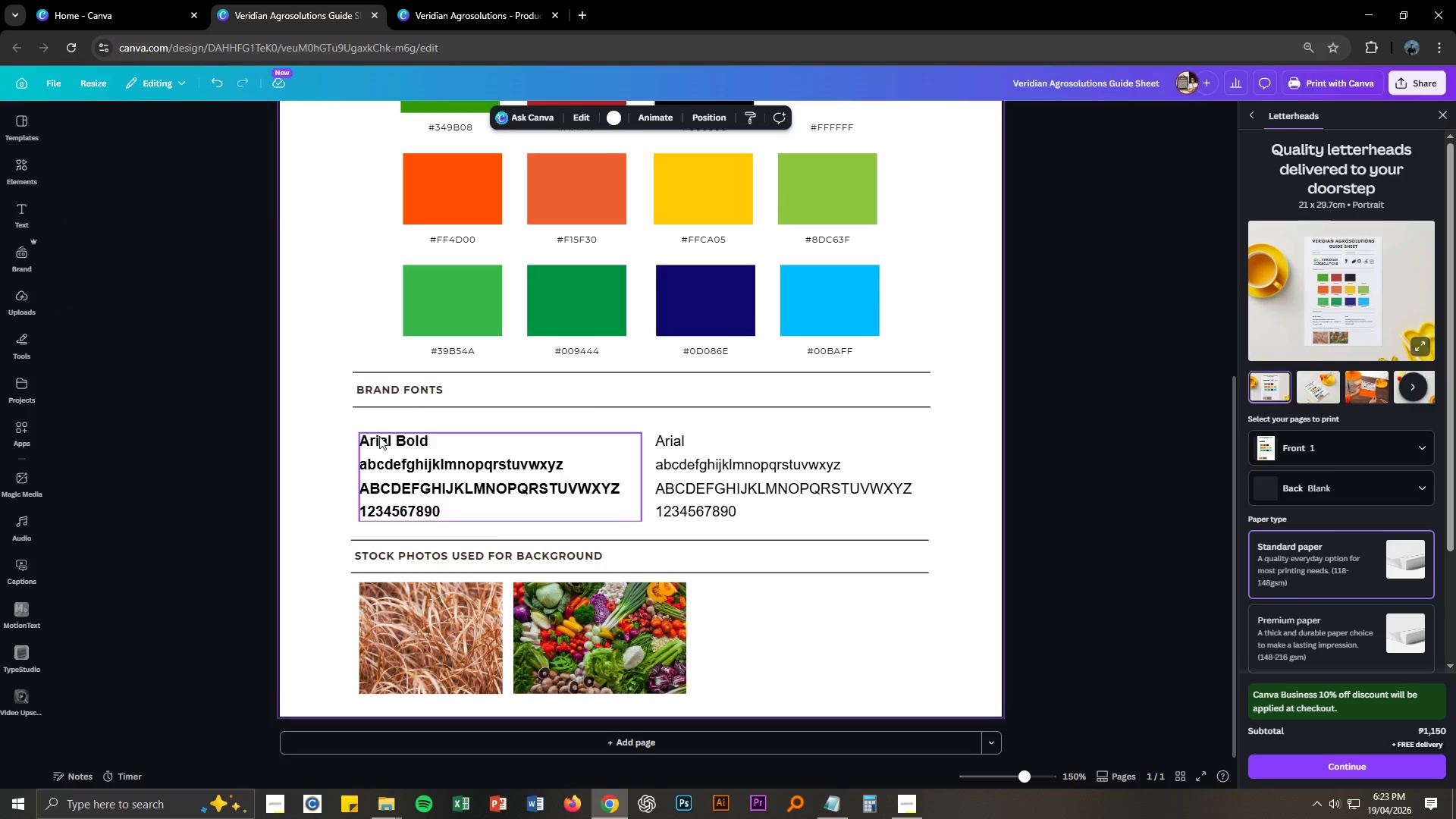 
double_click([391, 436])
 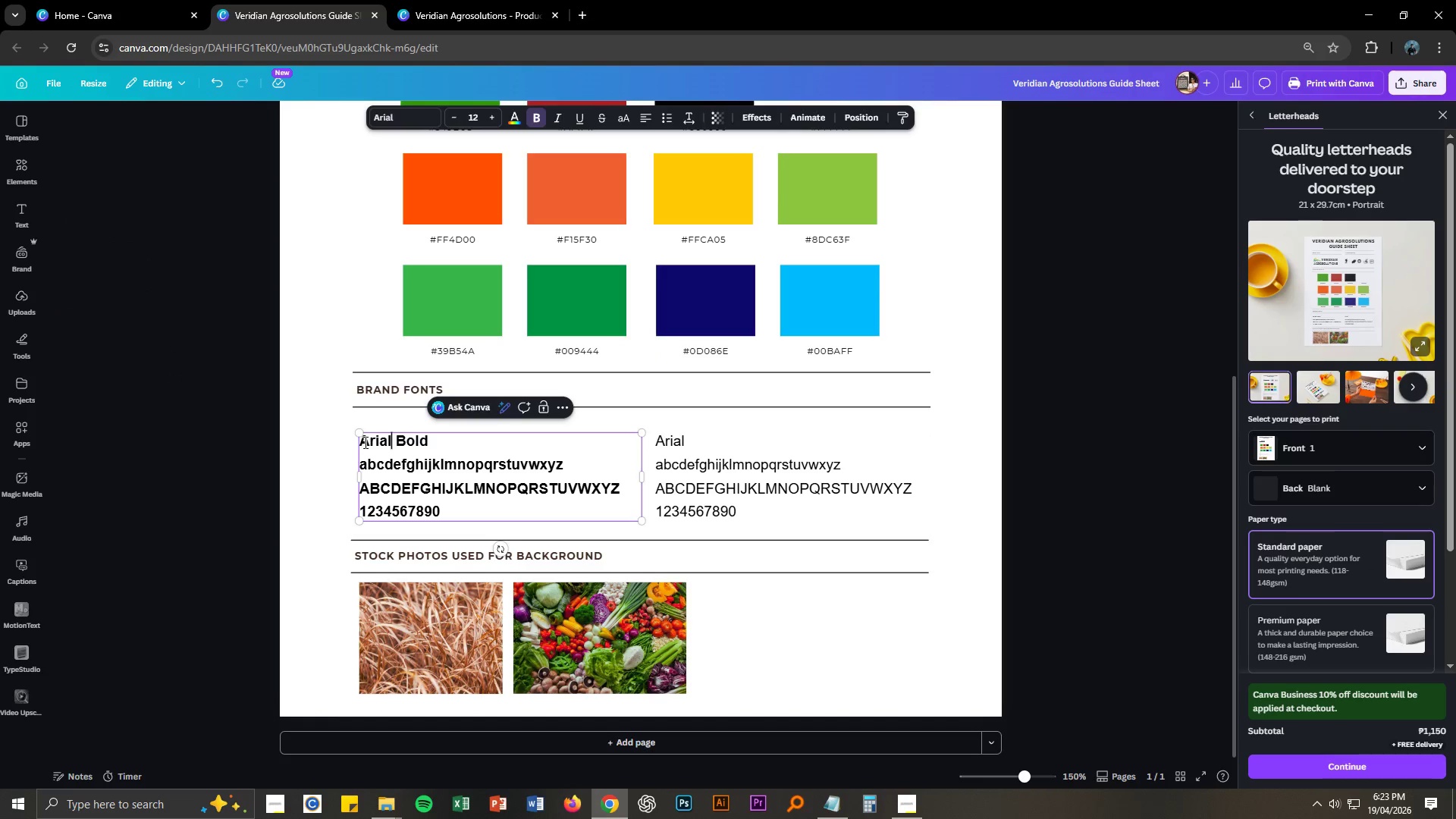 
left_click([362, 442])
 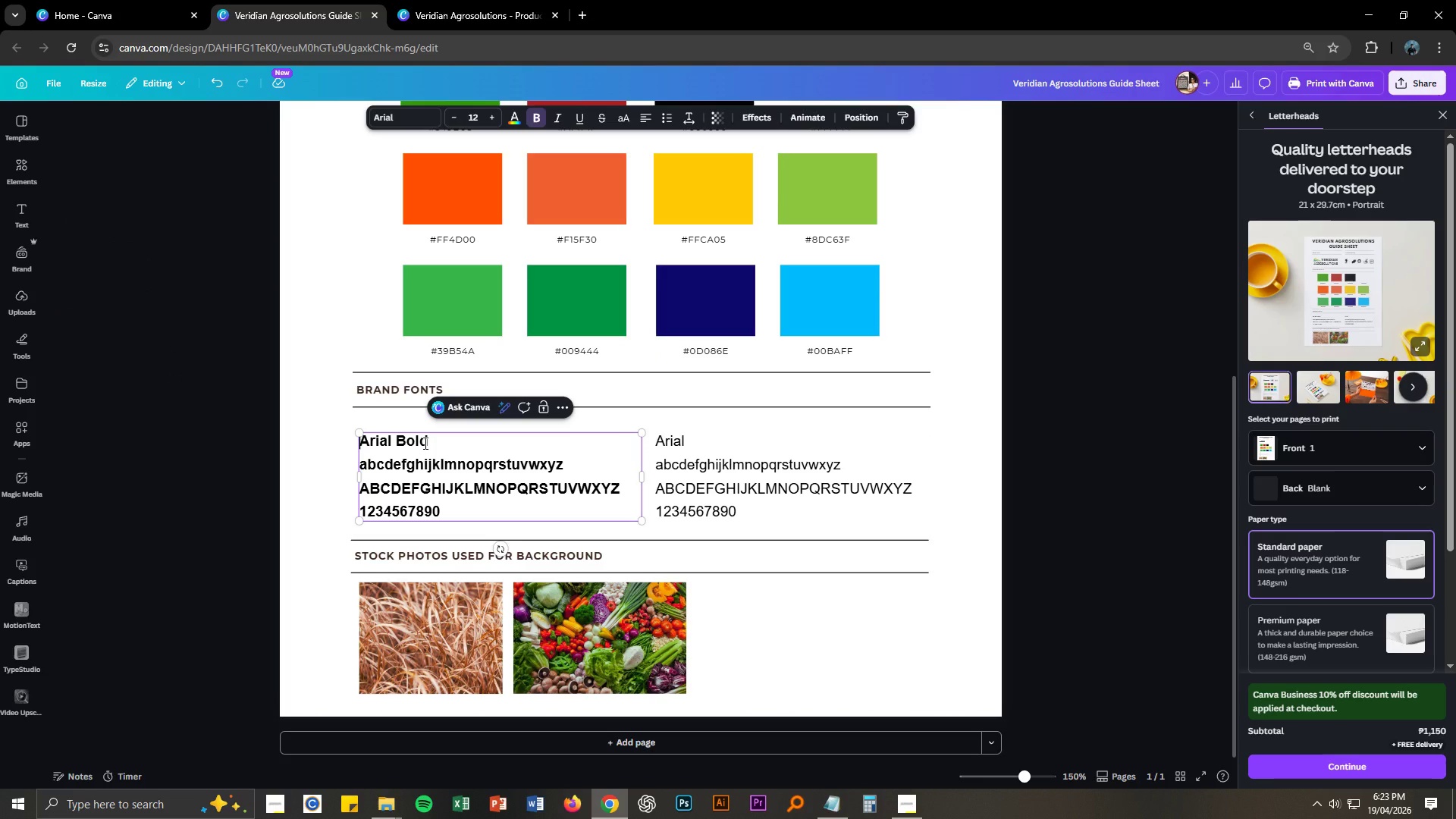 
type(Headings - )
 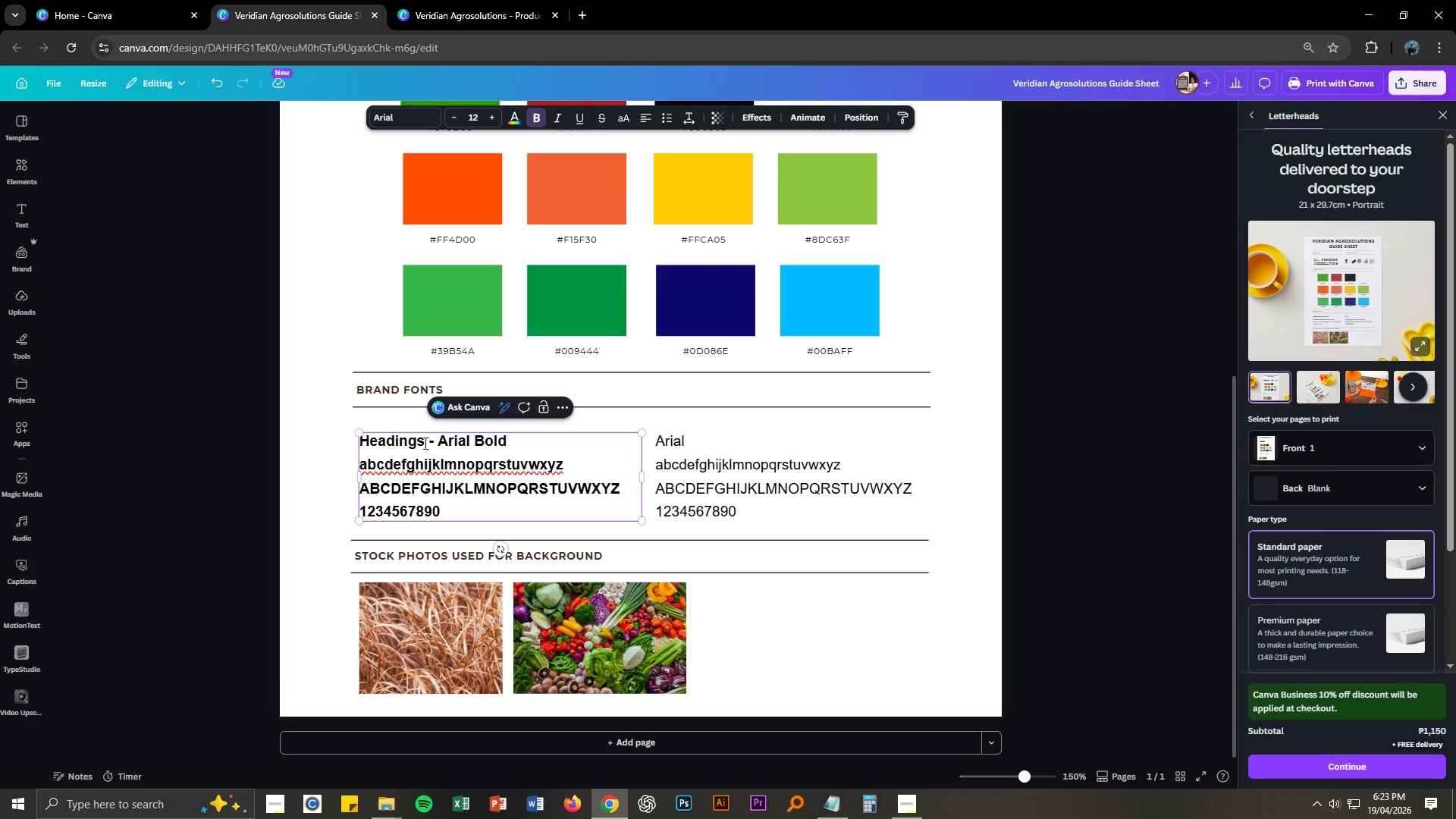 
double_click([678, 446])
 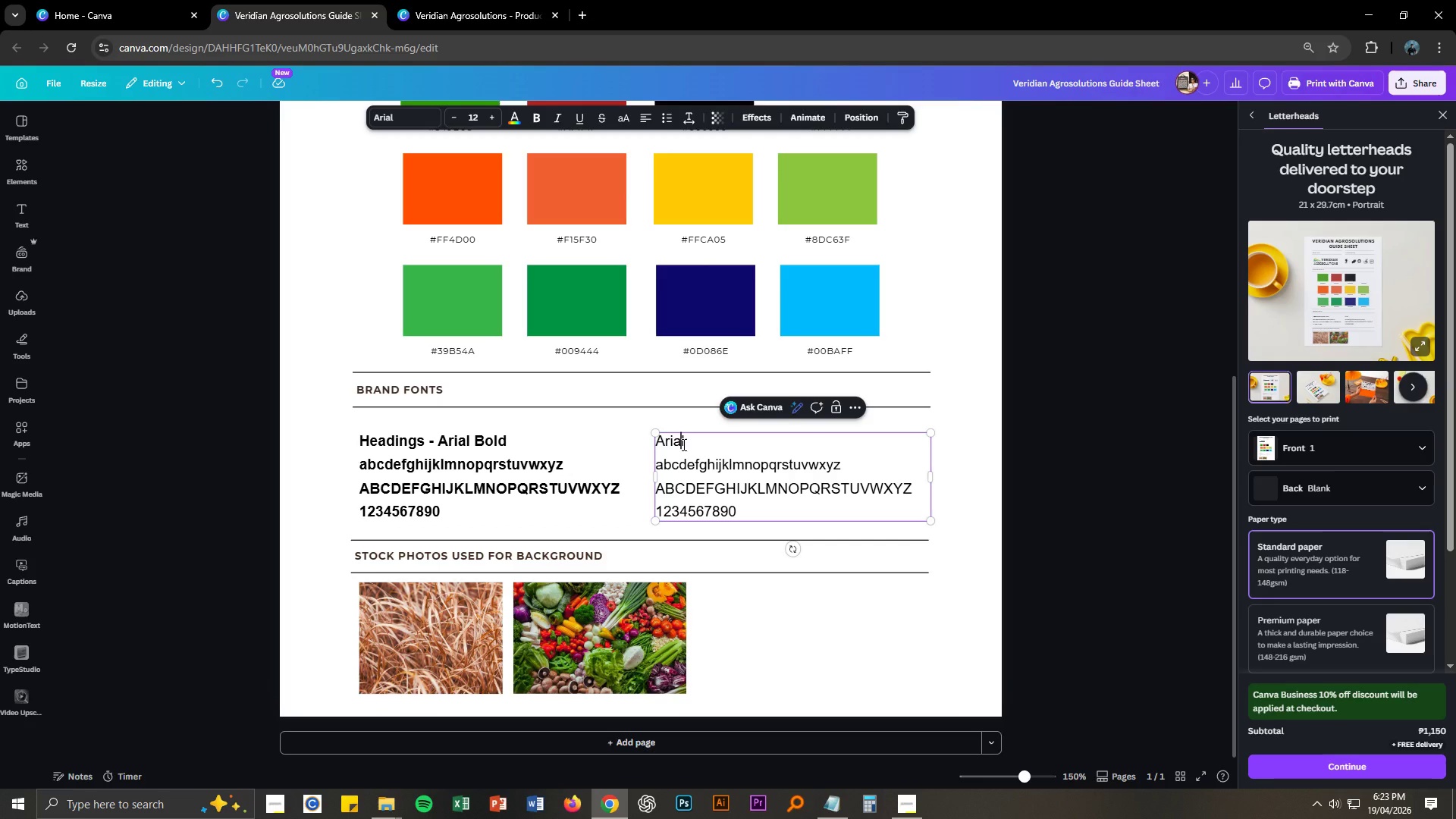 
left_click([682, 444])
 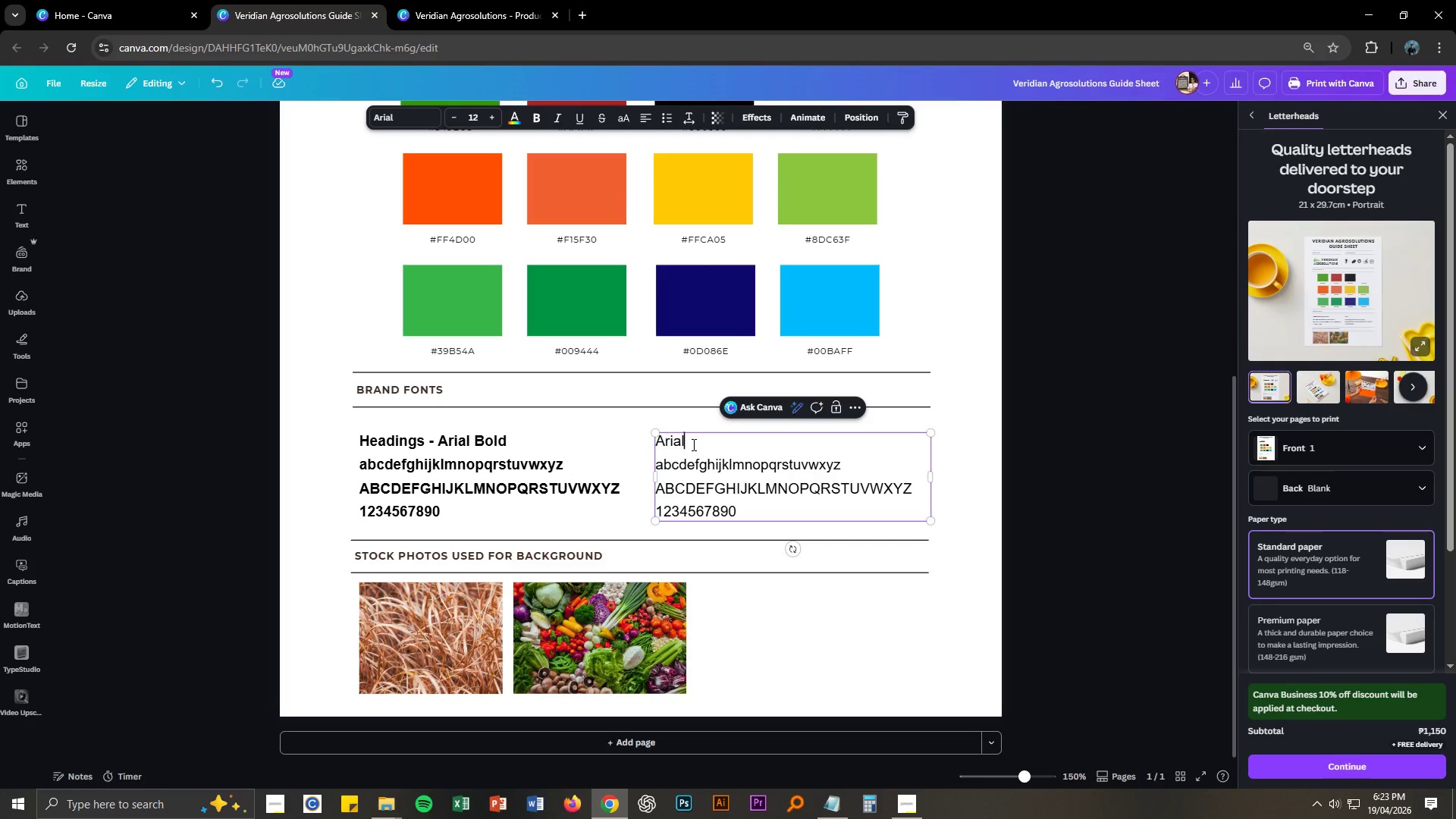 
left_click([692, 444])
 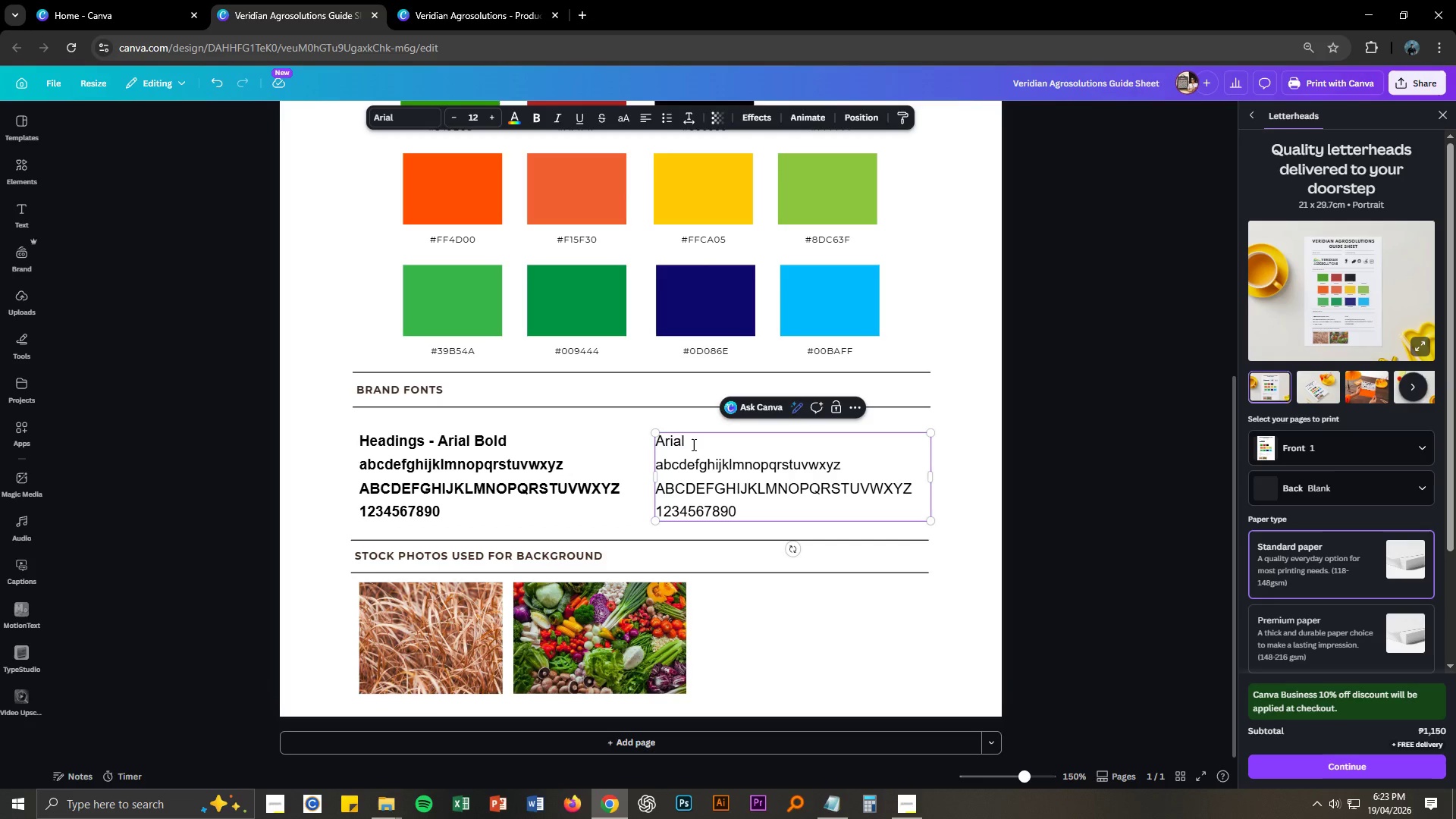 
type( - Boy Content/Text)
 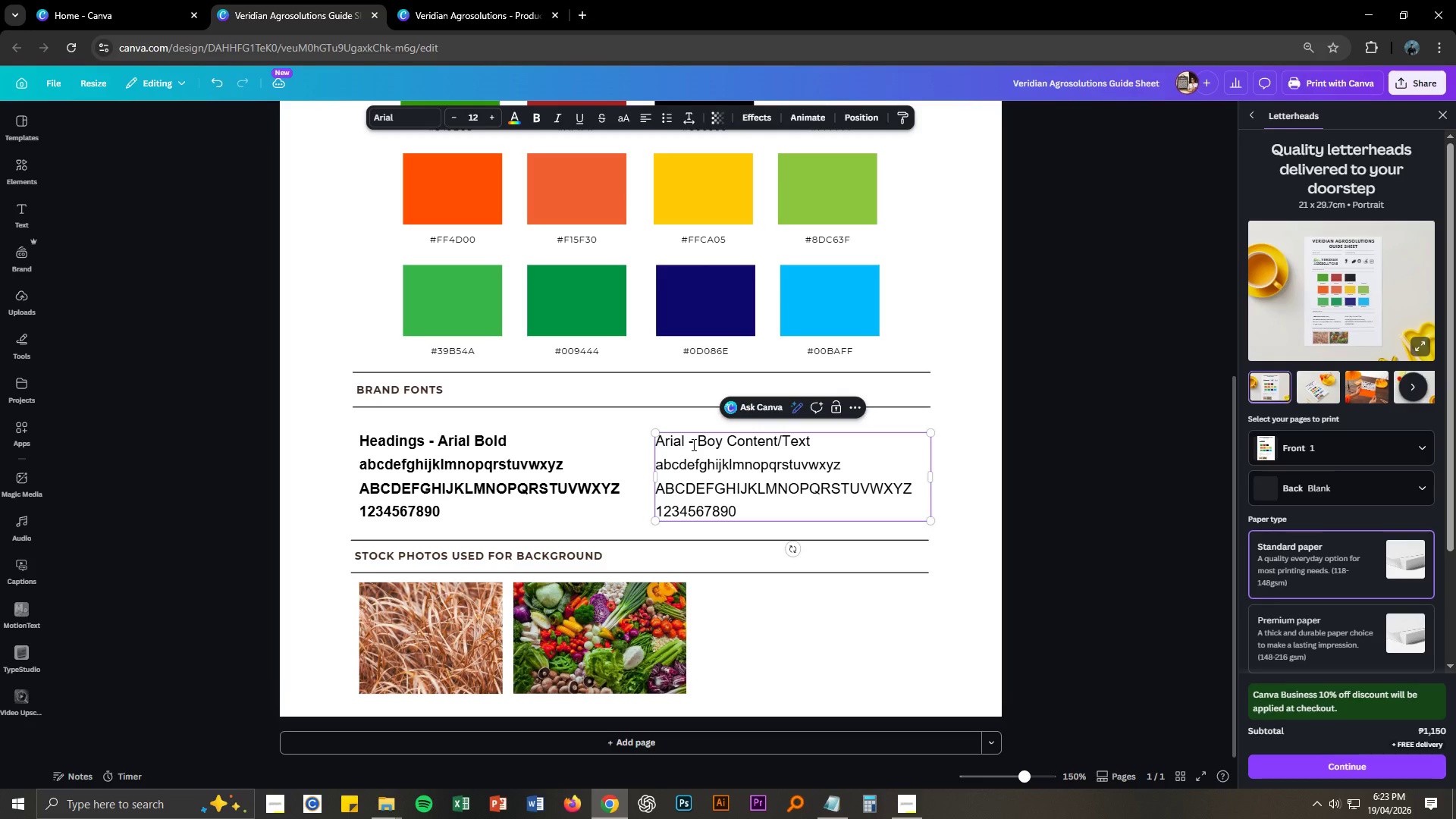 
left_click([716, 443])
 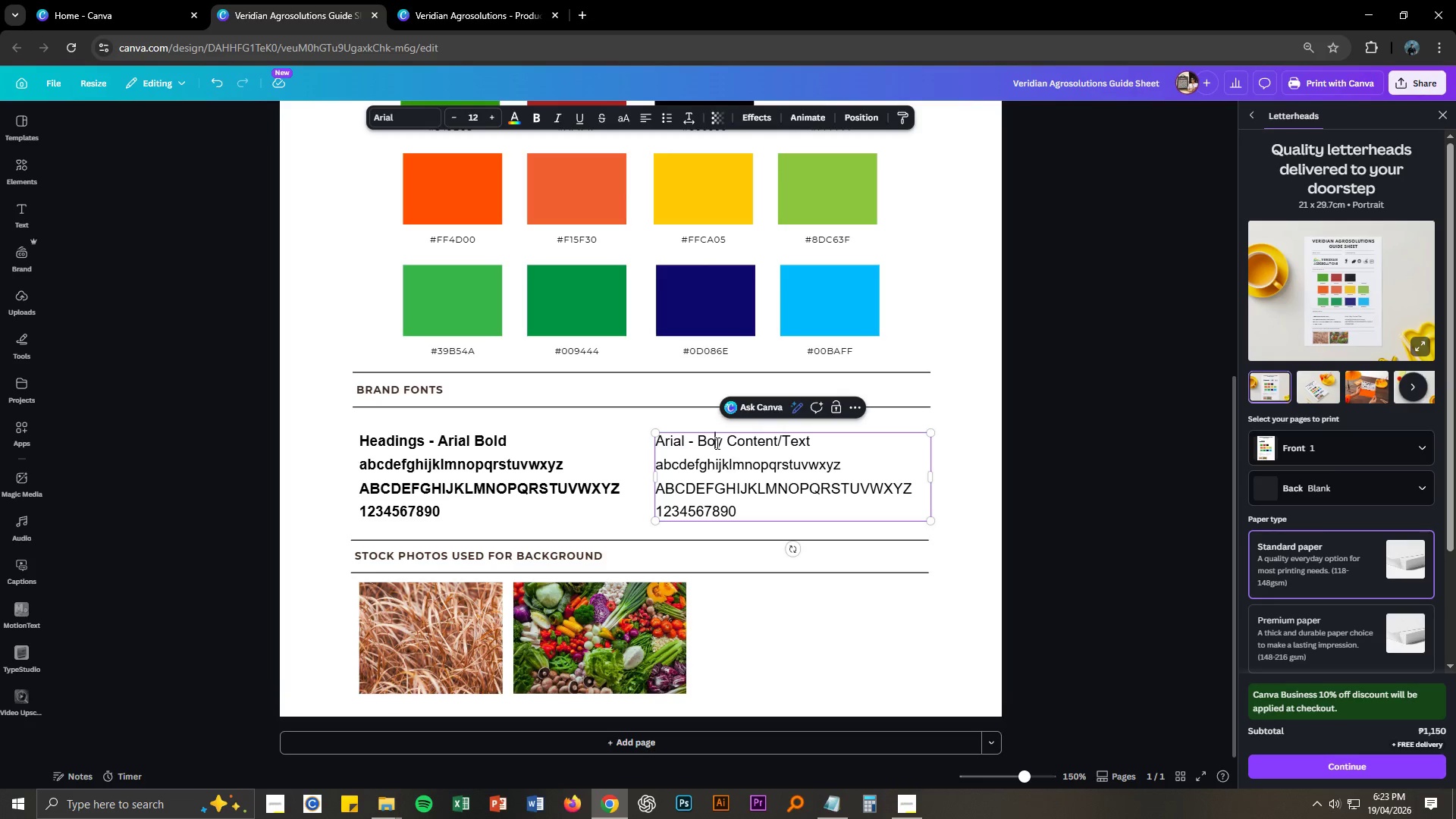 
key(D)
 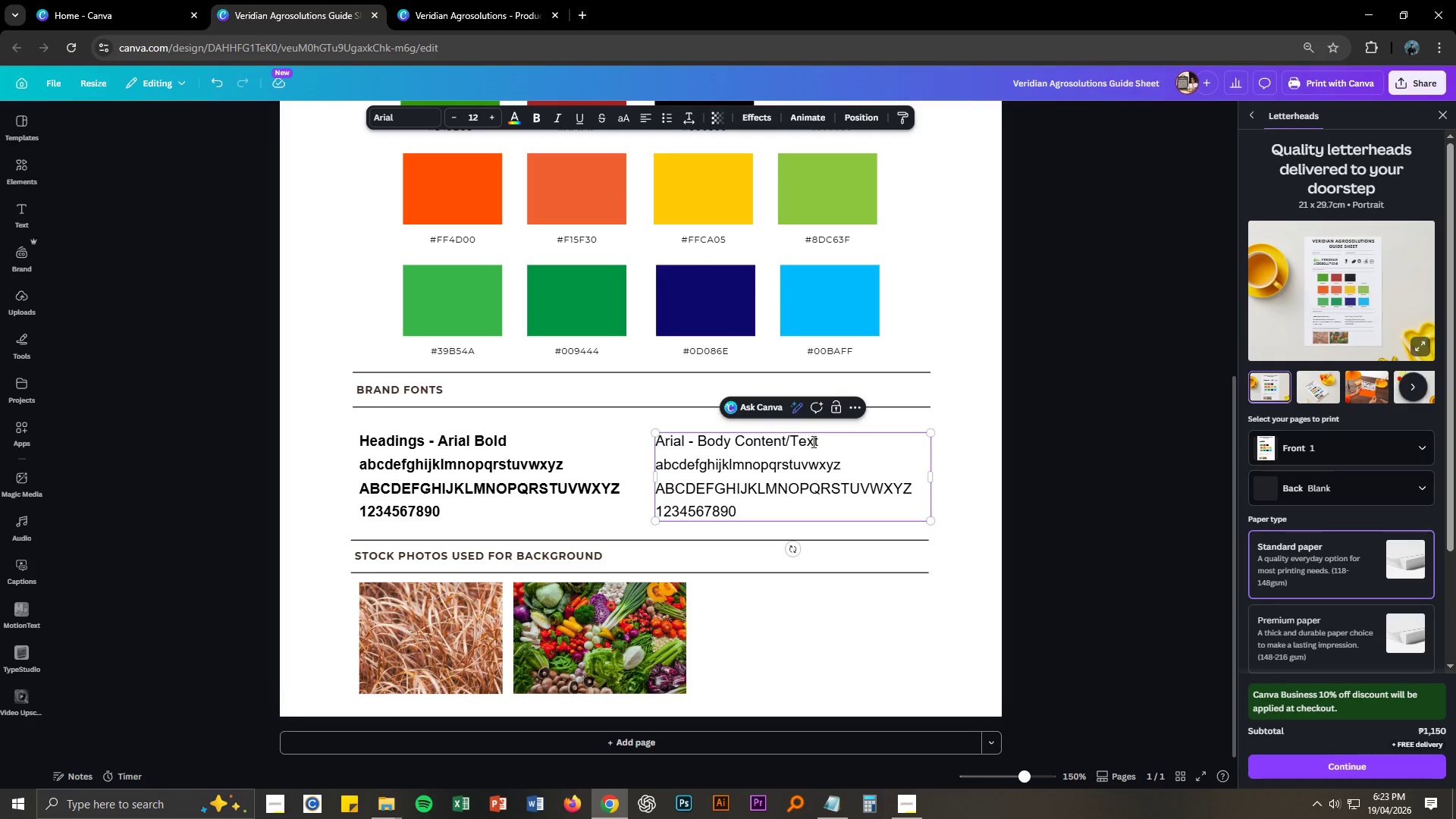 
left_click_drag(start_coordinate=[817, 441], to_coordinate=[698, 440])
 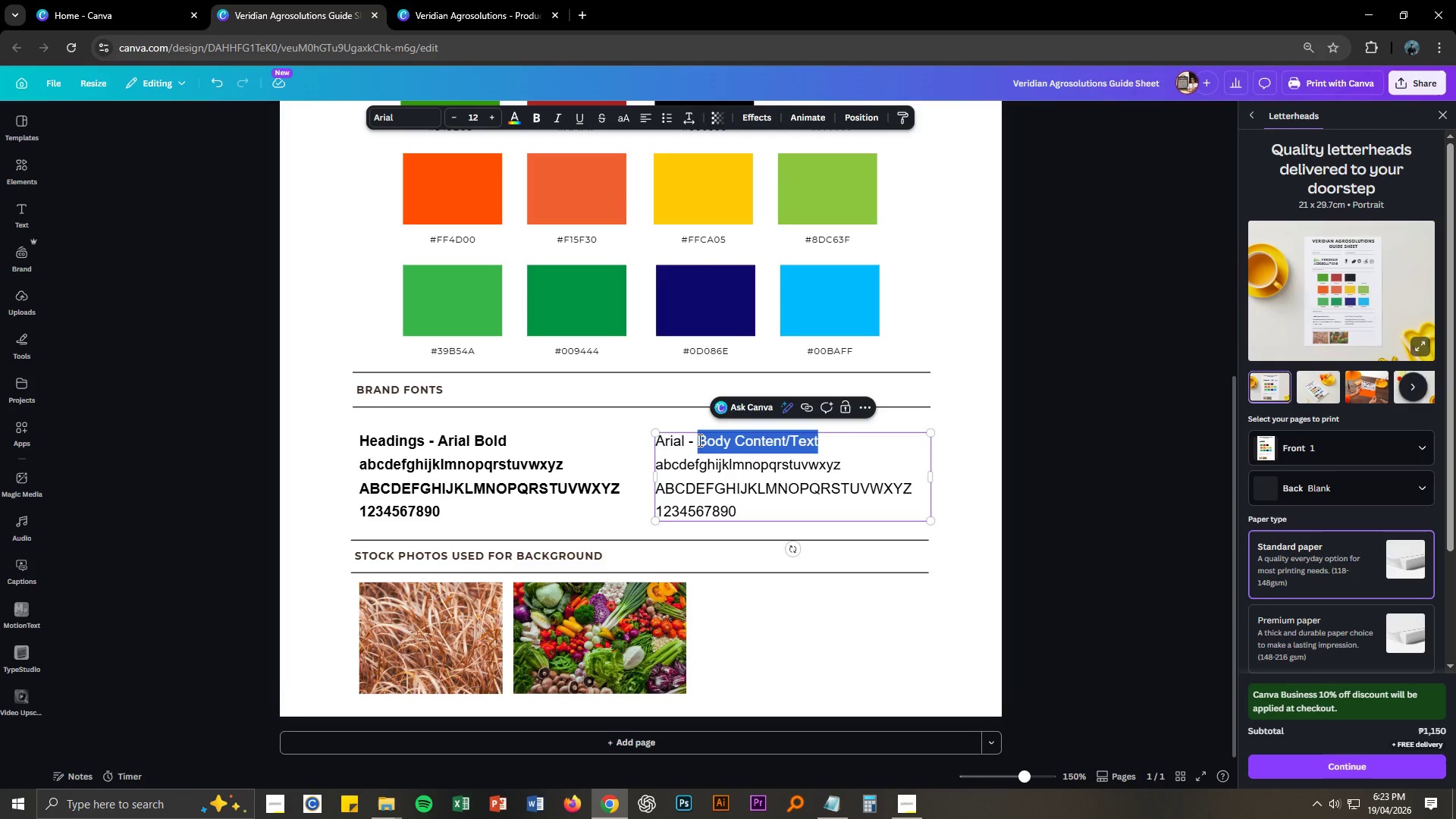 
key(Control+ControlLeft)
 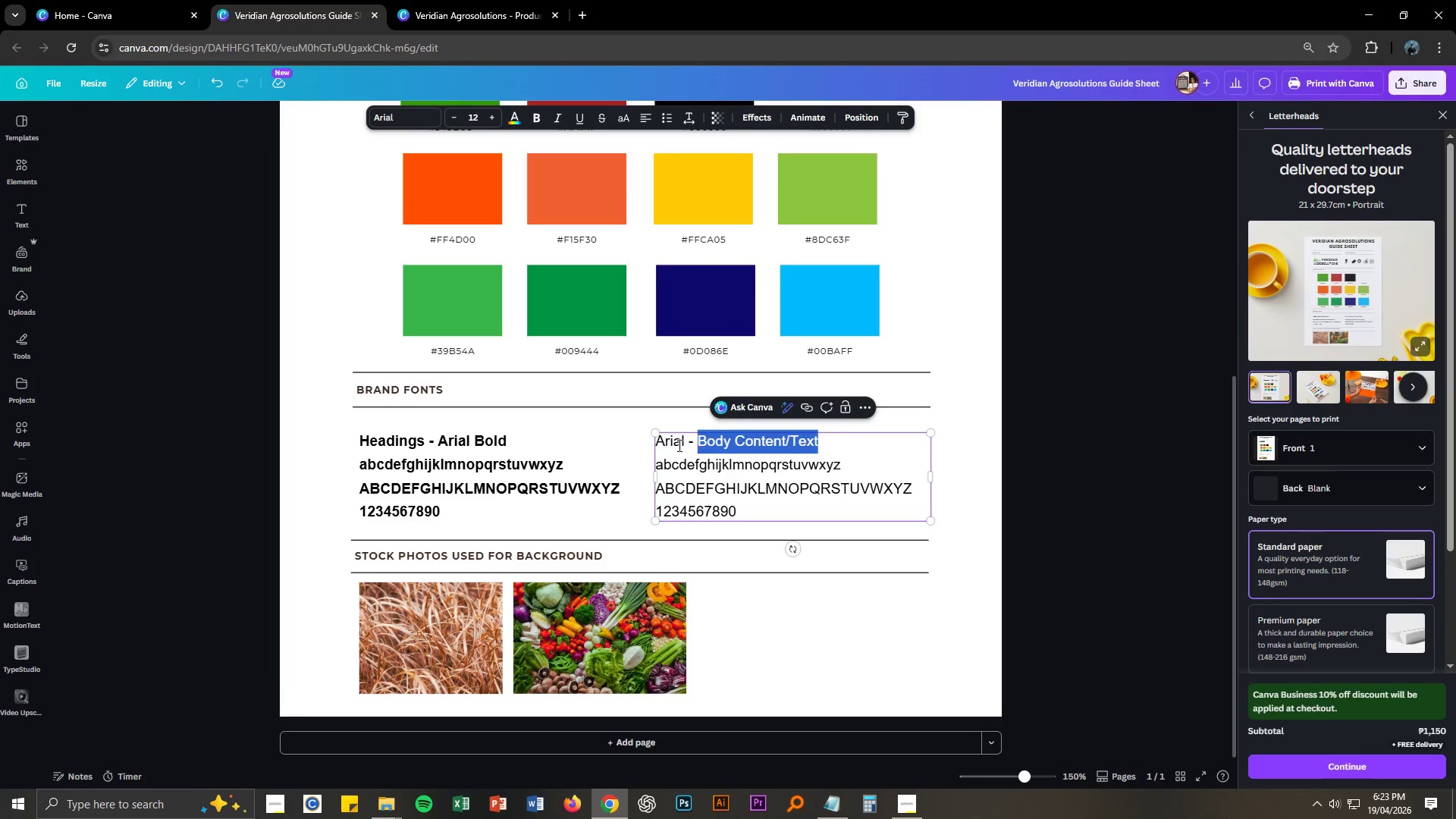 
key(Control+X)
 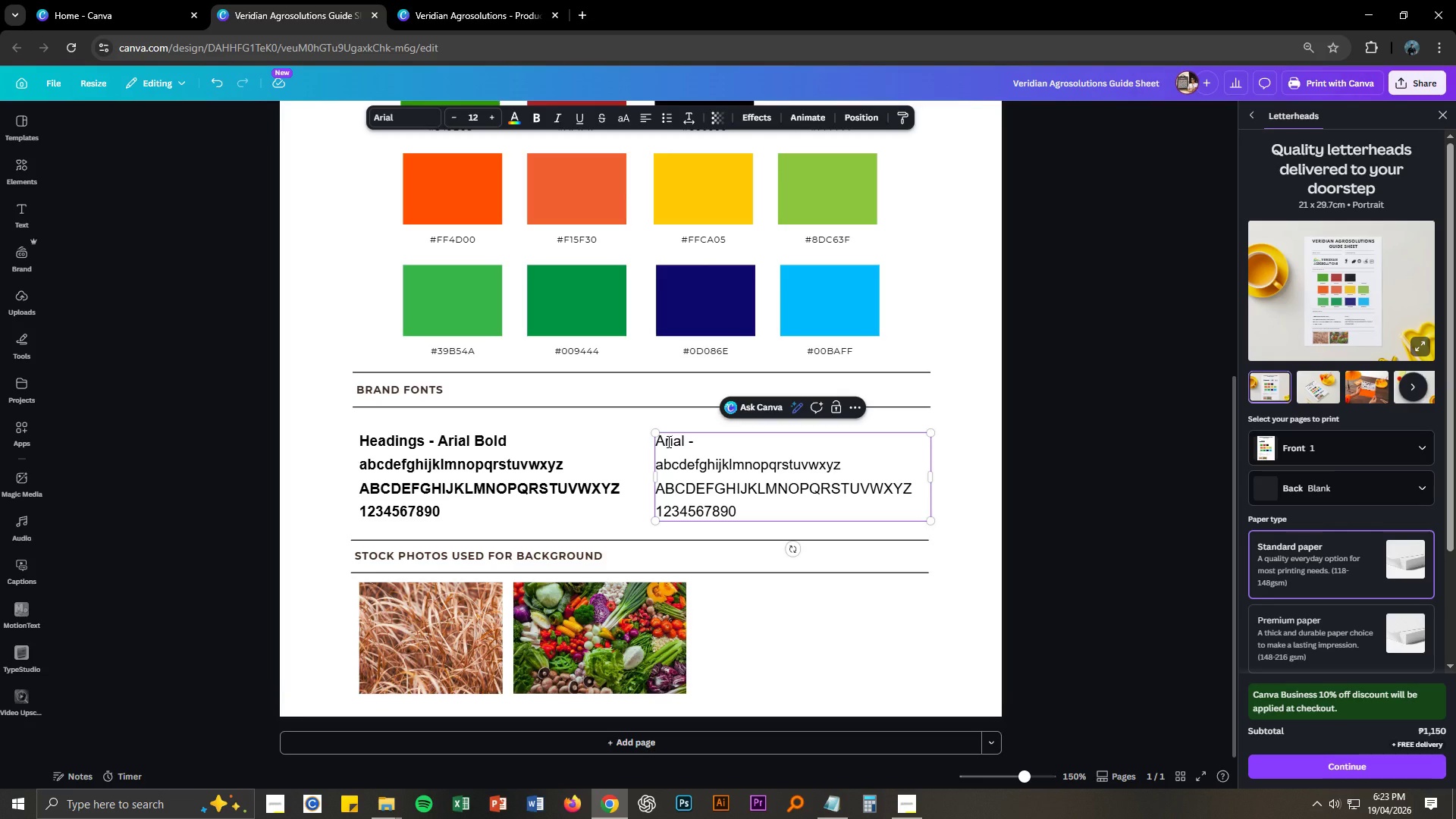 
key(Backspace)
 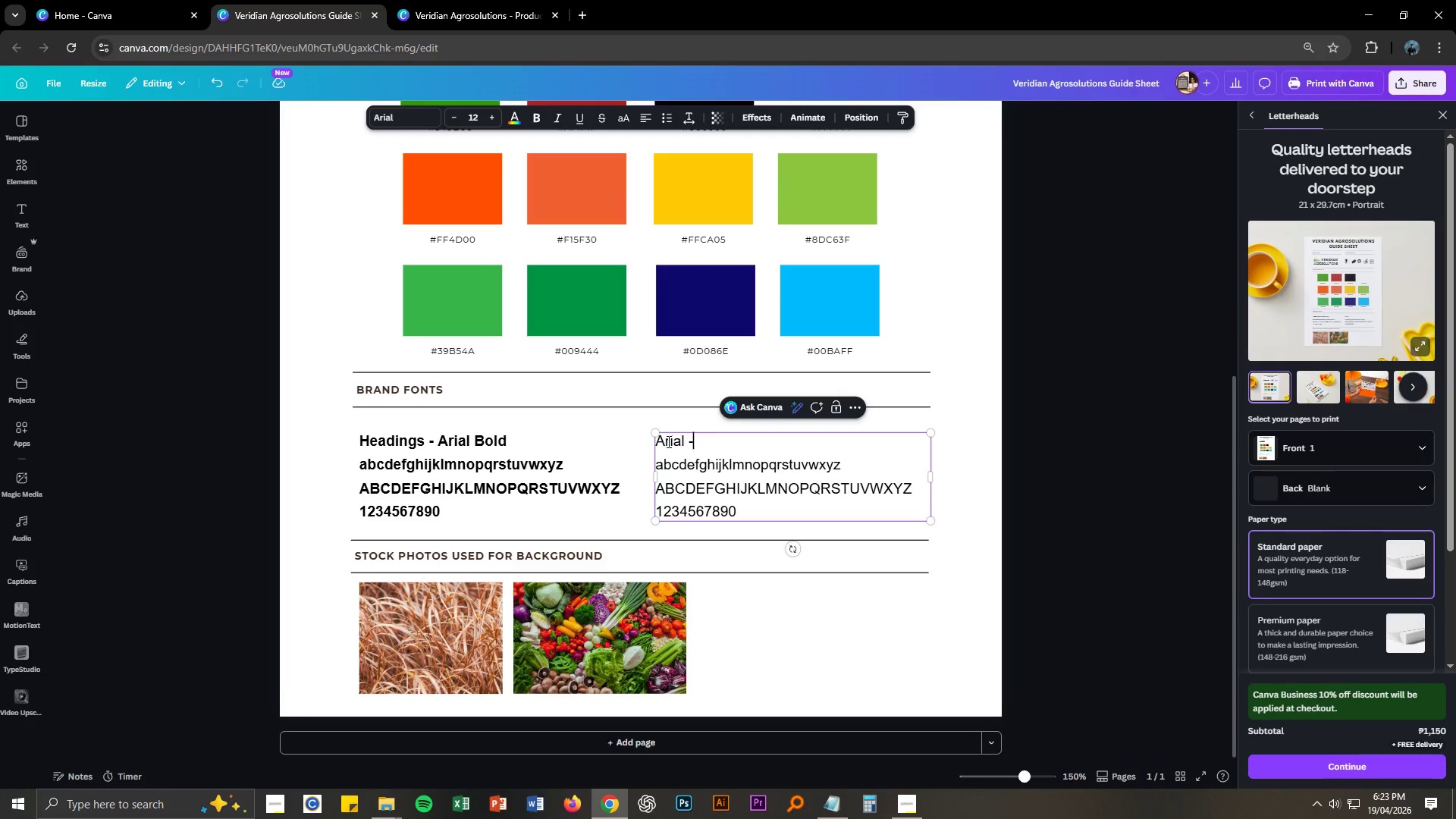 
key(Backspace)
 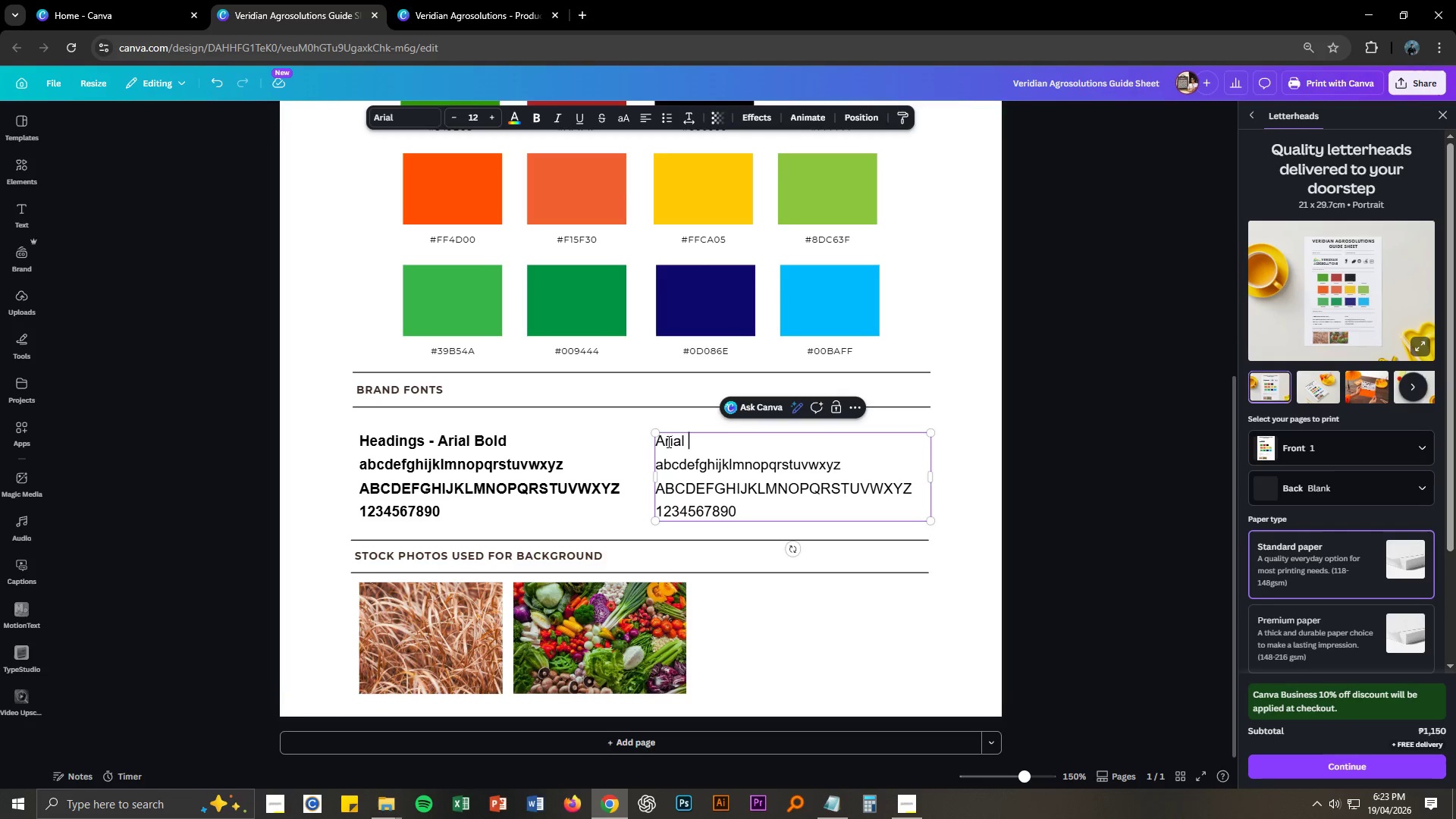 
key(Backspace)
 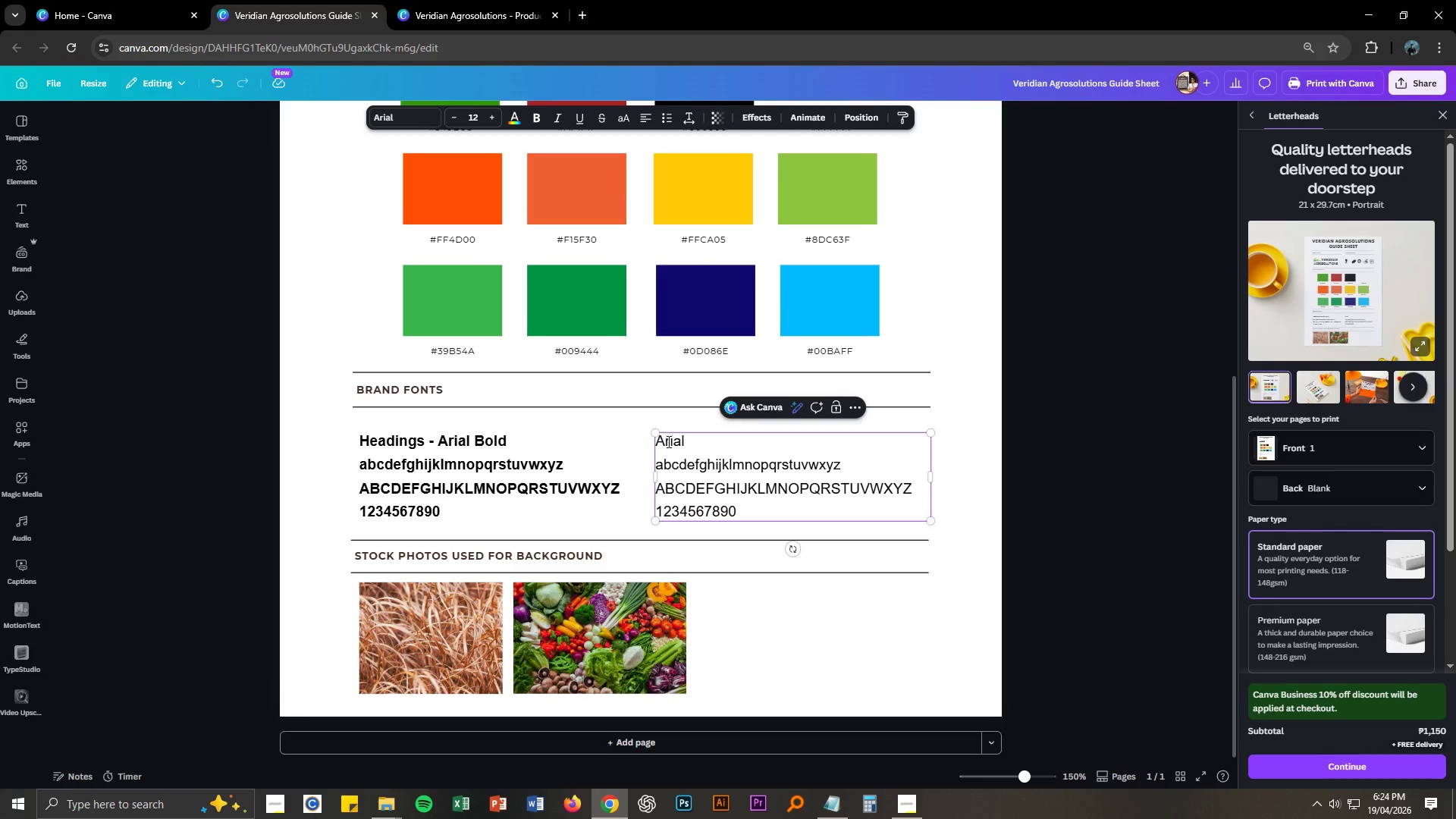 
key(ArrowLeft)
 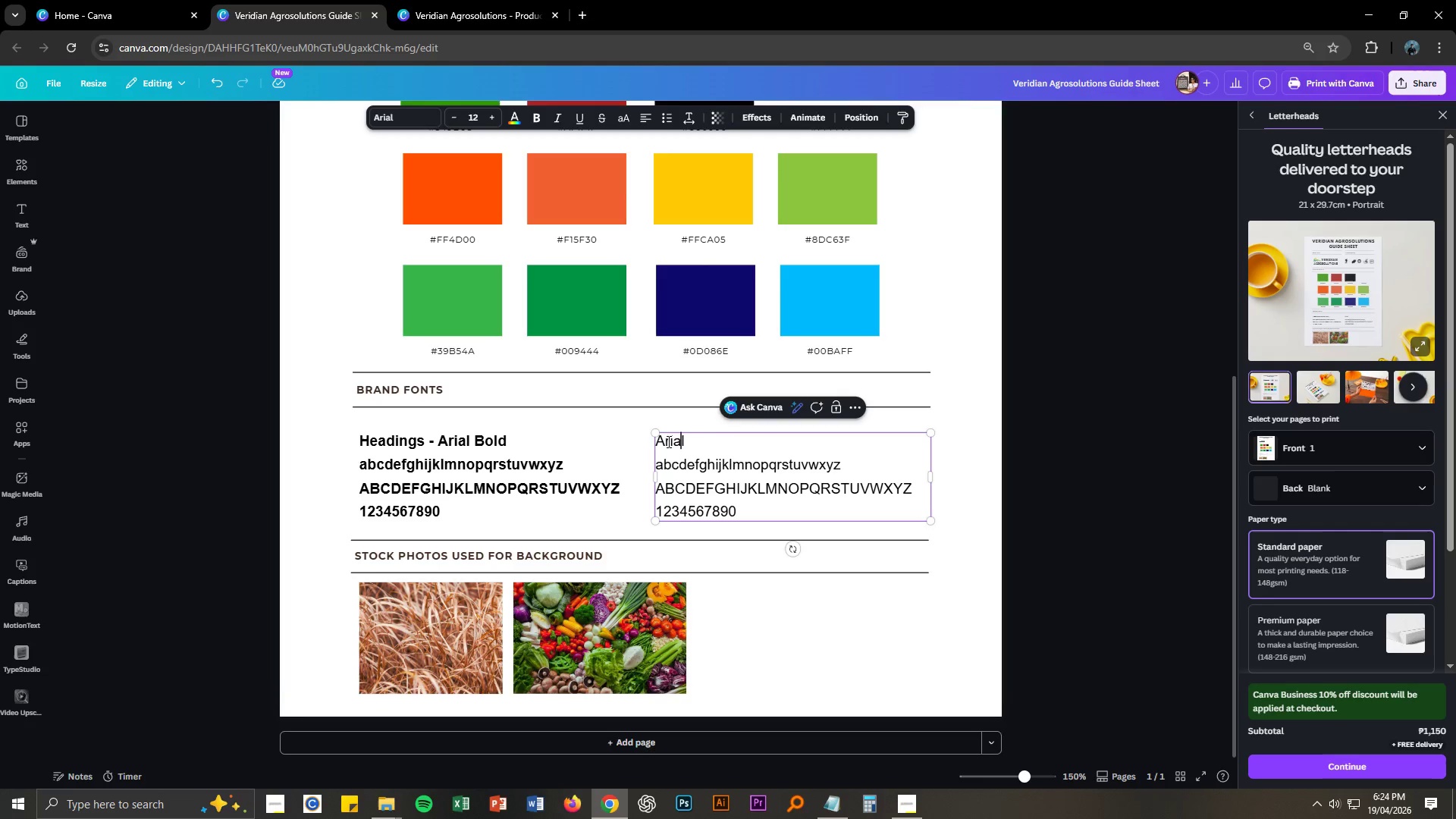 
key(ArrowLeft)
 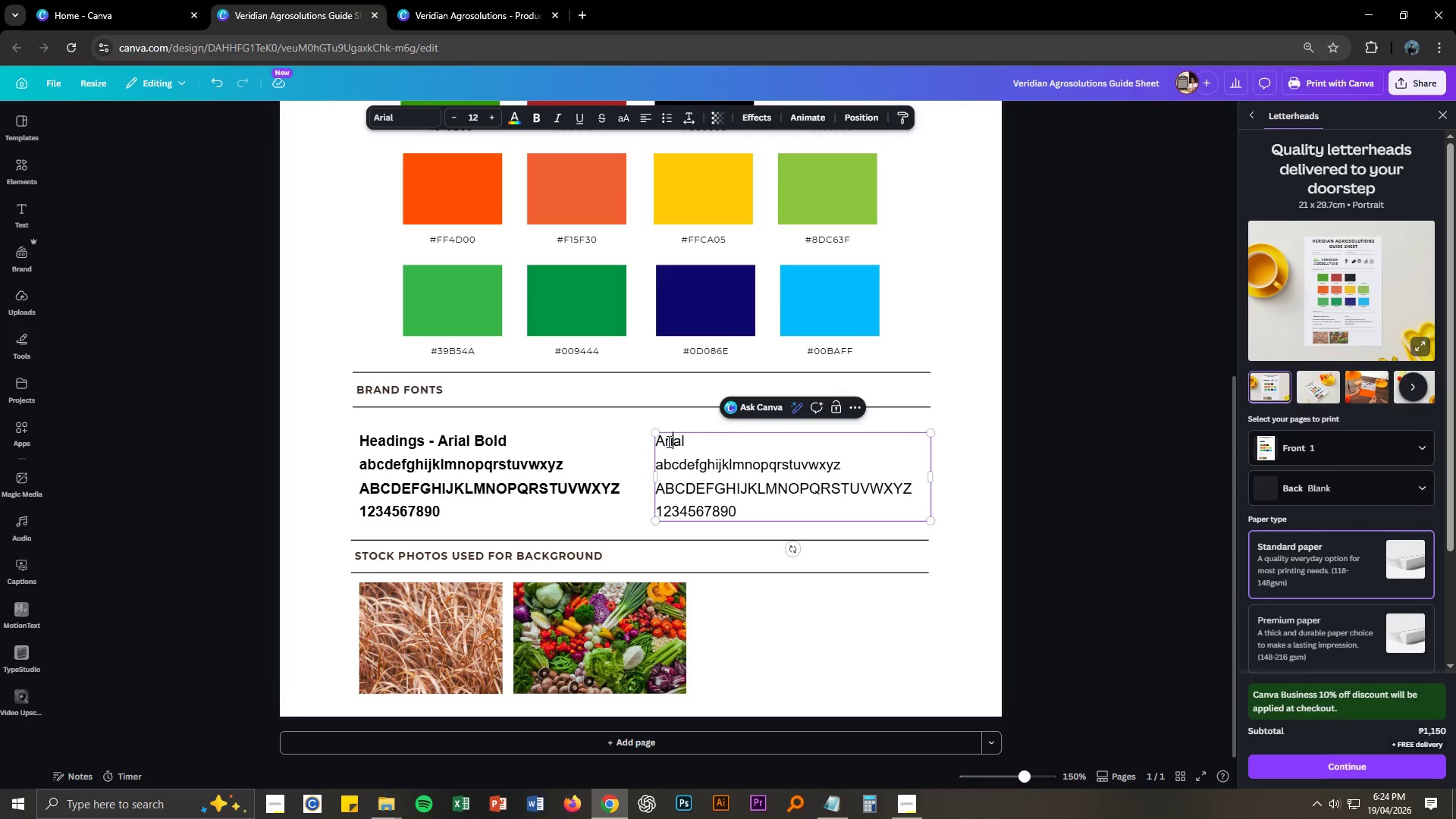 
key(ArrowLeft)
 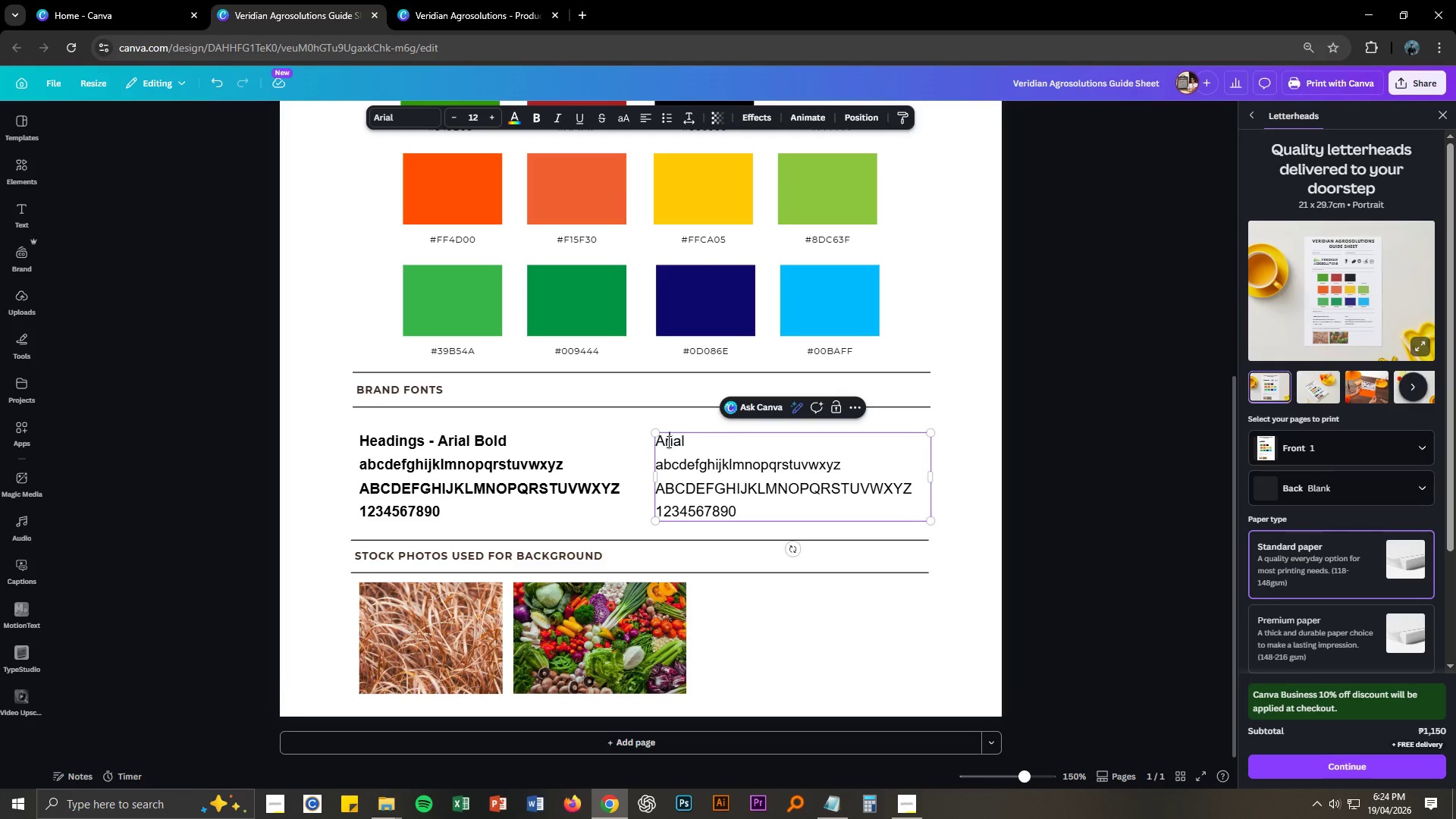 
key(ArrowLeft)
 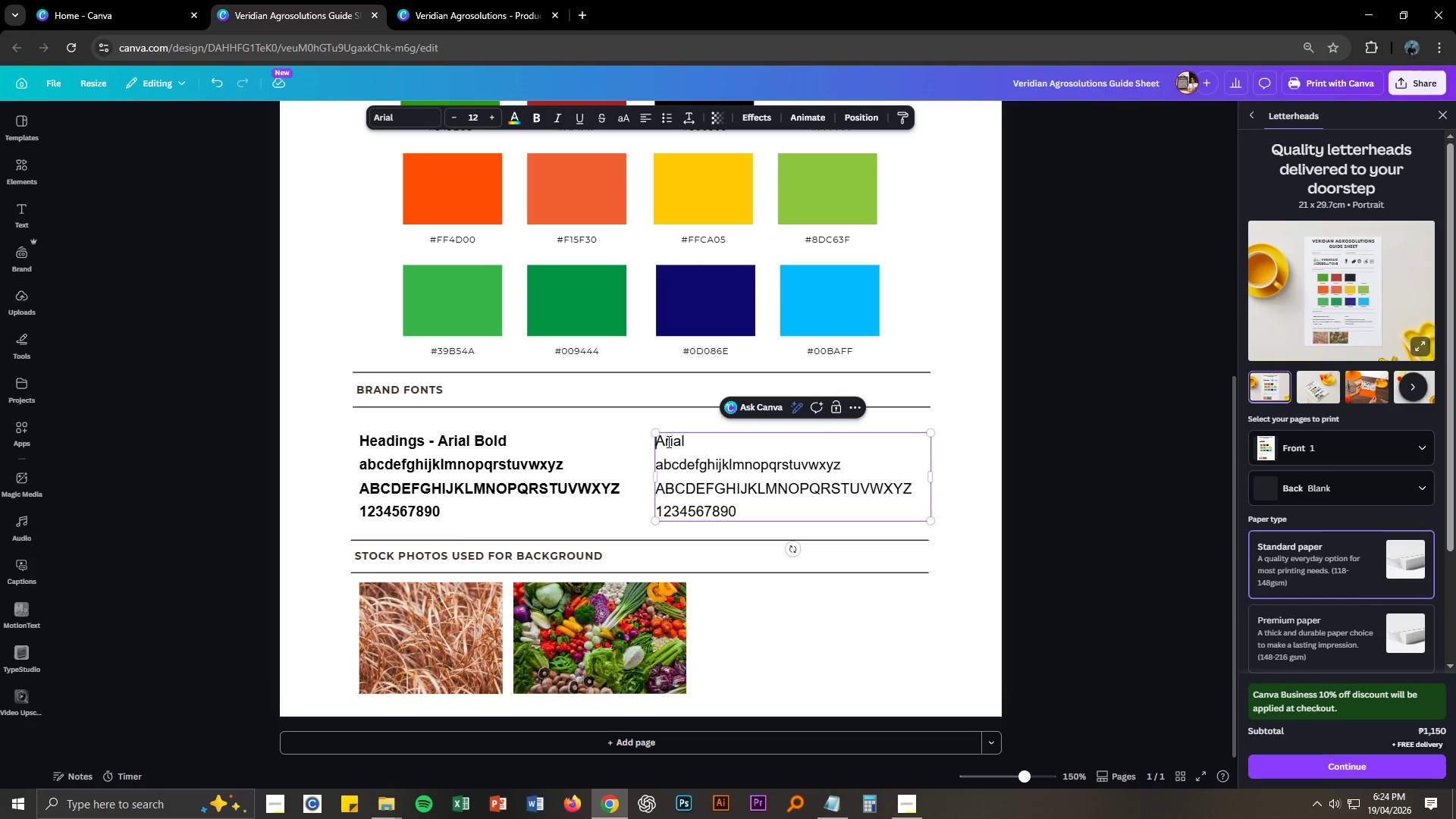 
key(ArrowLeft)
 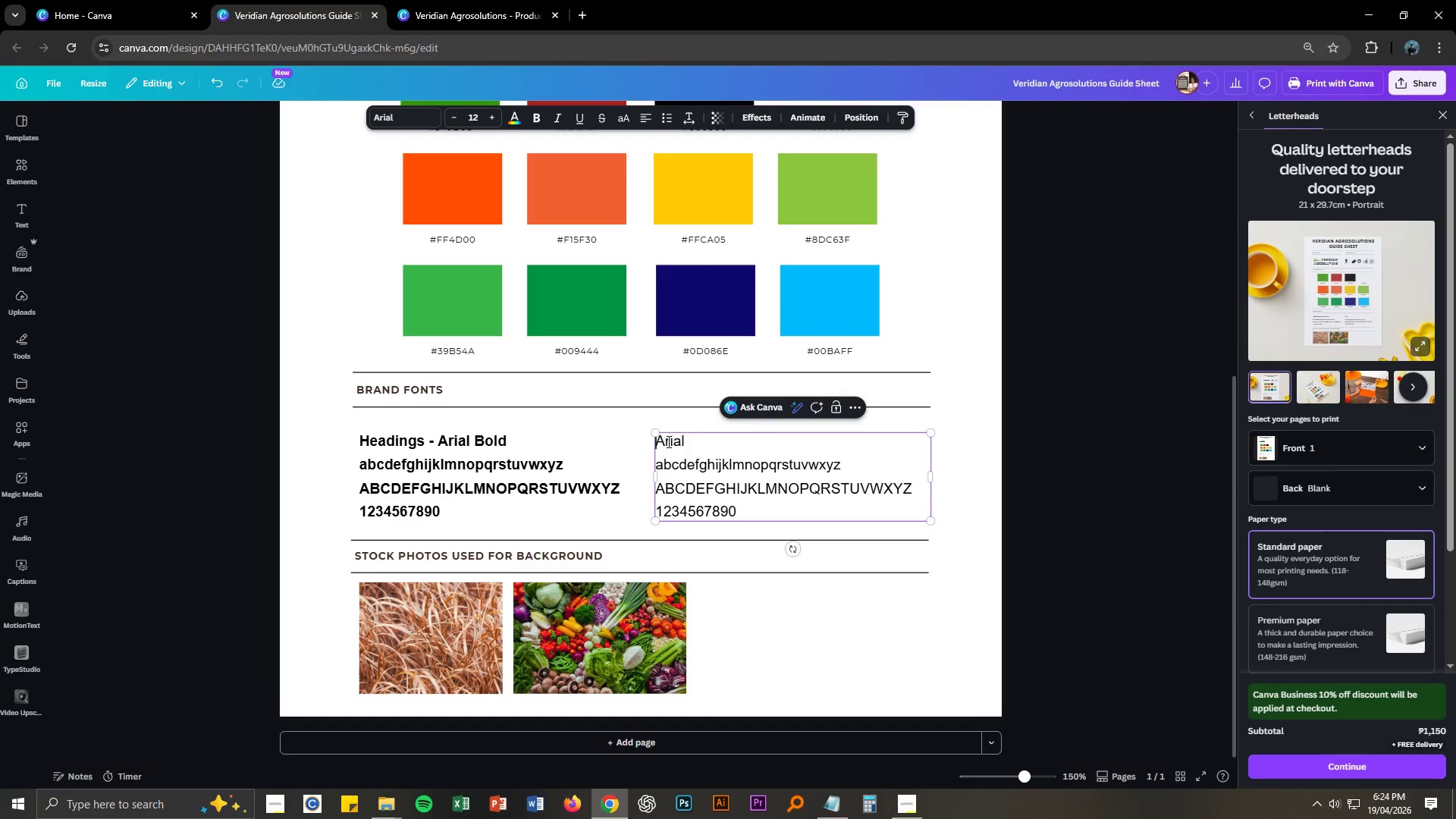 
key(Control+ControlLeft)
 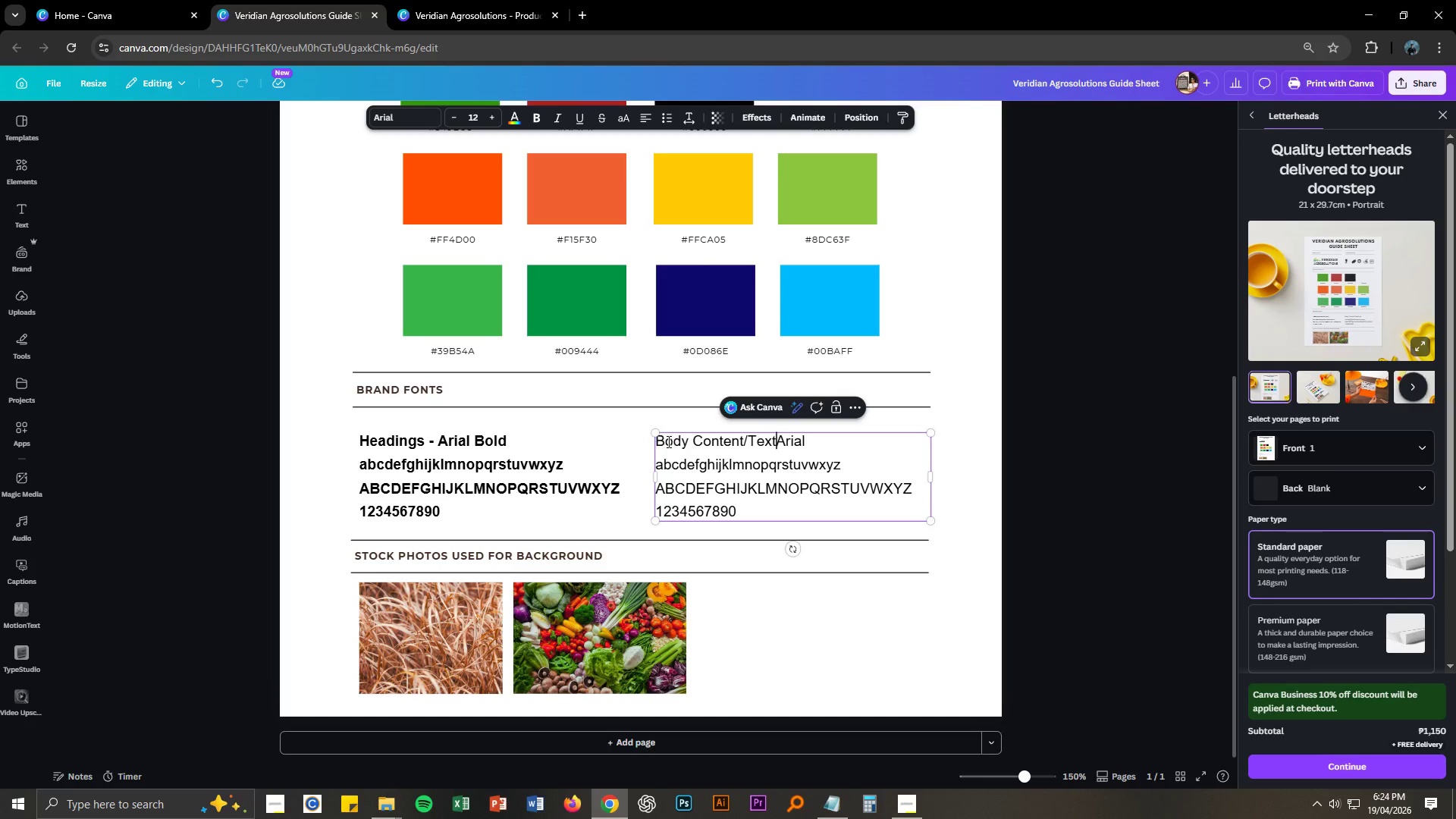 
key(Control+V)
 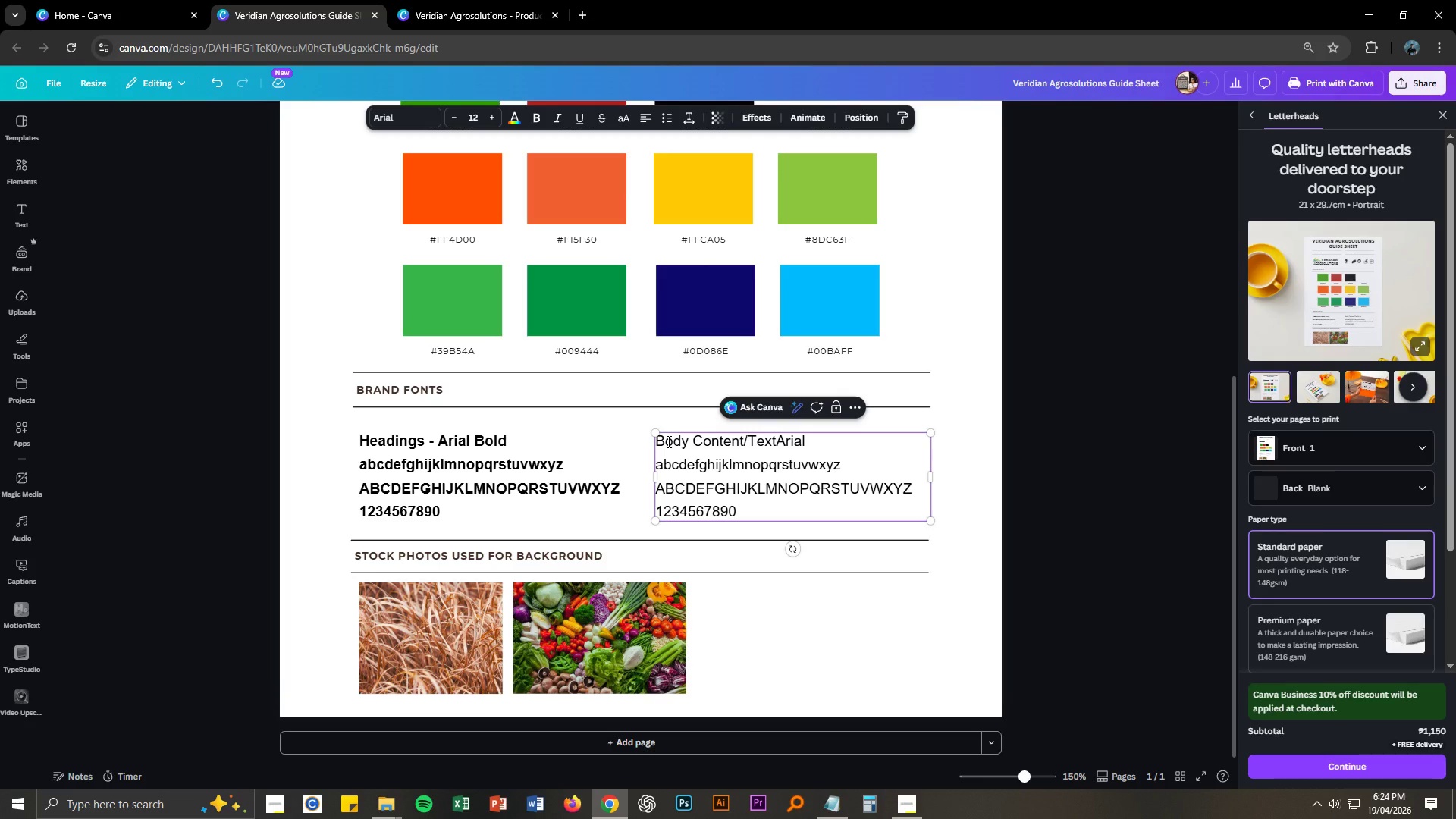 
key(Space)
 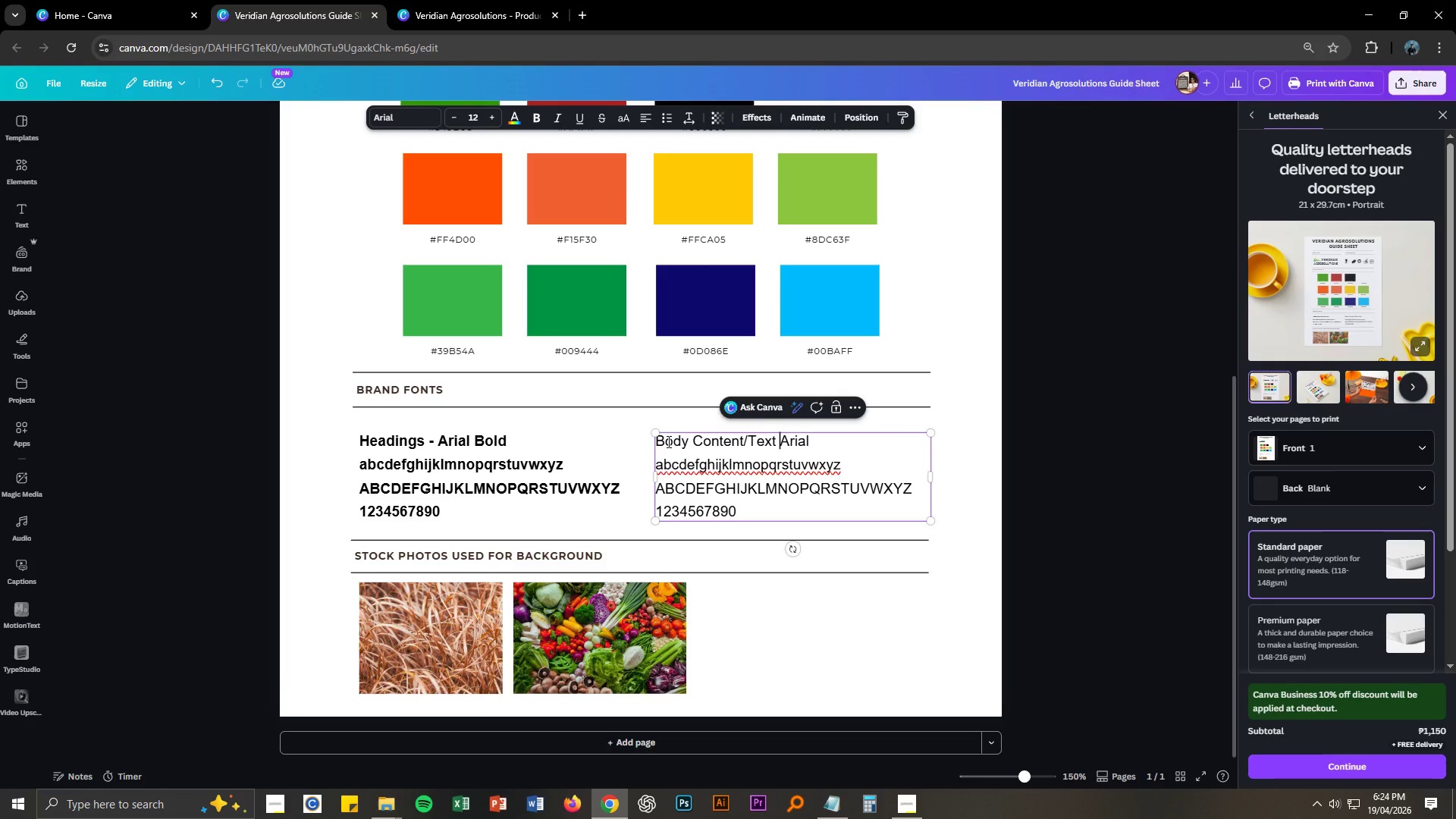 
key(NumpadSubtract)
 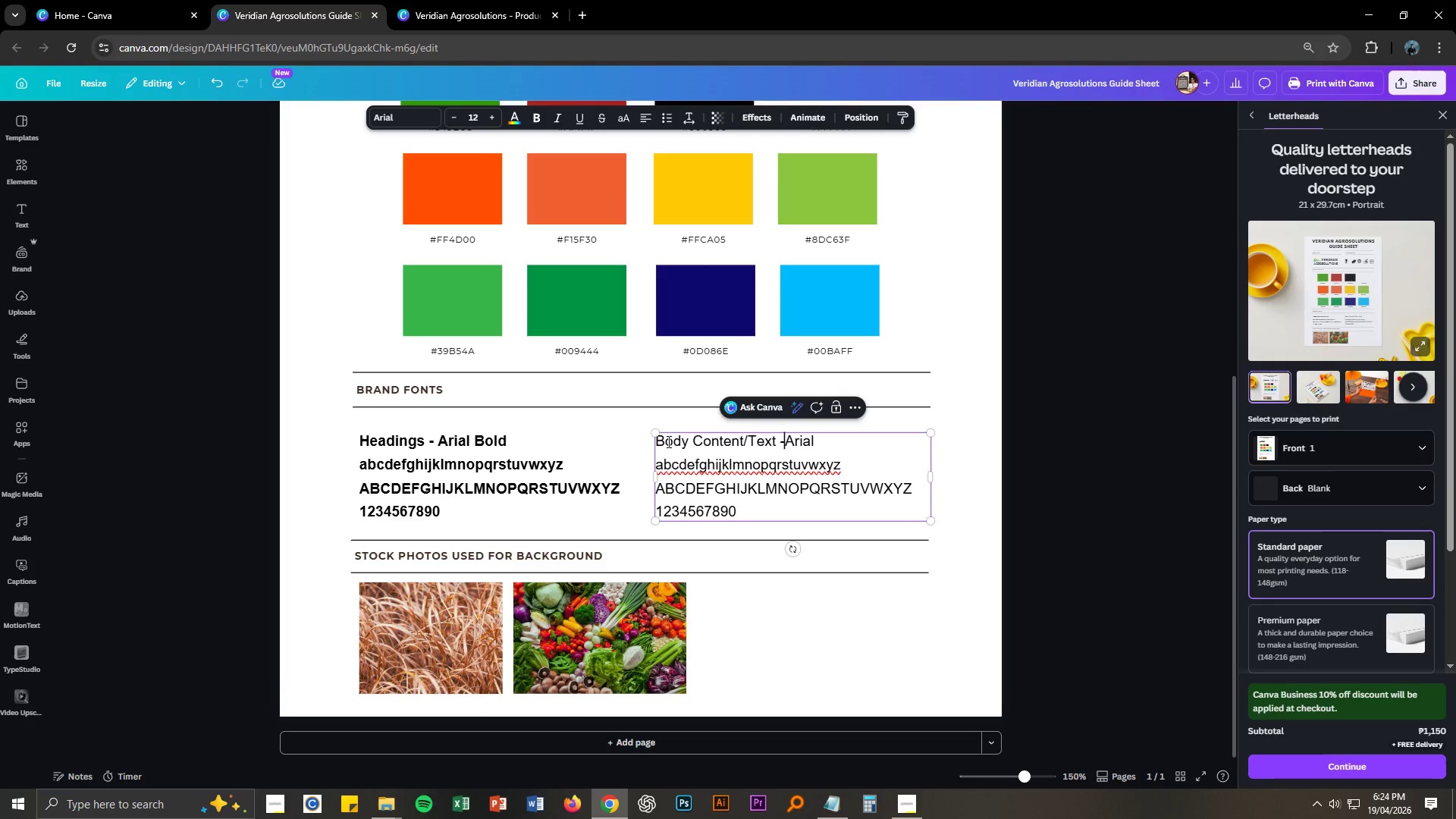 
key(Space)
 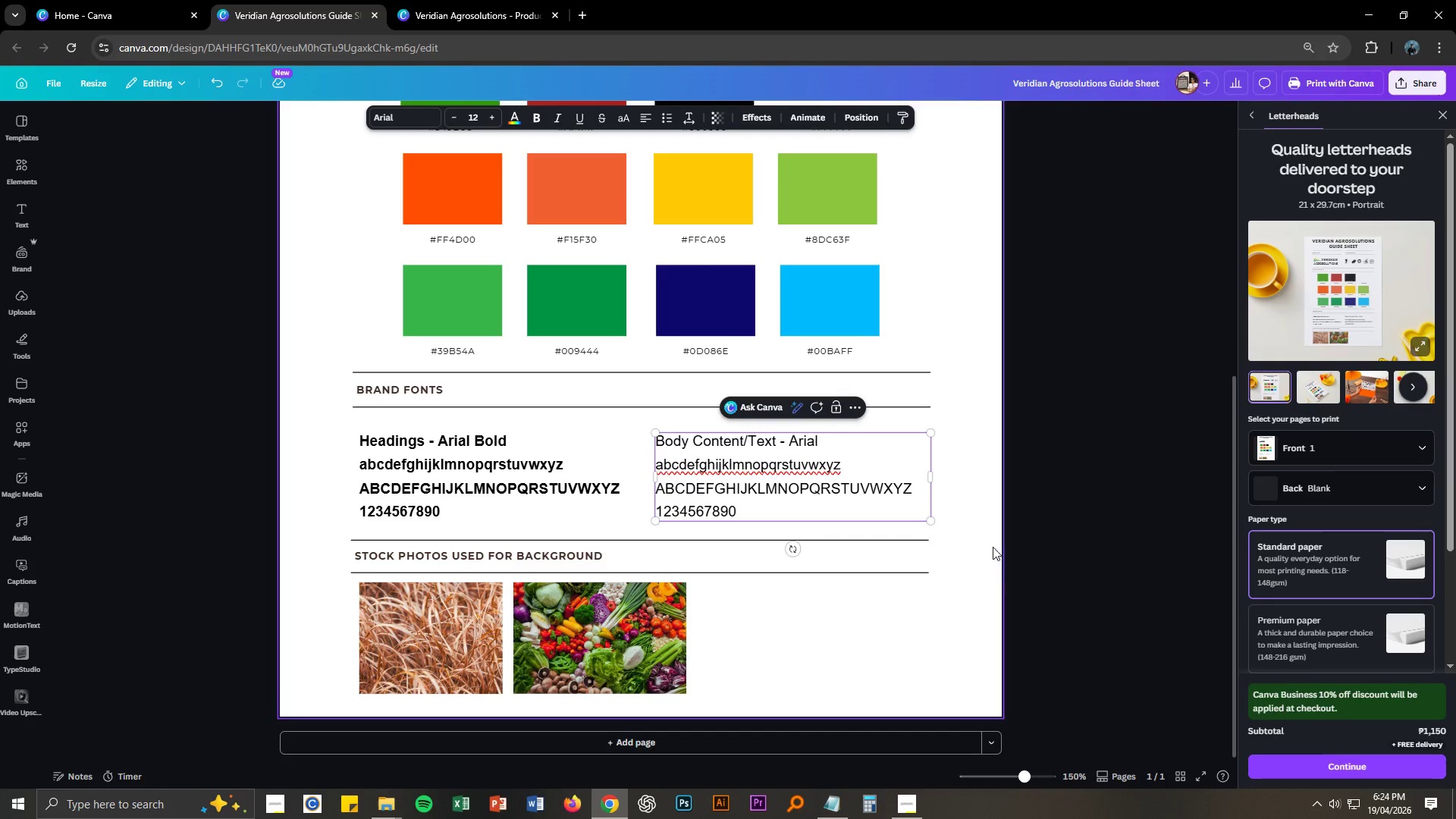 
left_click([981, 547])
 